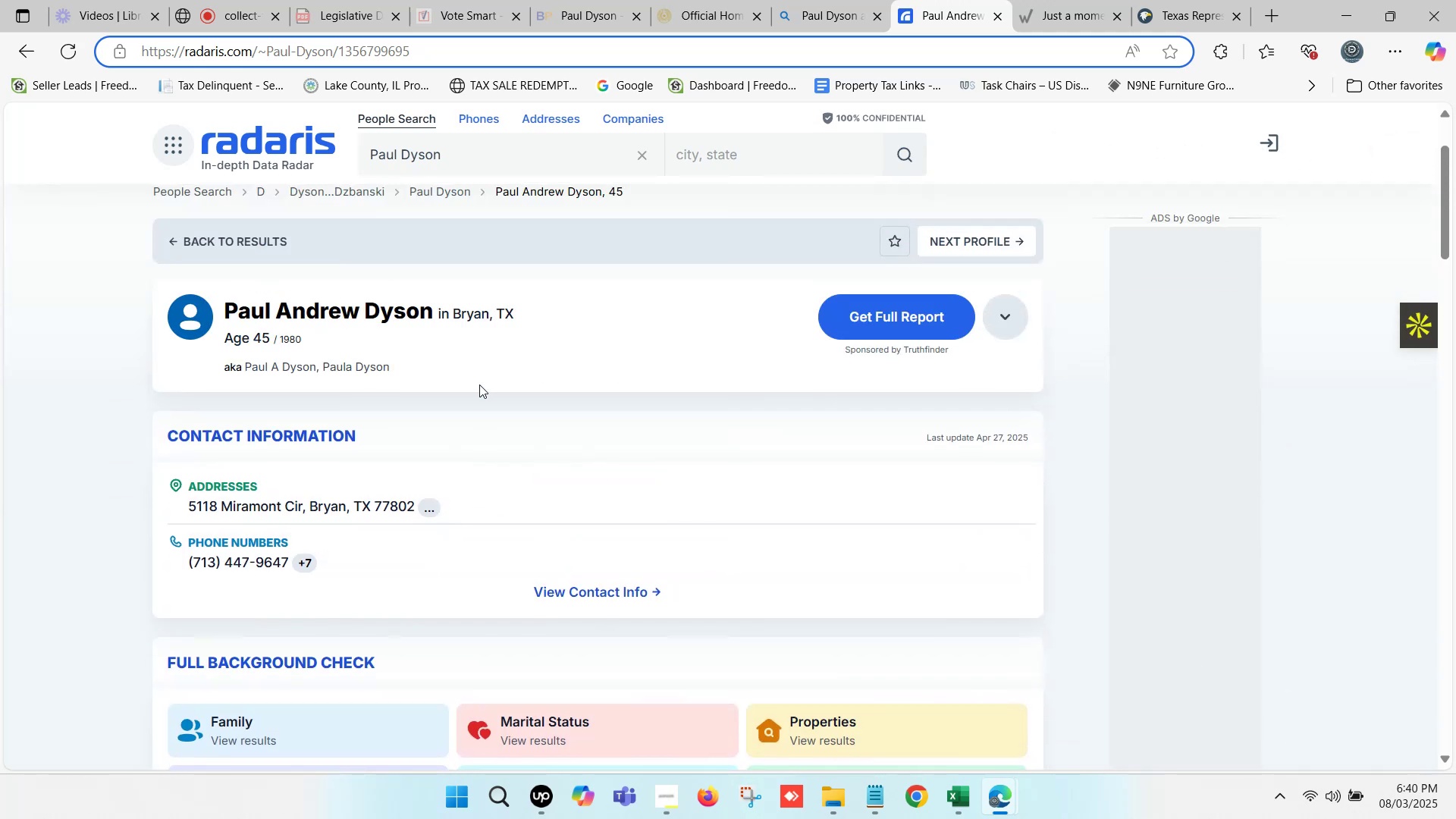 
scroll: coordinate [479, 384], scroll_direction: down, amount: 1.0
 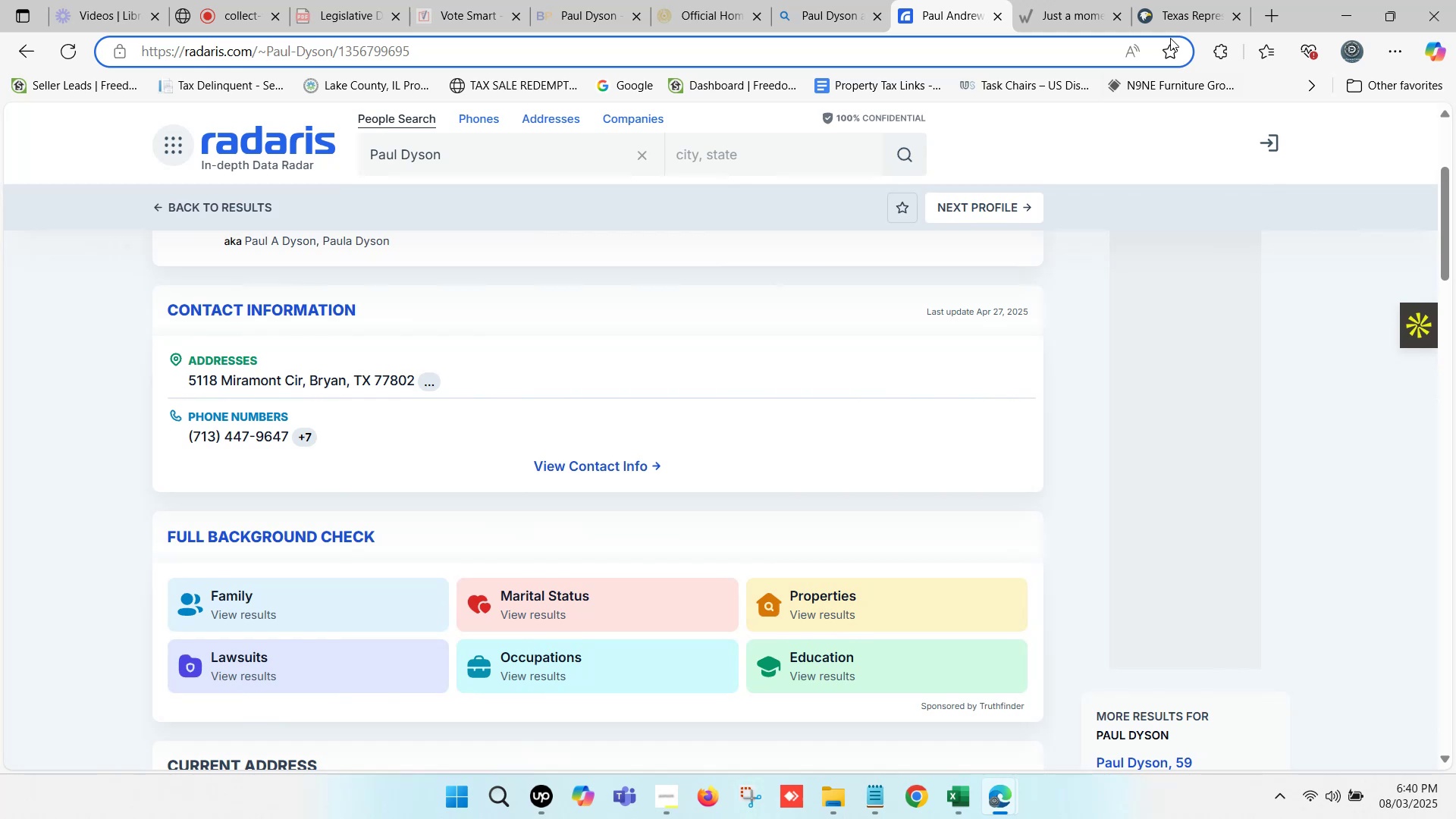 
left_click([1122, 0])
 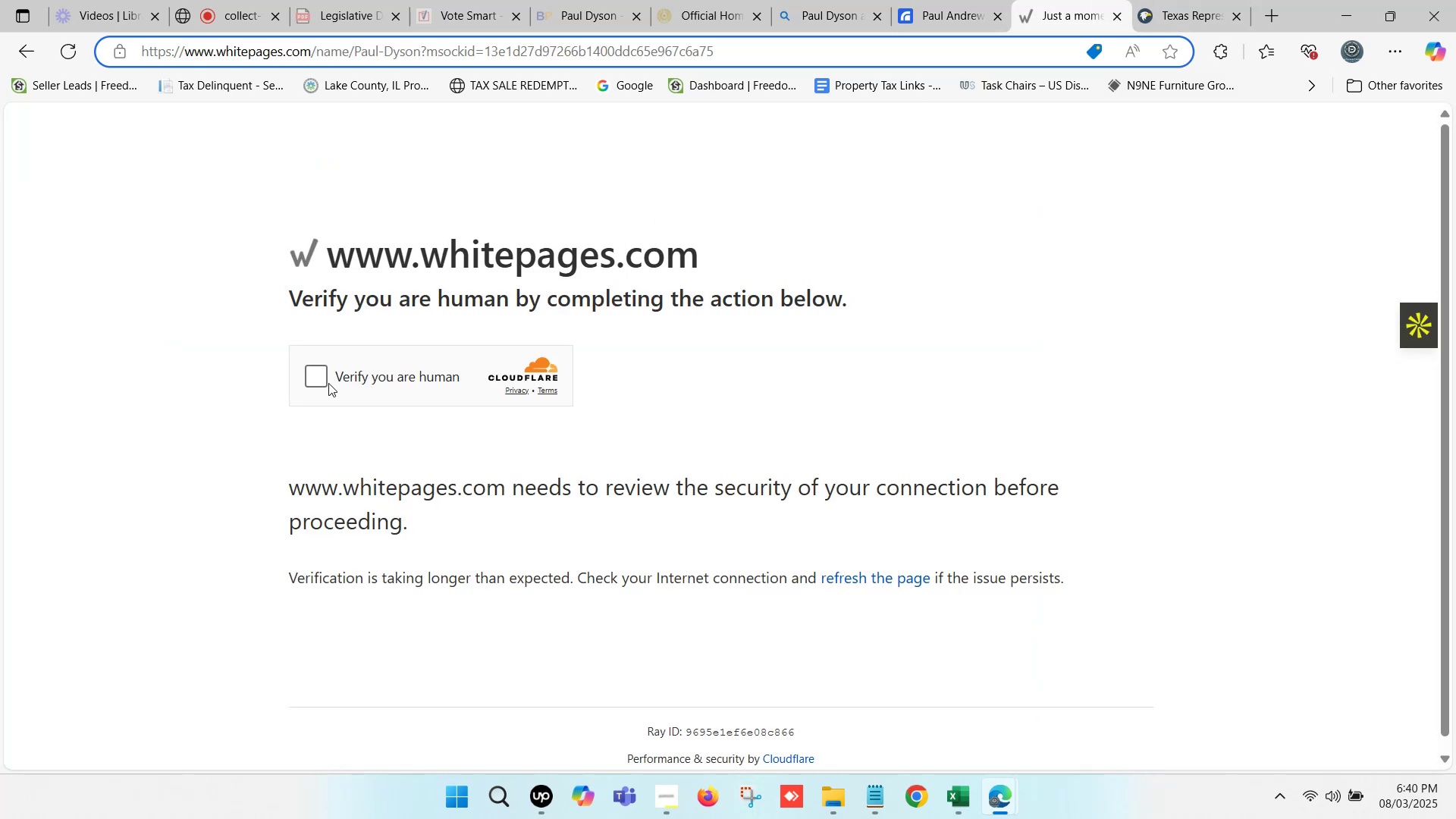 
left_click([307, 377])
 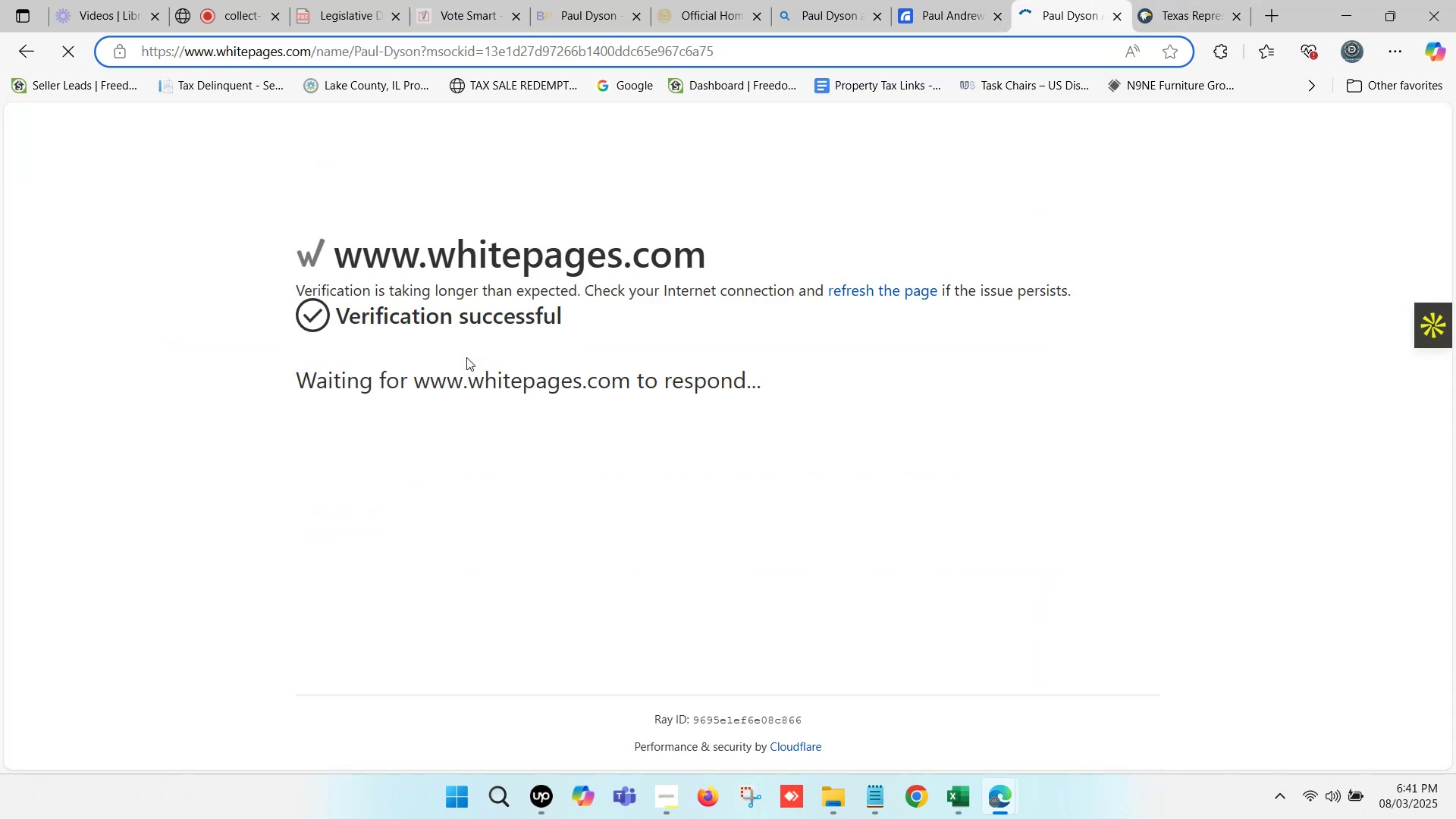 
wait(8.77)
 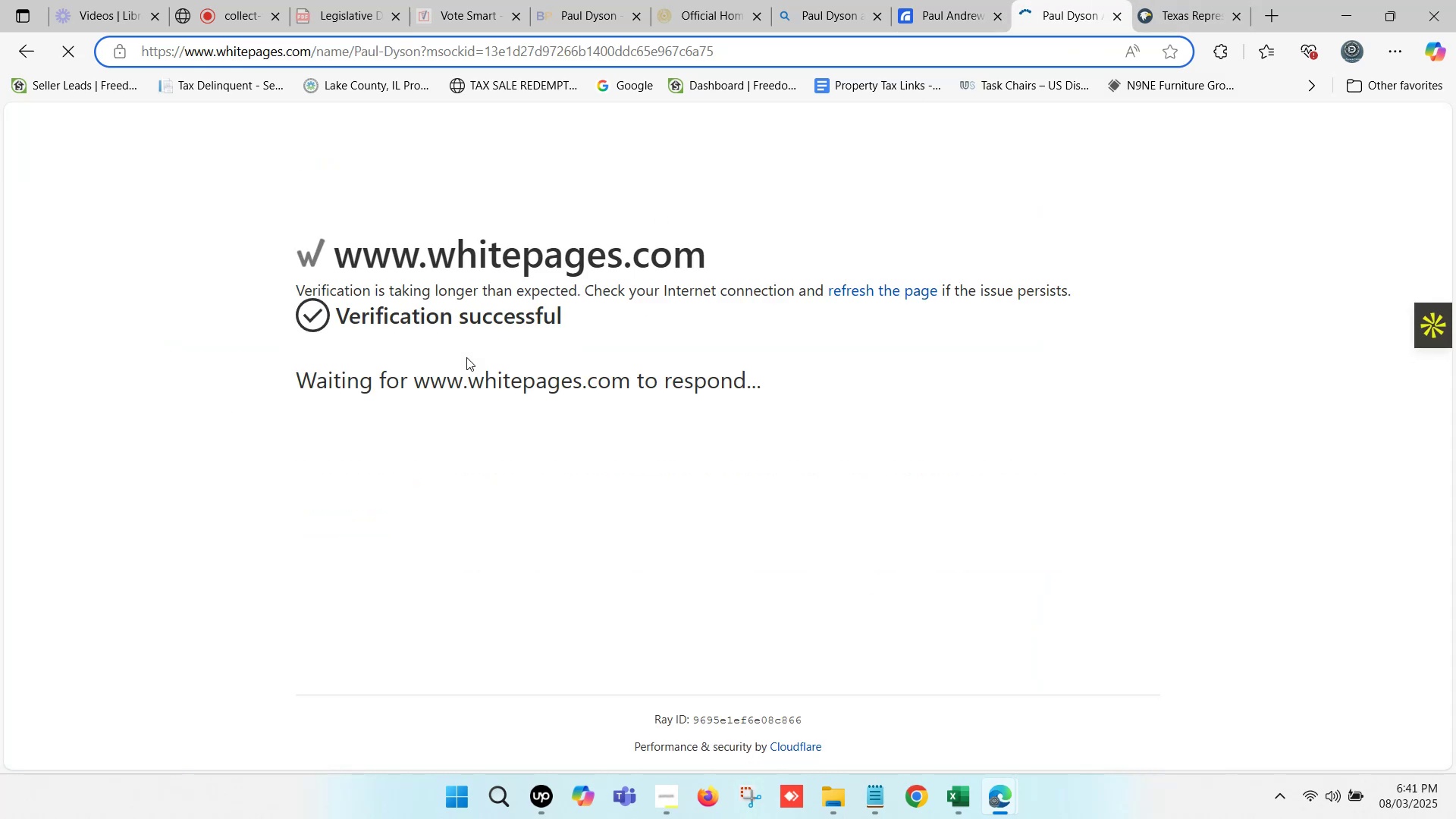 
double_click([784, 469])
 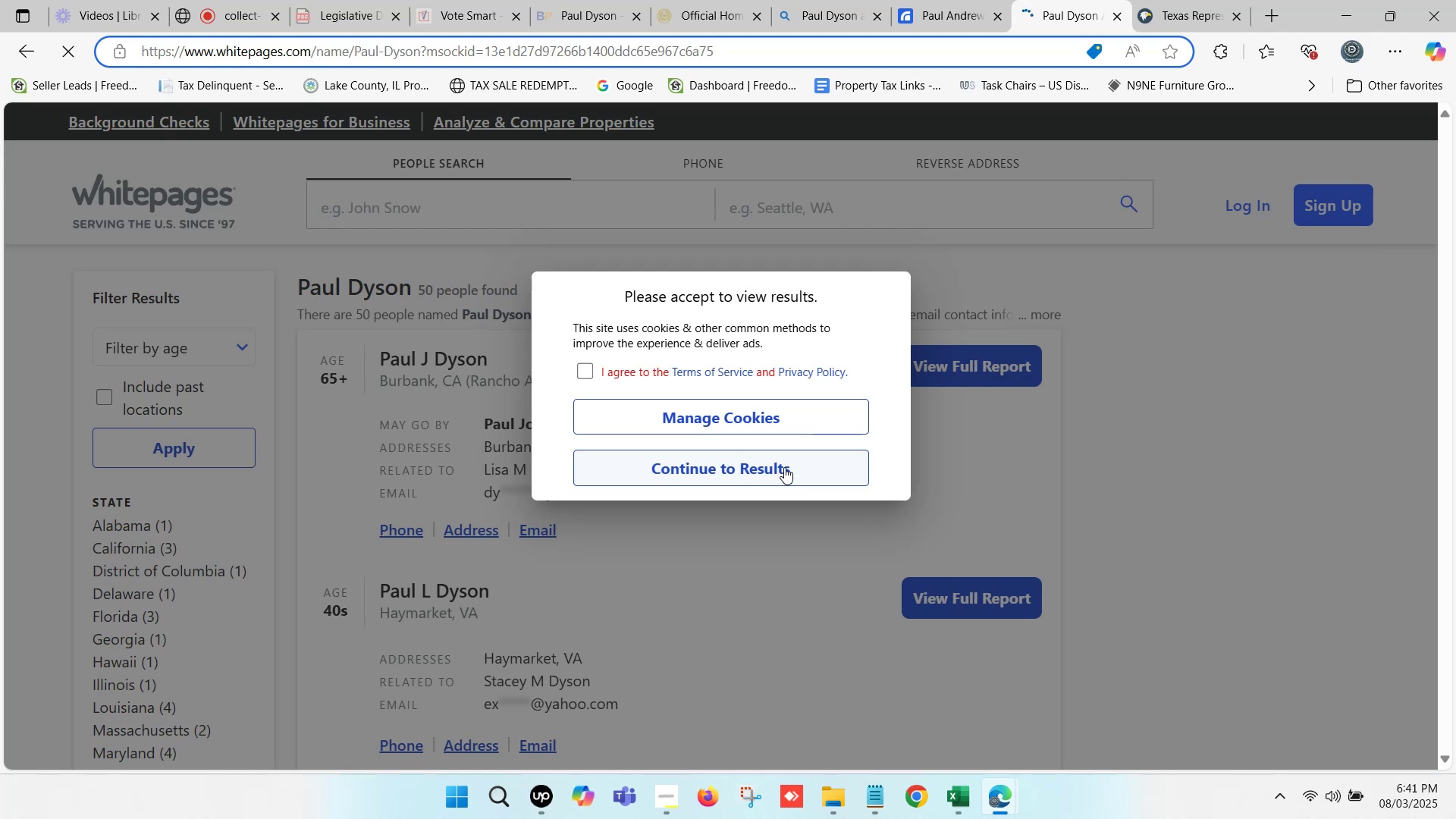 
wait(7.5)
 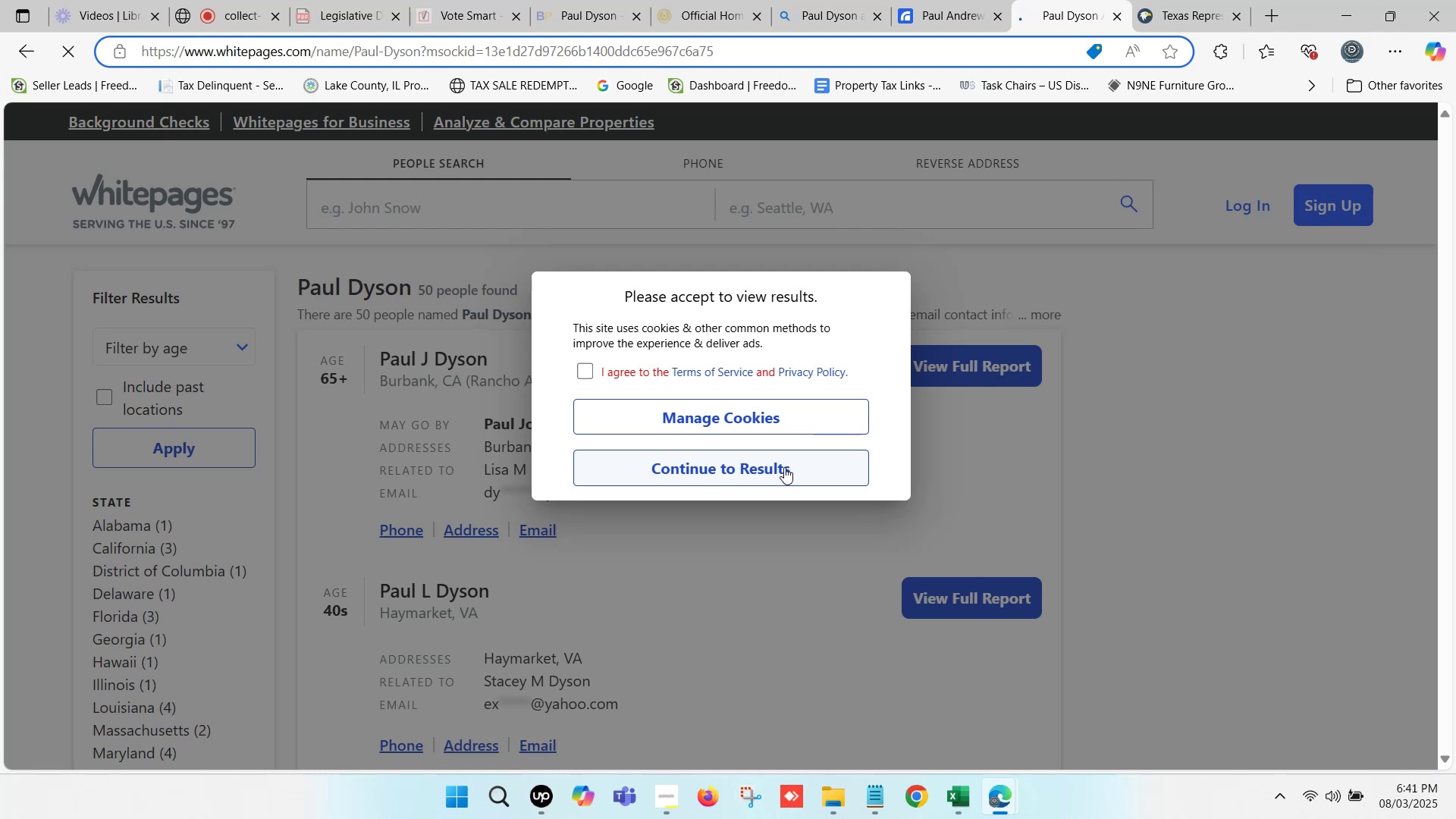 
left_click([1121, 16])
 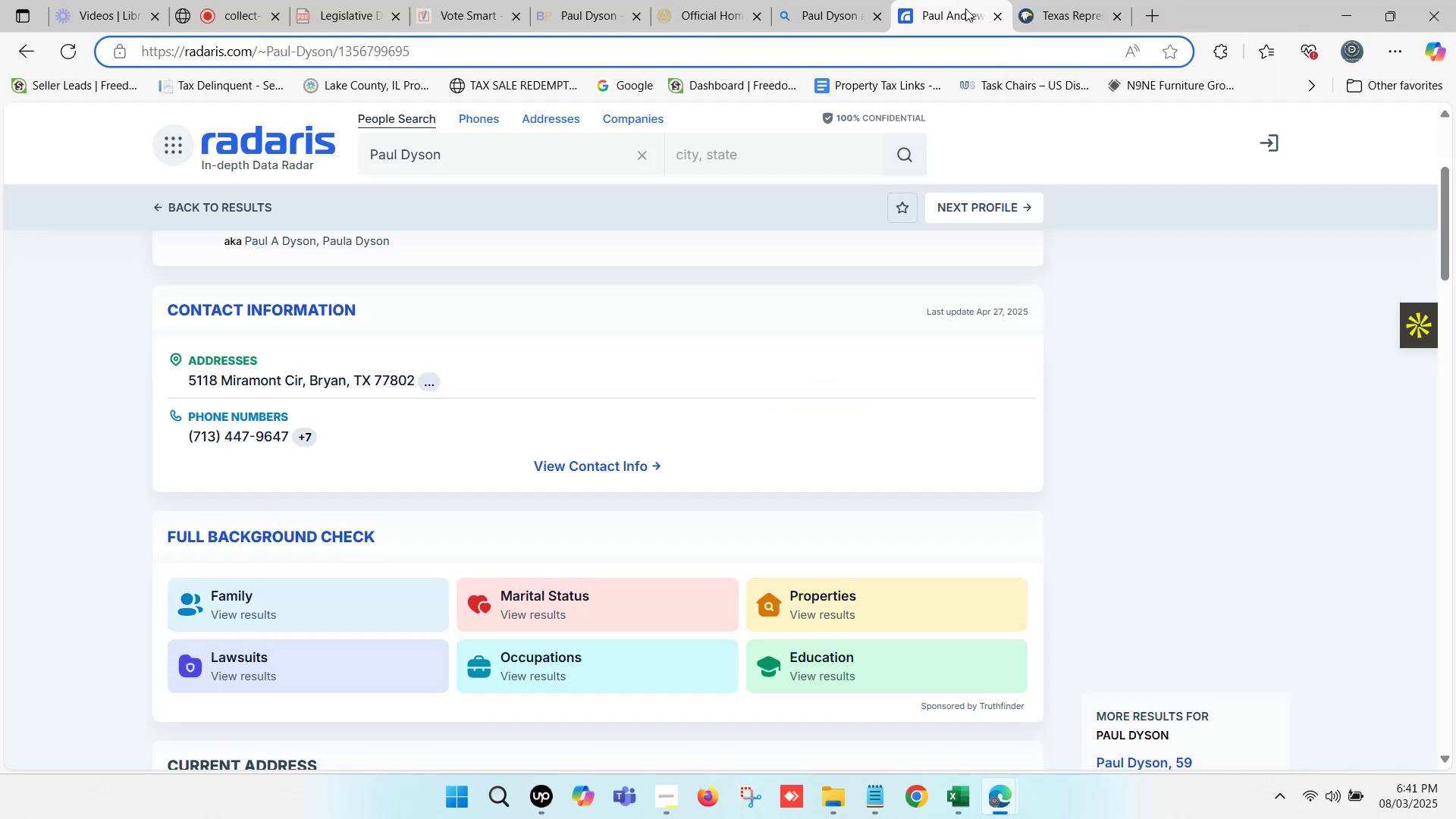 
left_click([965, 8])
 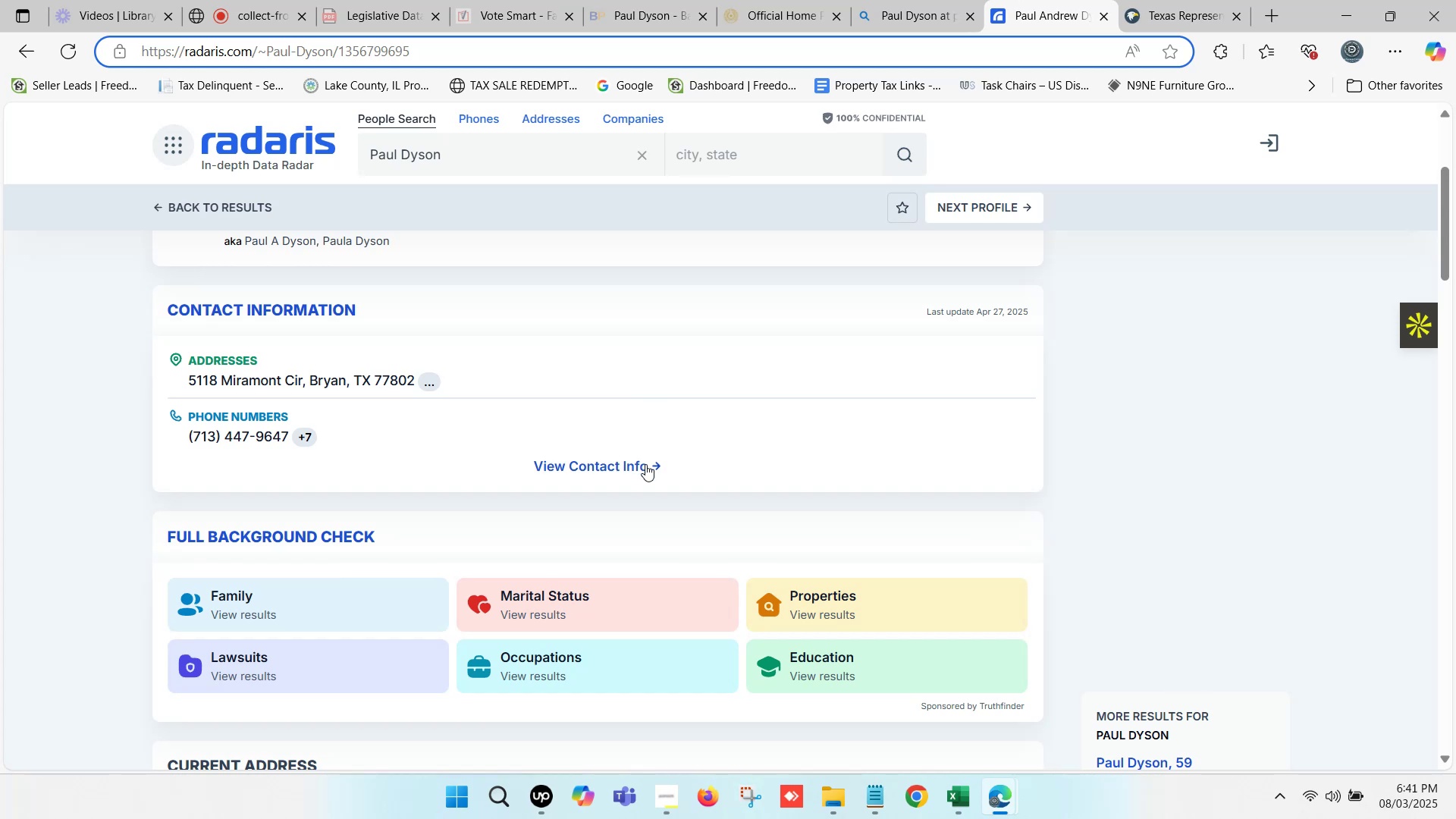 
left_click([632, 471])
 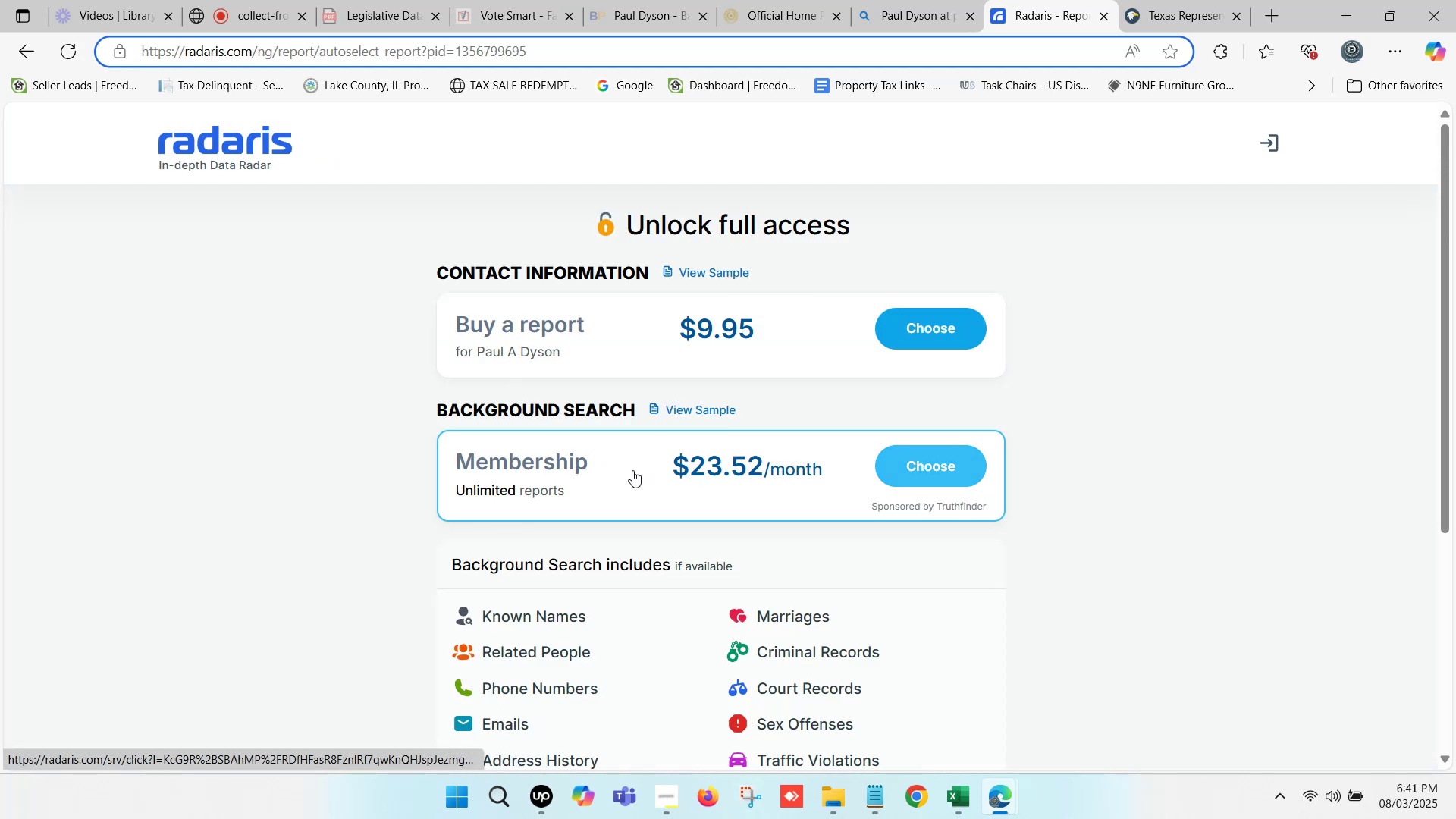 
scroll: coordinate [806, 265], scroll_direction: down, amount: 2.0
 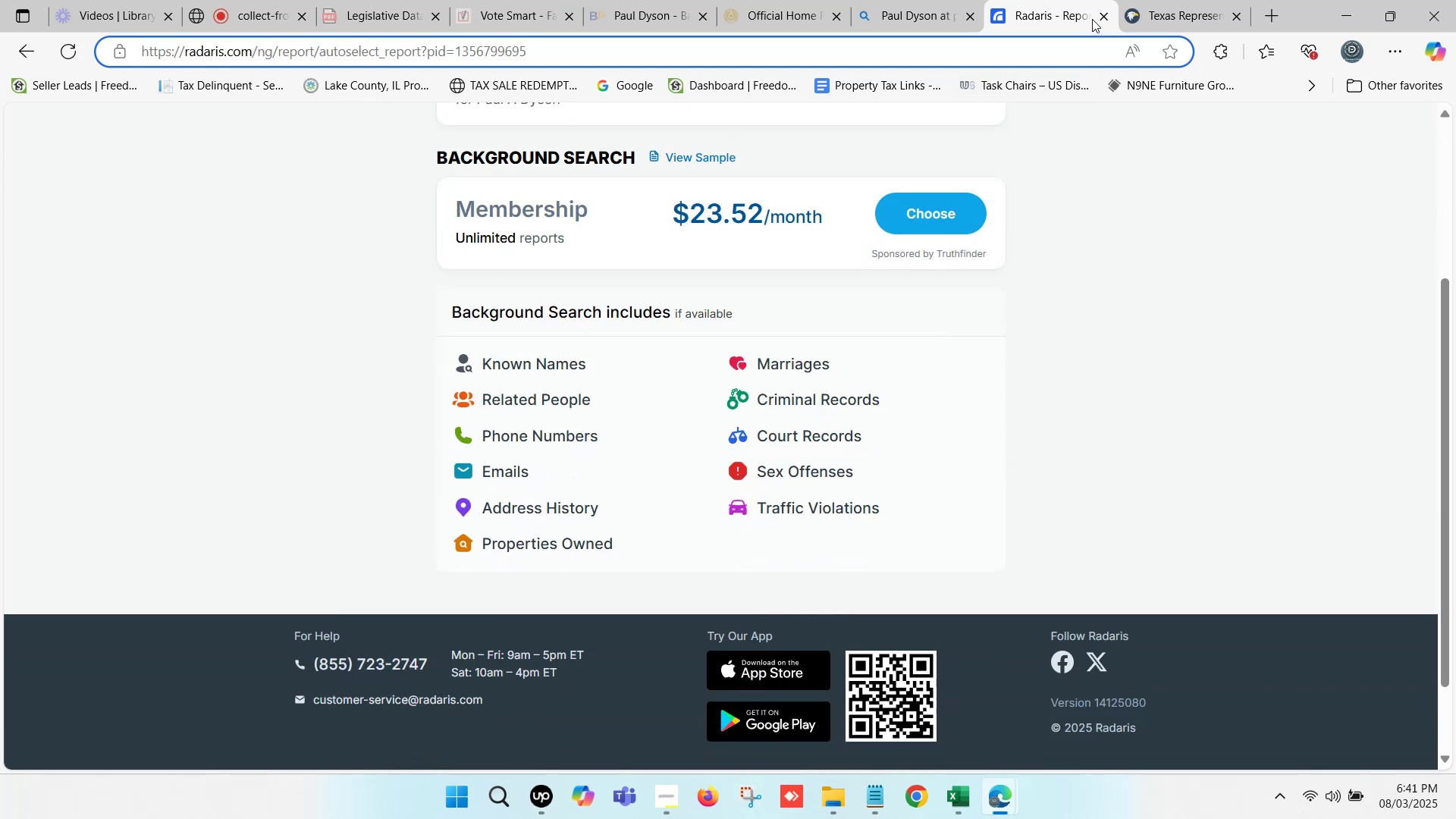 
left_click([1100, 14])
 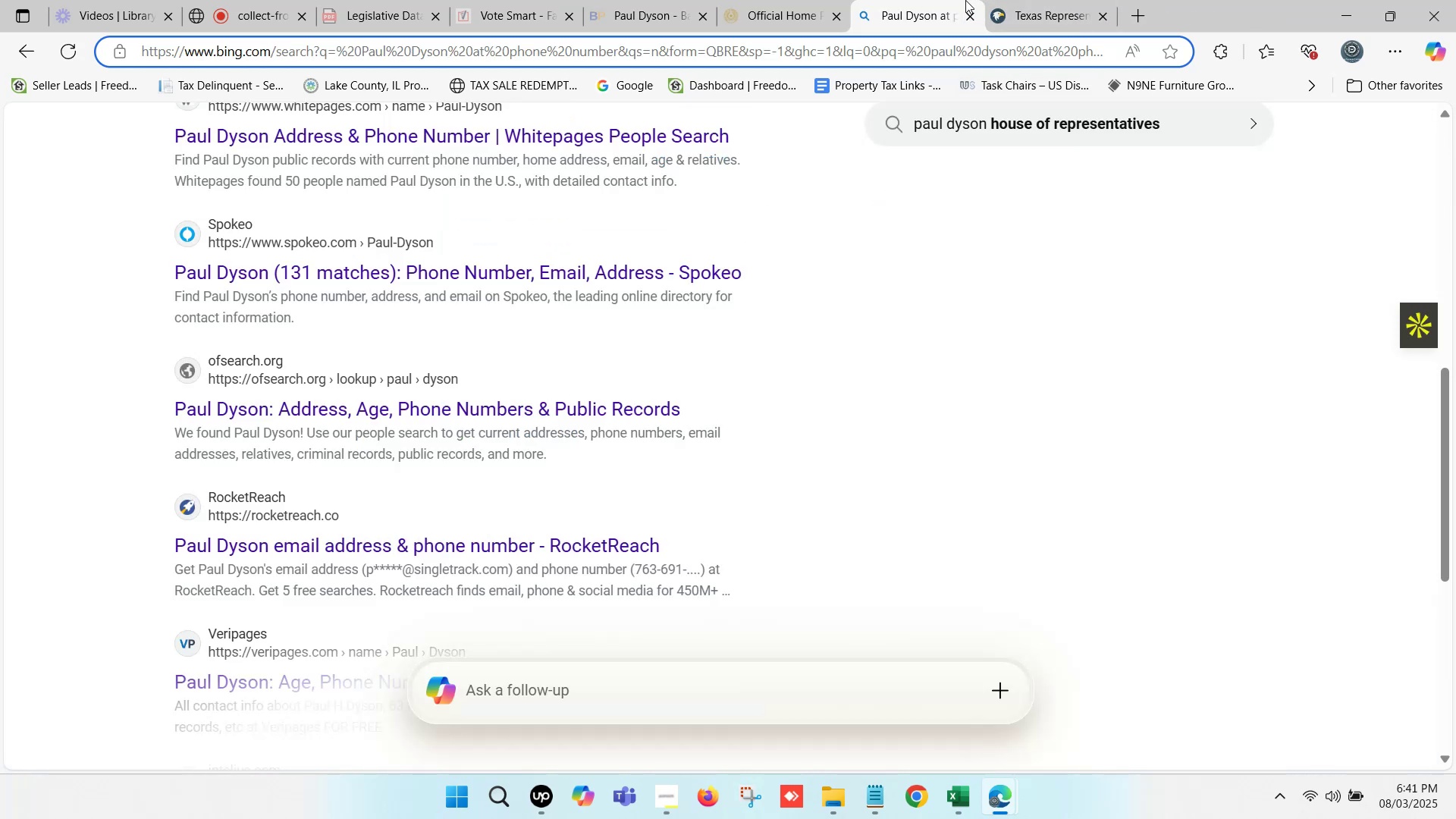 
left_click([964, 0])
 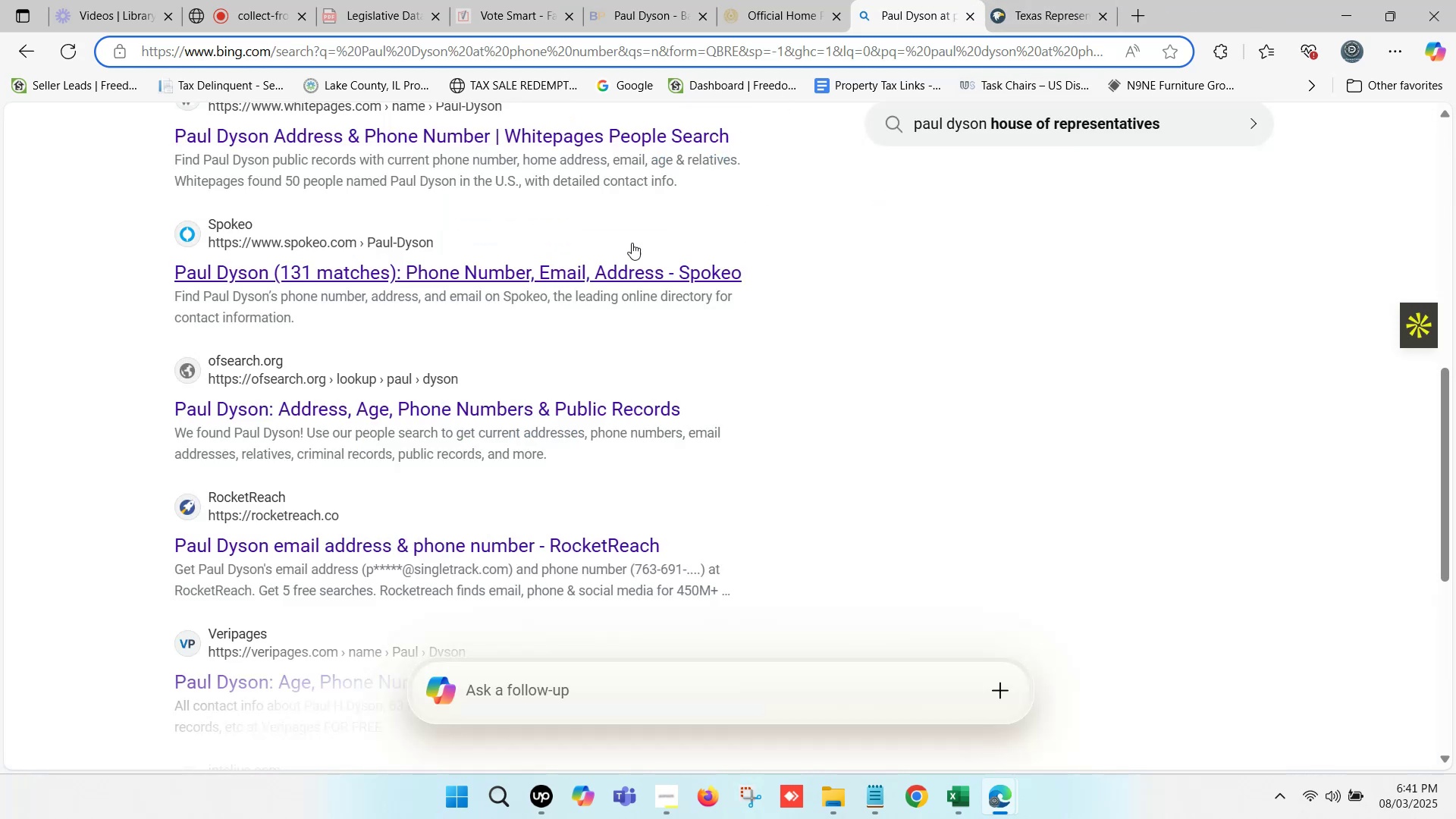 
scroll: coordinate [532, 346], scroll_direction: up, amount: 11.0
 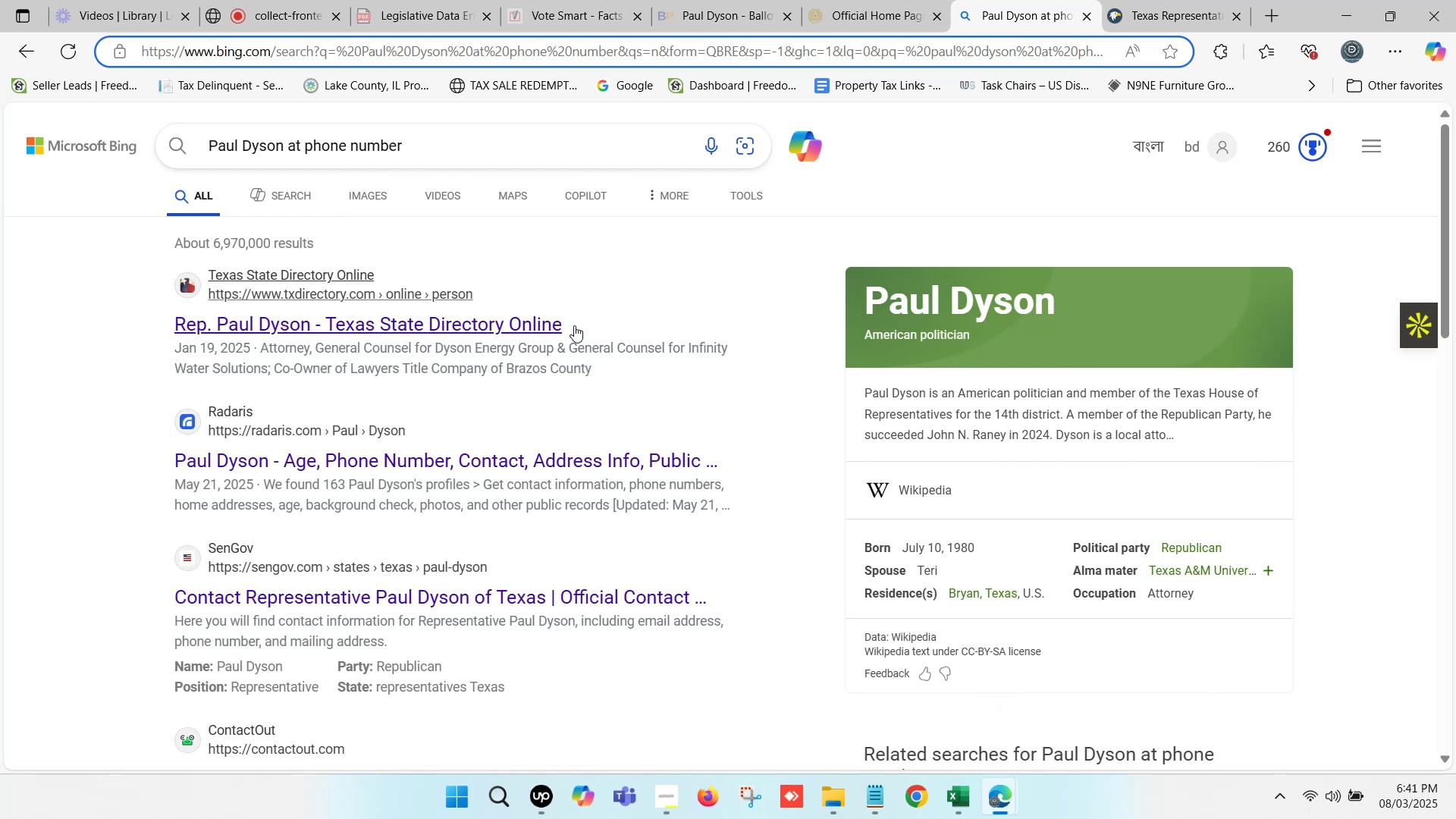 
left_click([966, 811])
 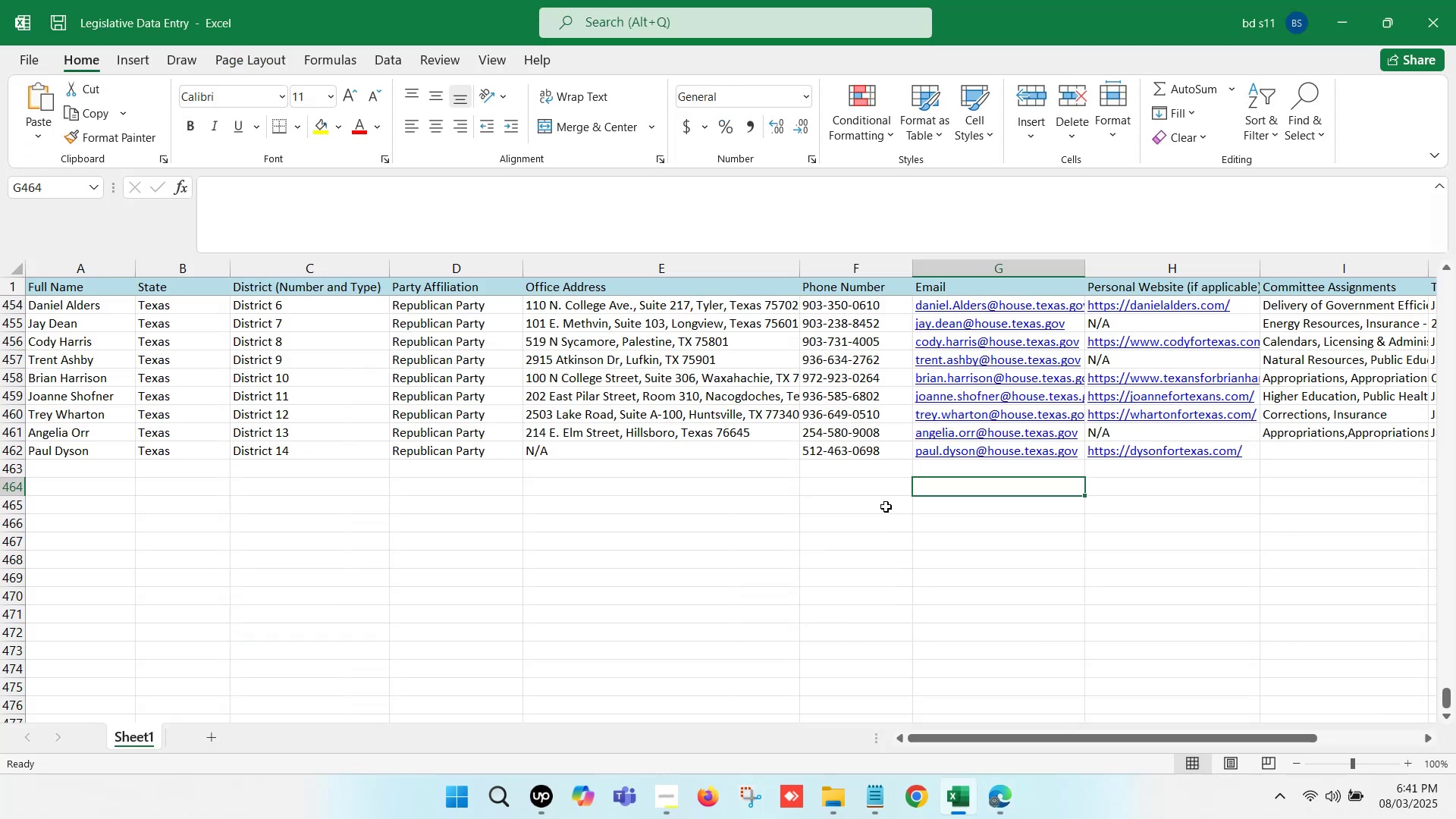 
hold_key(key=ArrowRight, duration=0.76)
 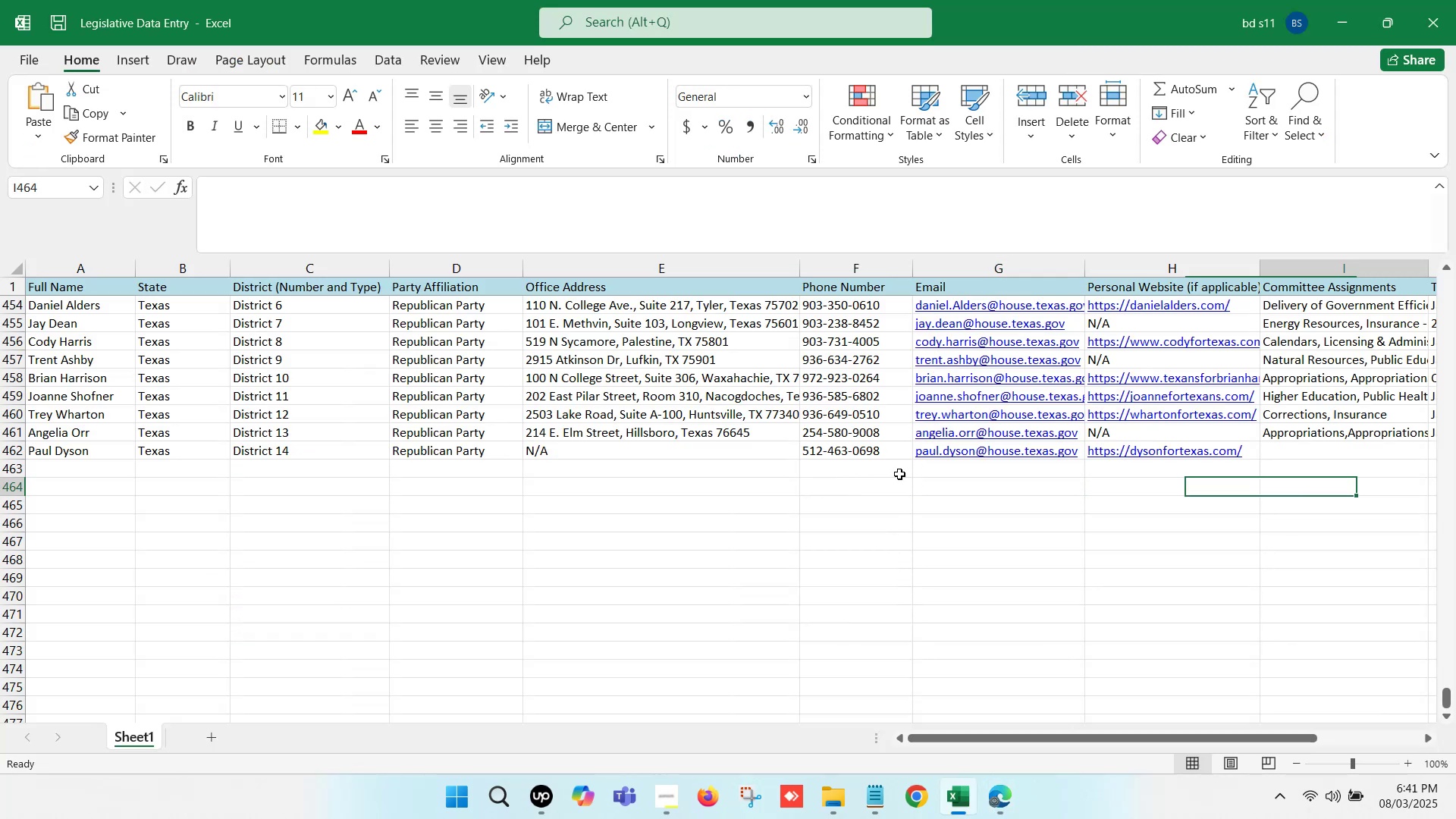 
key(ArrowRight)
 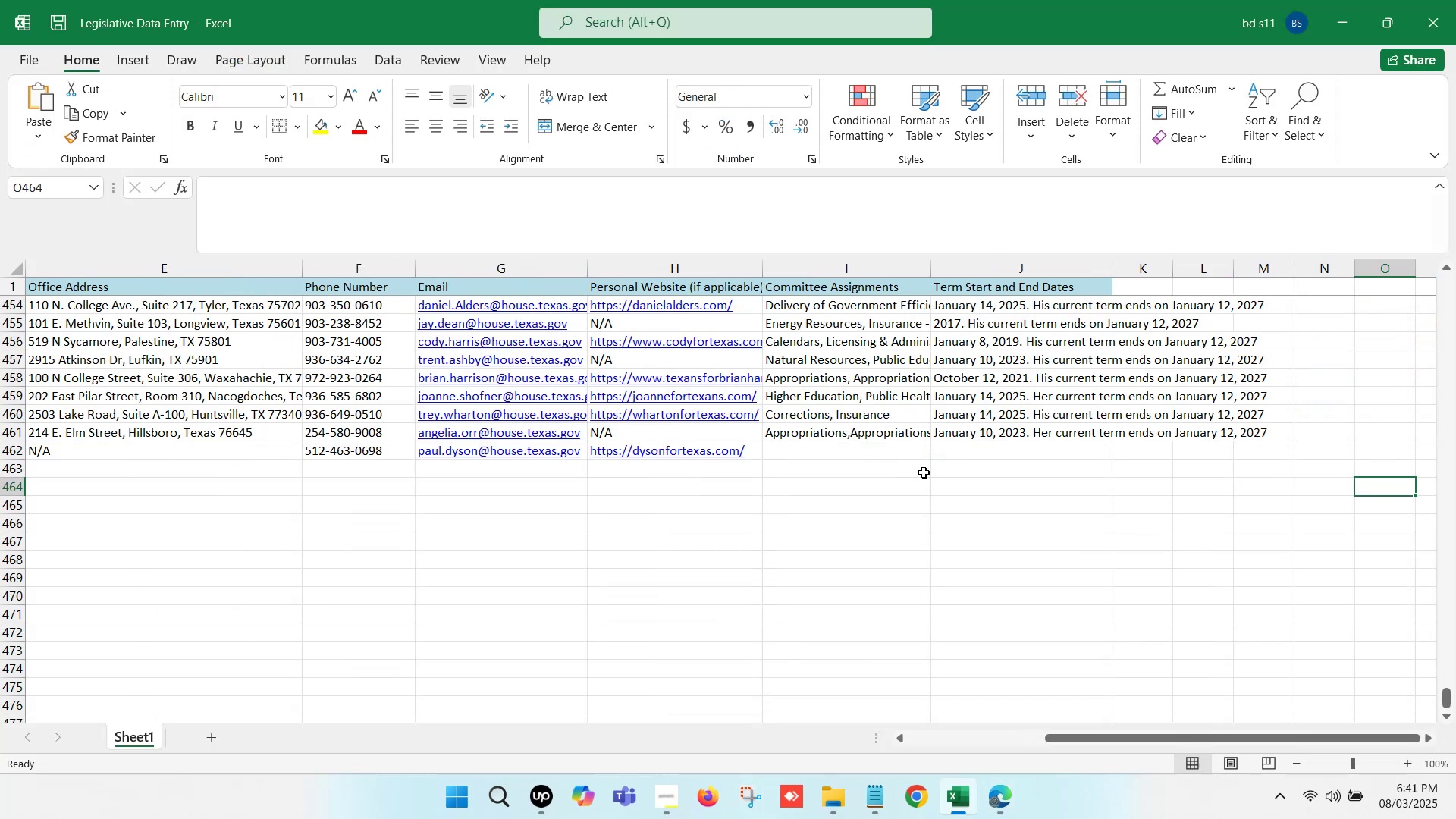 
key(ArrowRight)
 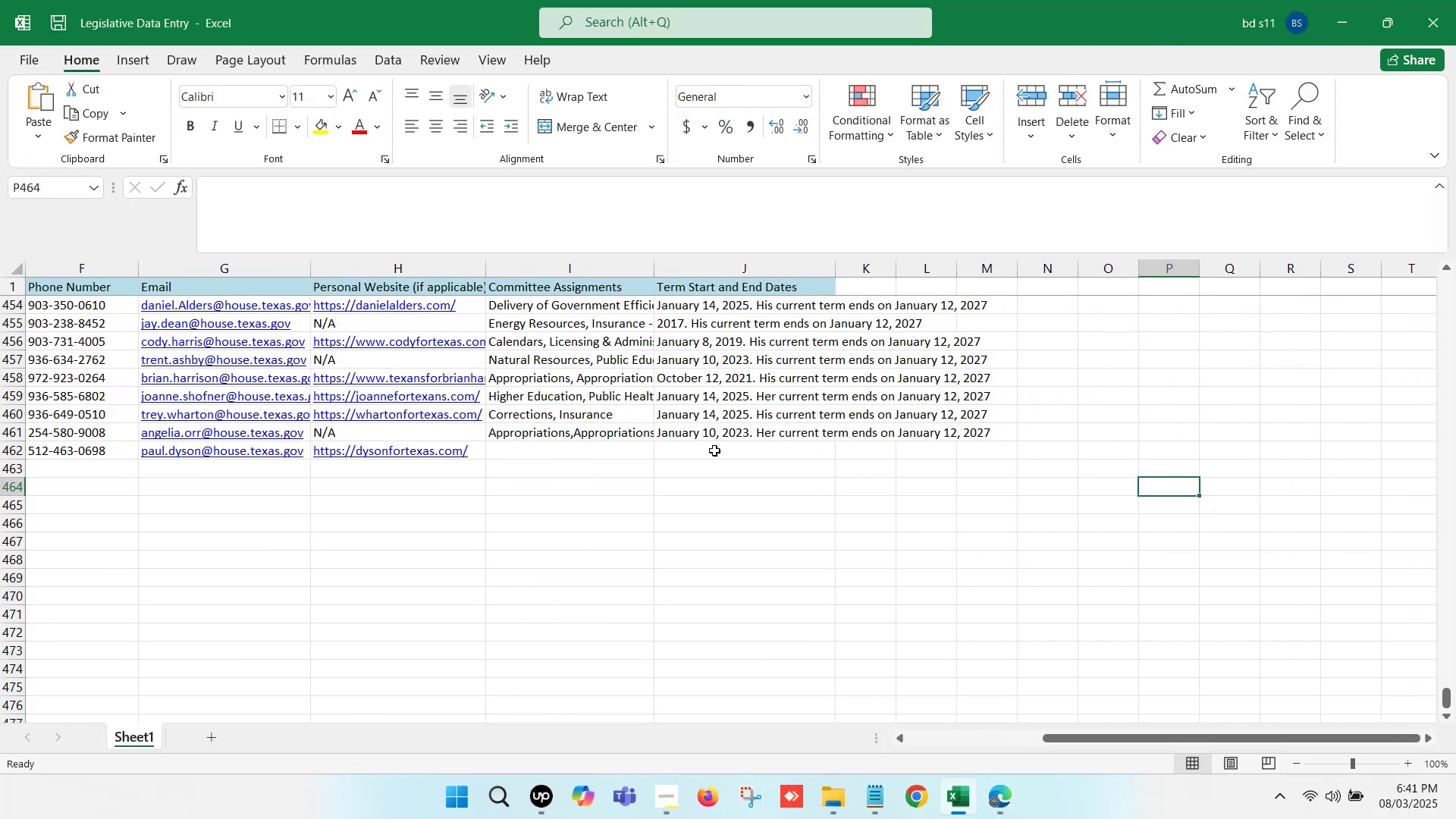 
left_click([617, 450])
 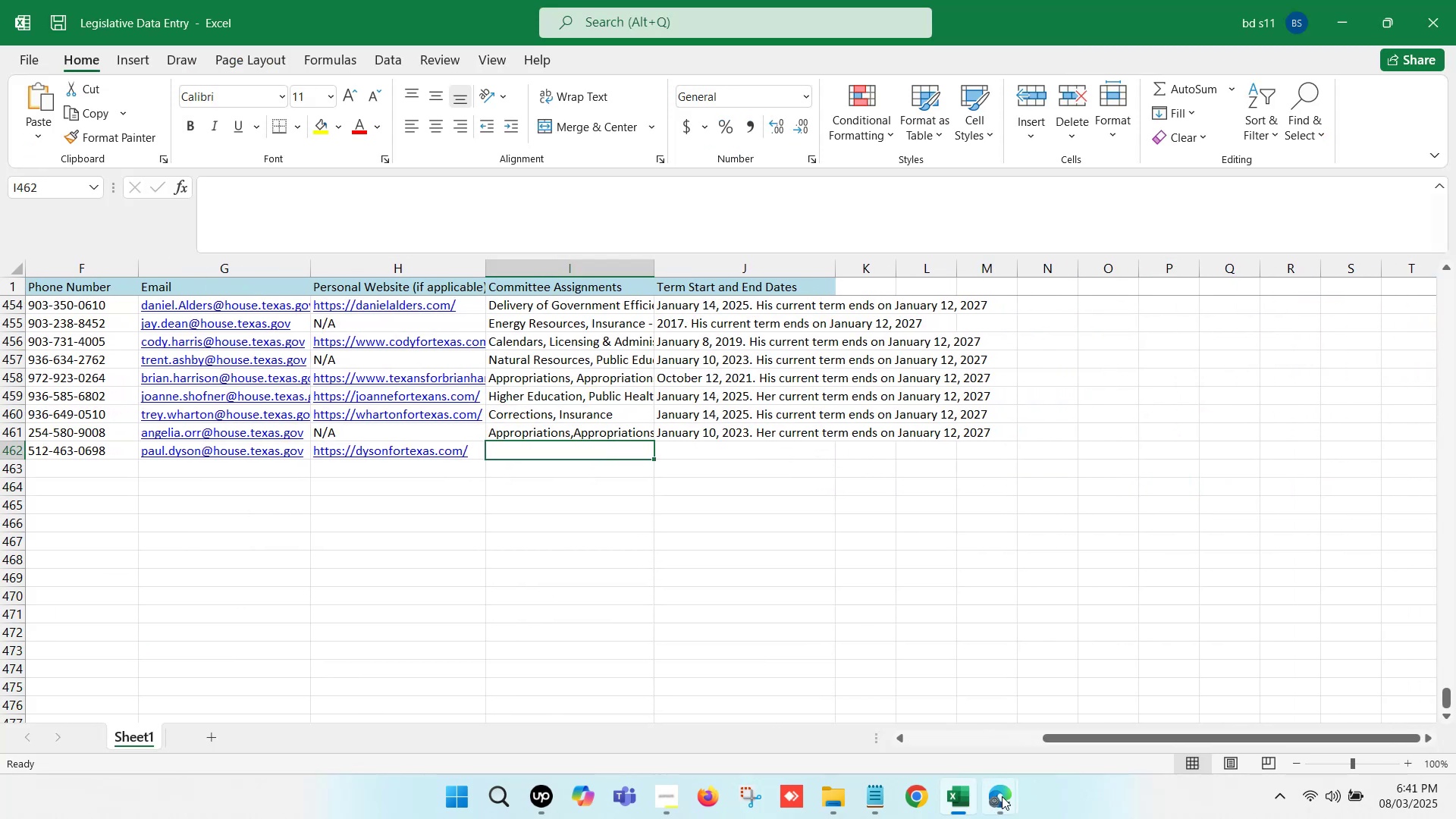 
double_click([920, 732])
 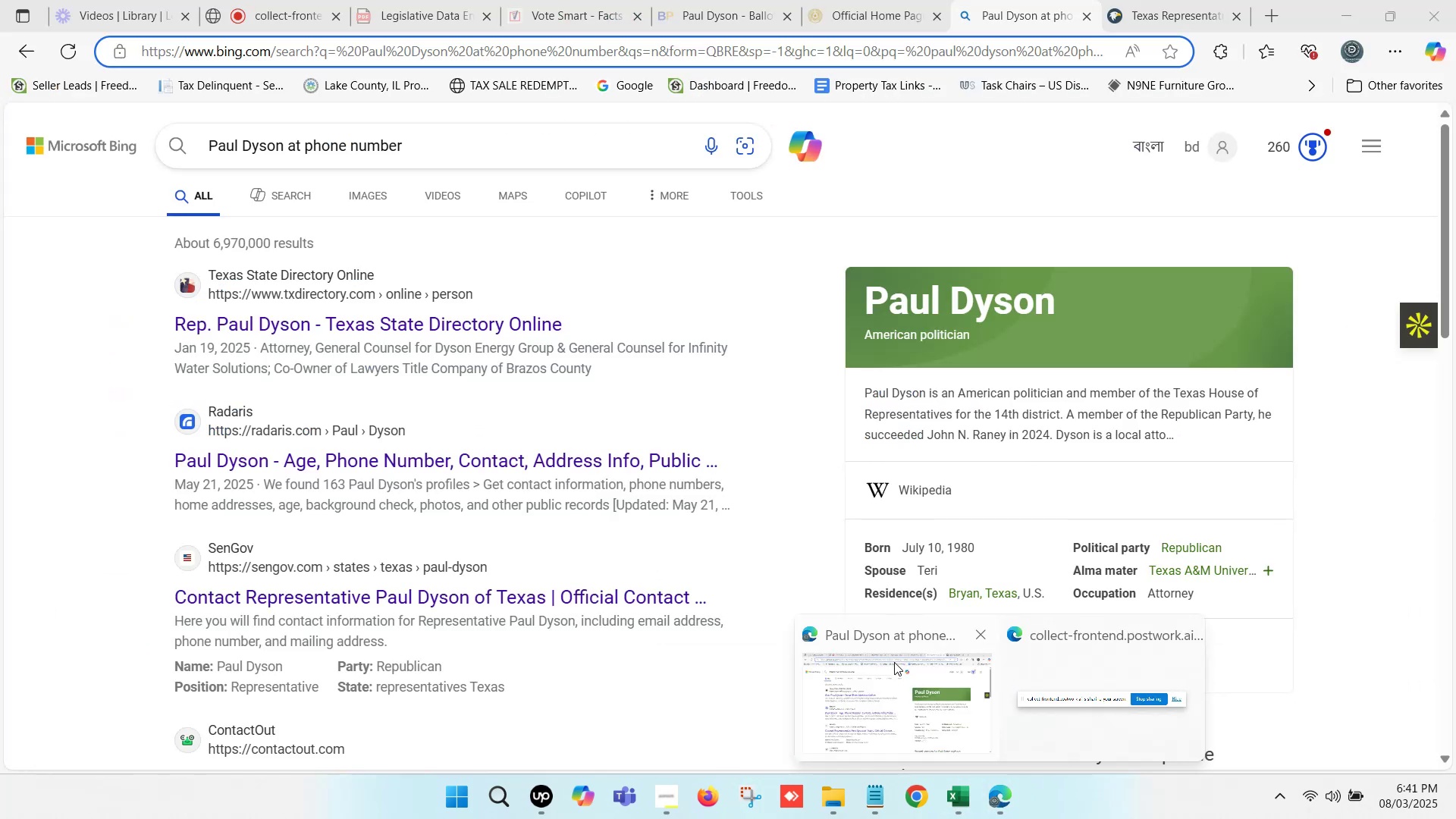 
left_click([895, 664])
 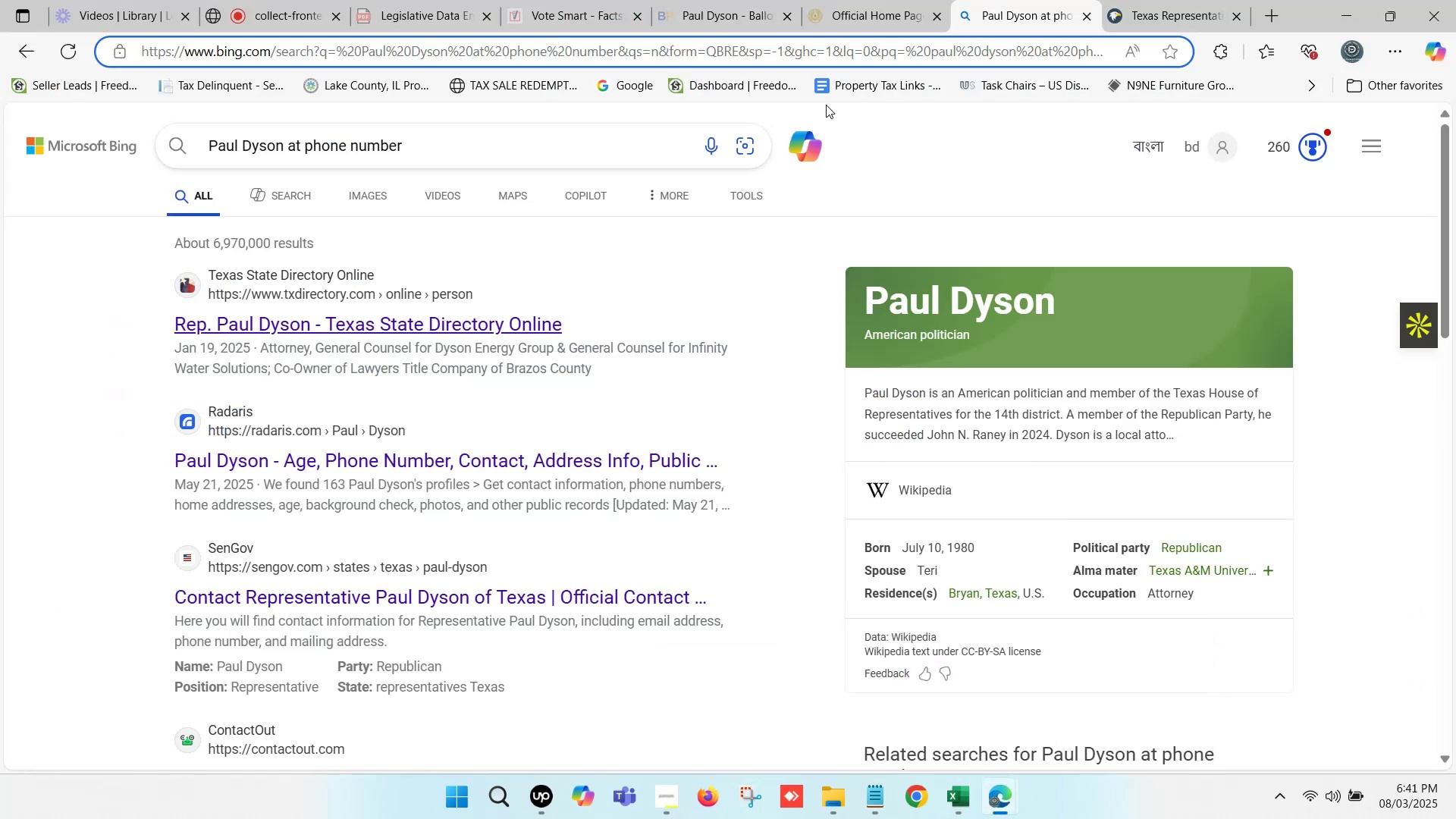 
left_click([863, 8])
 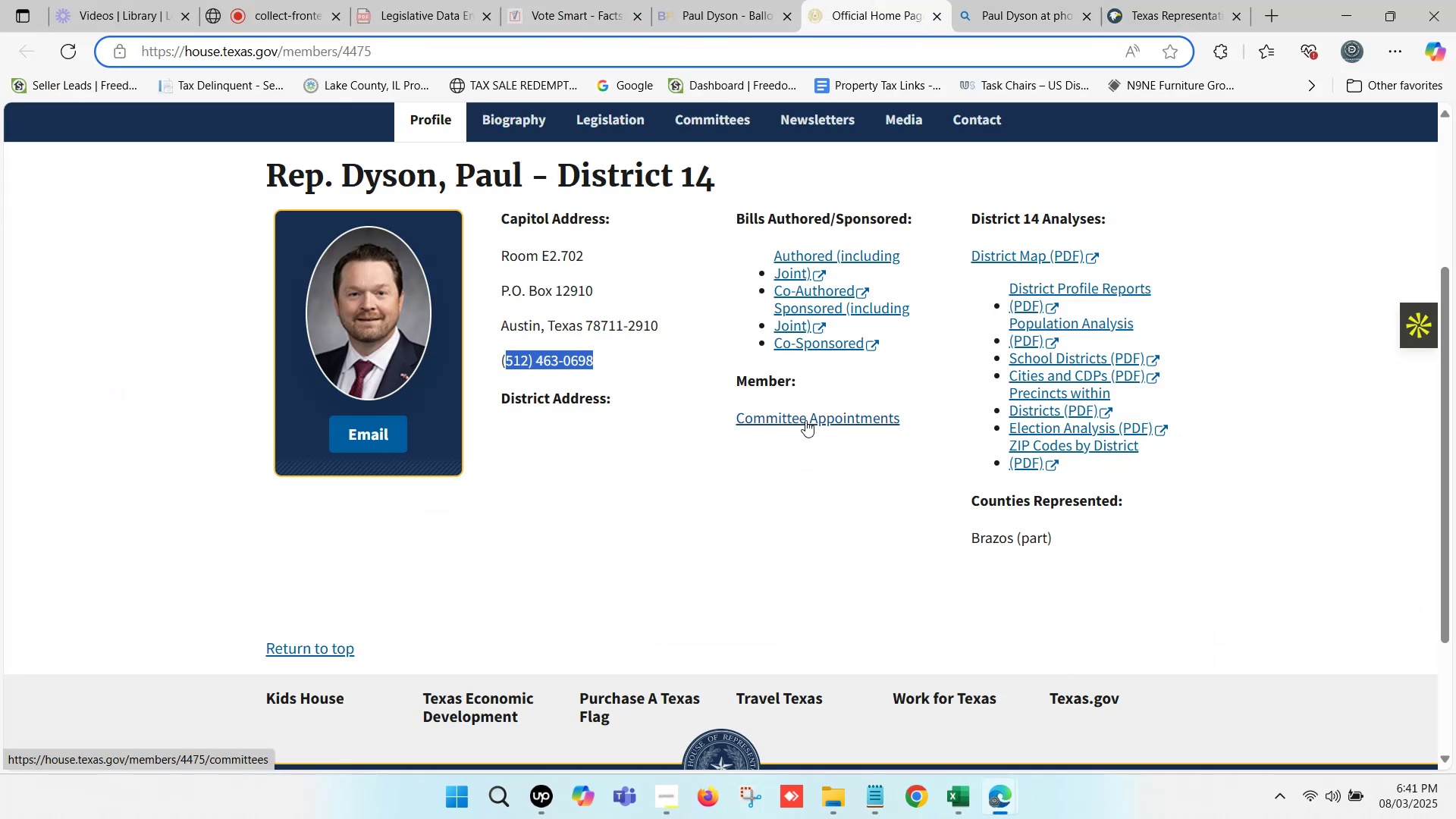 
left_click([805, 420])
 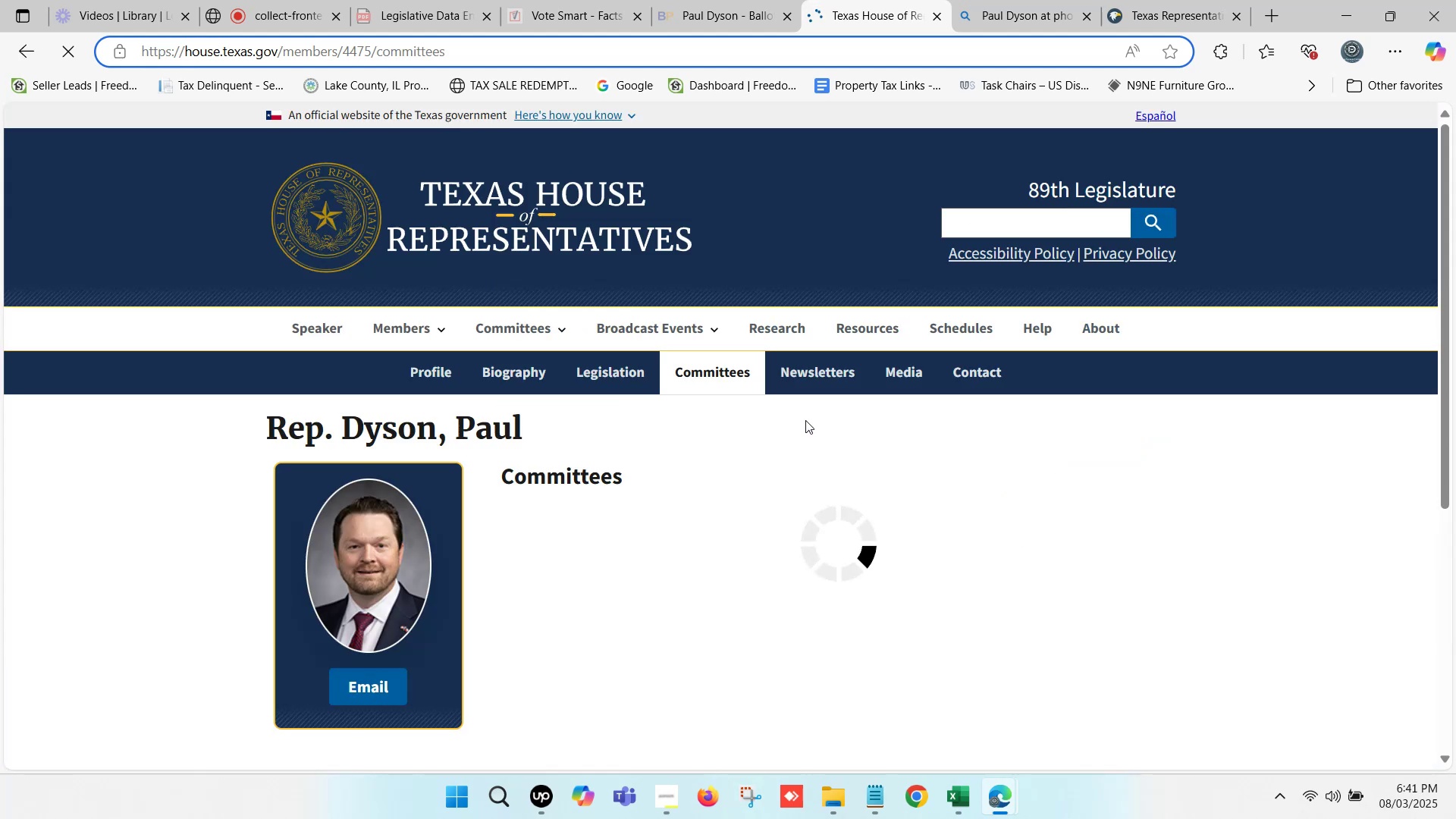 
scroll: coordinate [805, 450], scroll_direction: down, amount: 1.0
 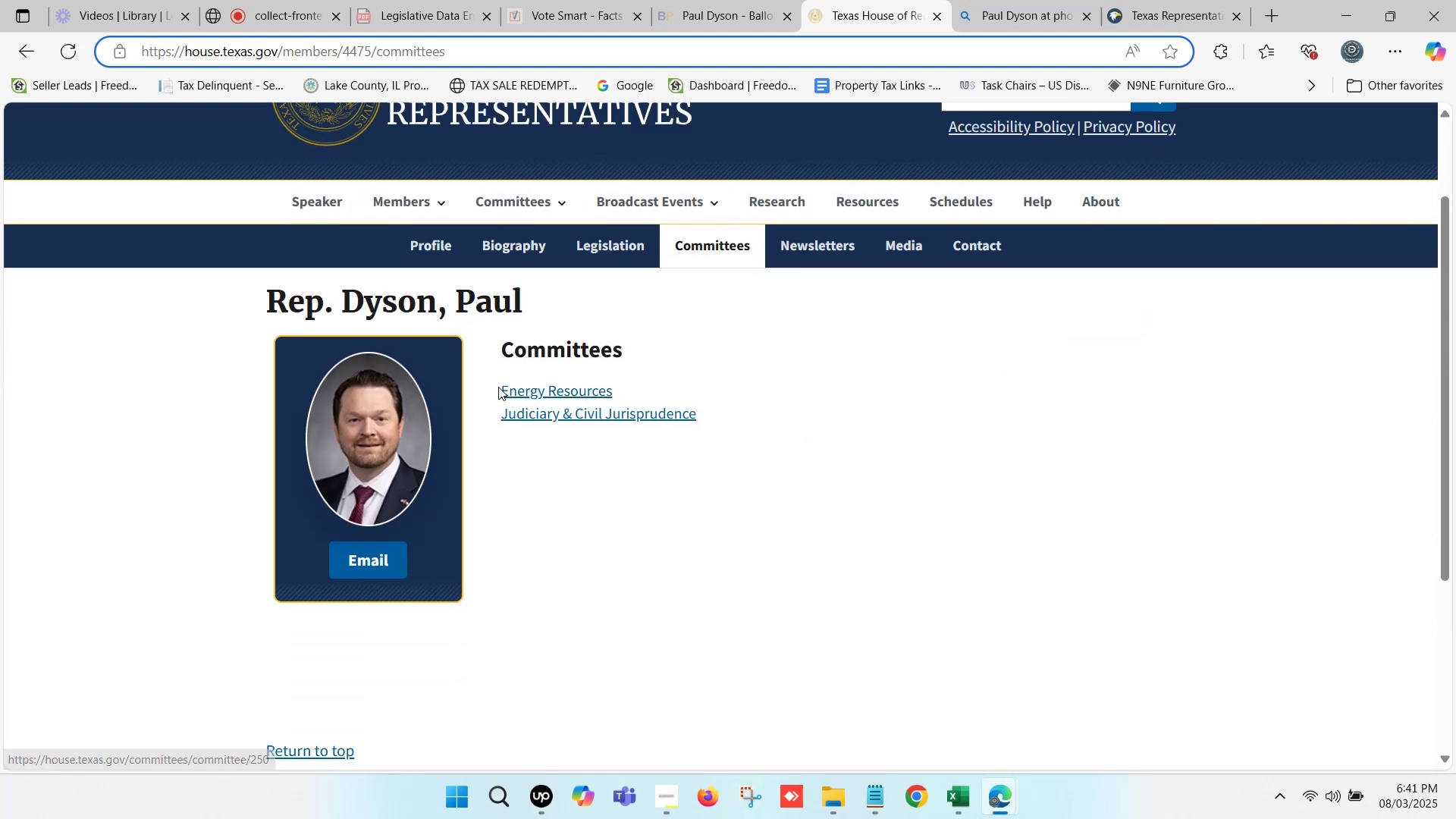 
key(Control+ControlLeft)
 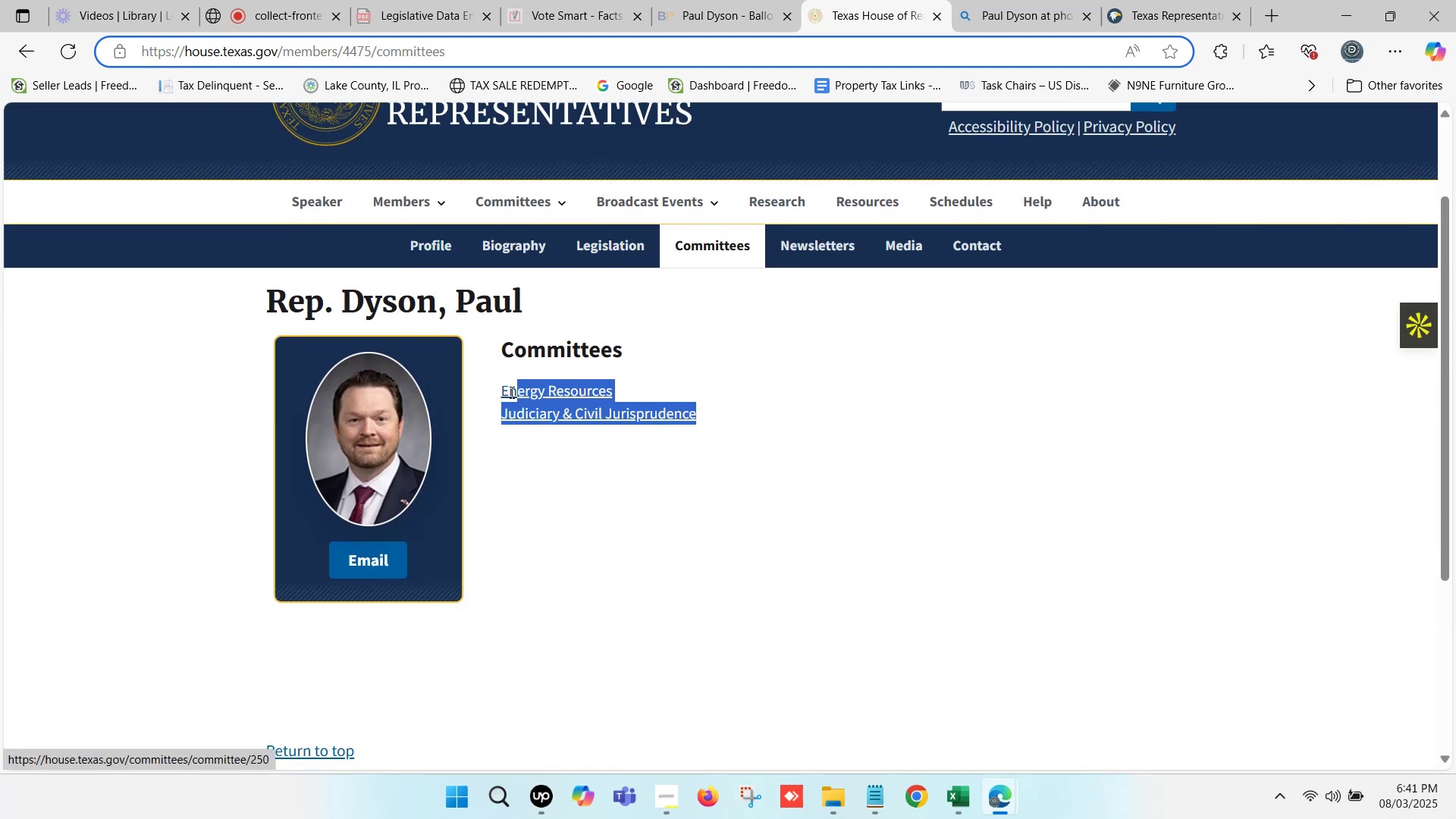 
key(Control+ControlLeft)
 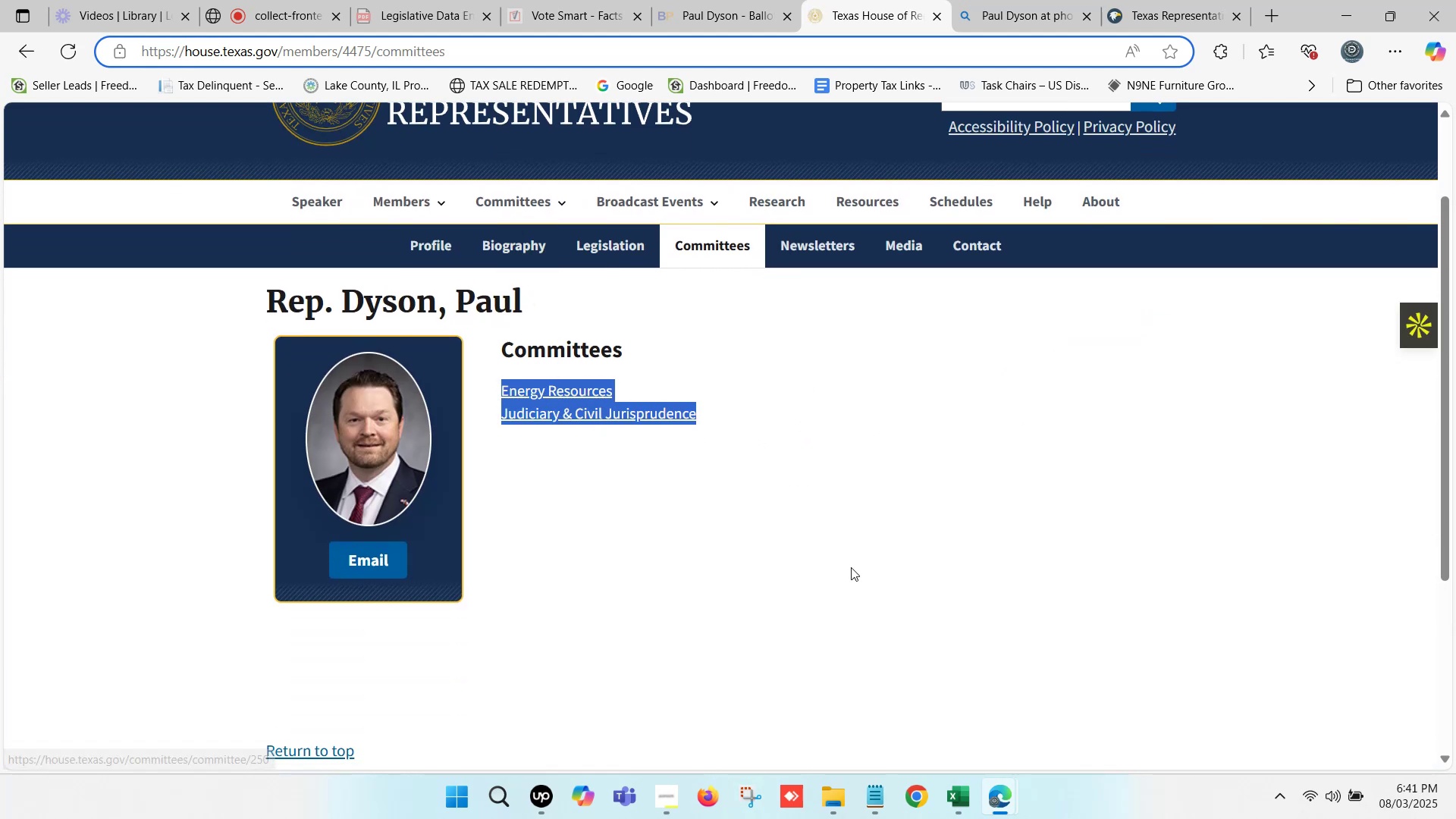 
key(Control+C)
 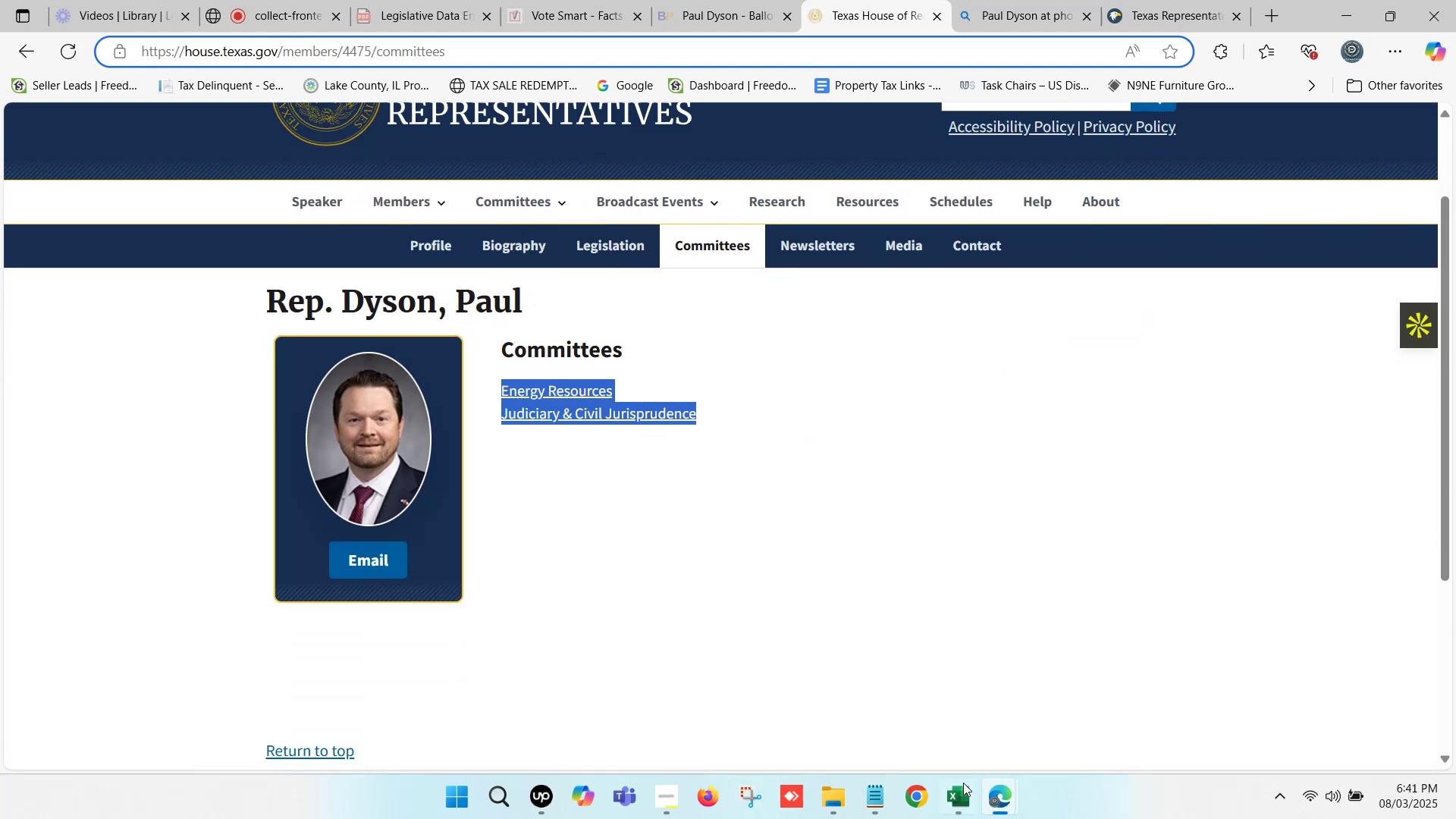 
left_click([958, 794])
 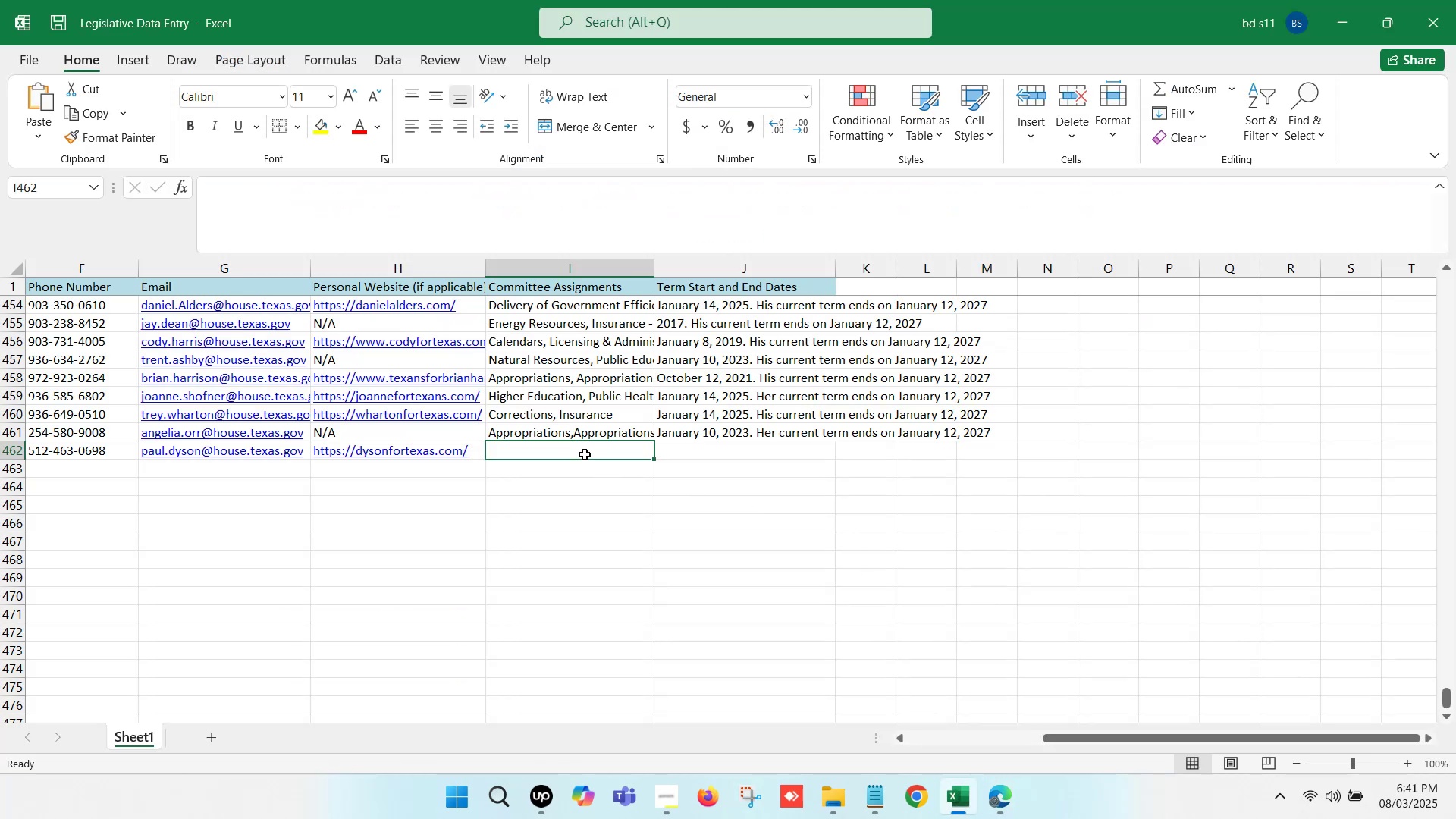 
double_click([585, 454])
 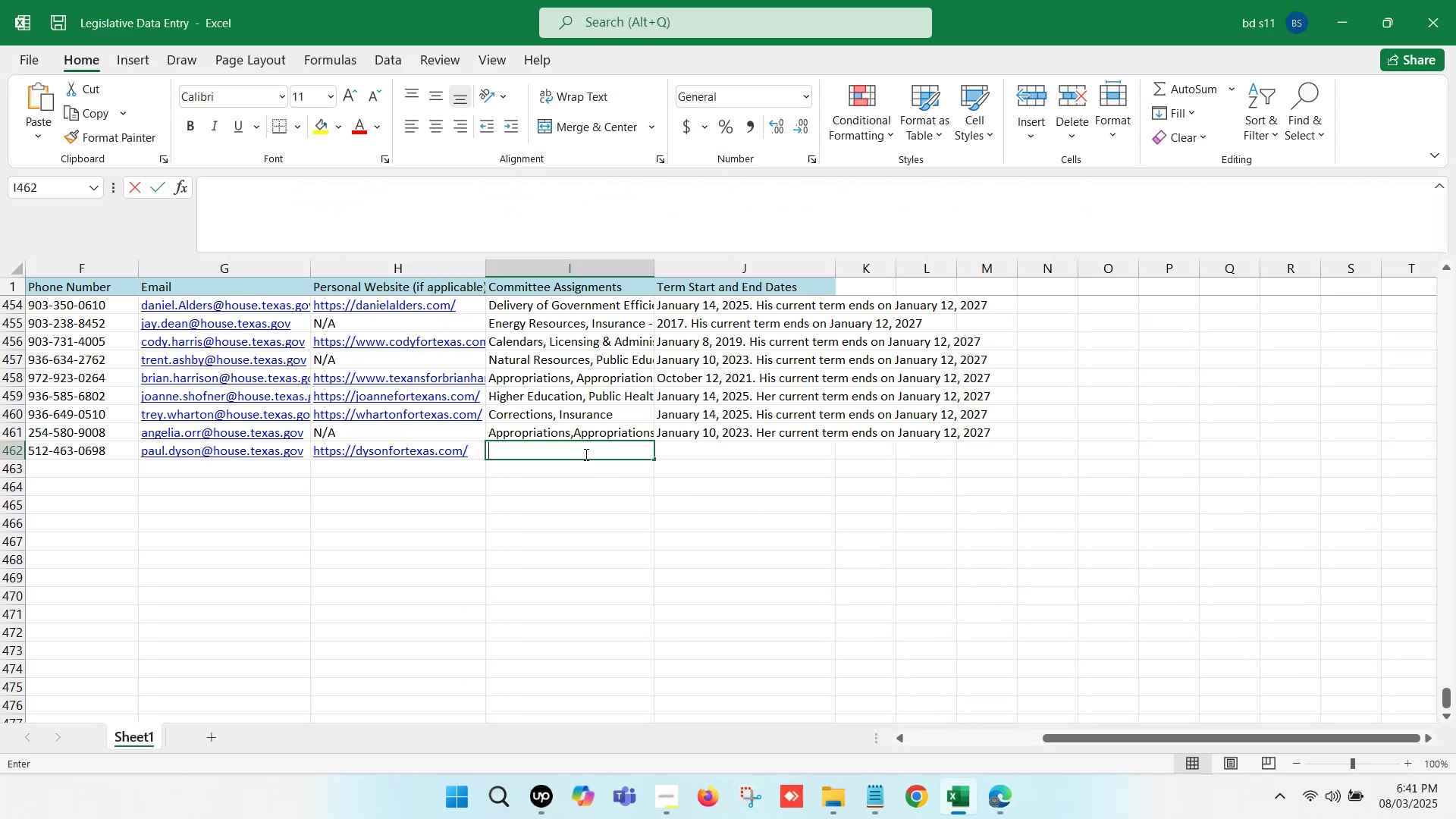 
key(Control+ControlLeft)
 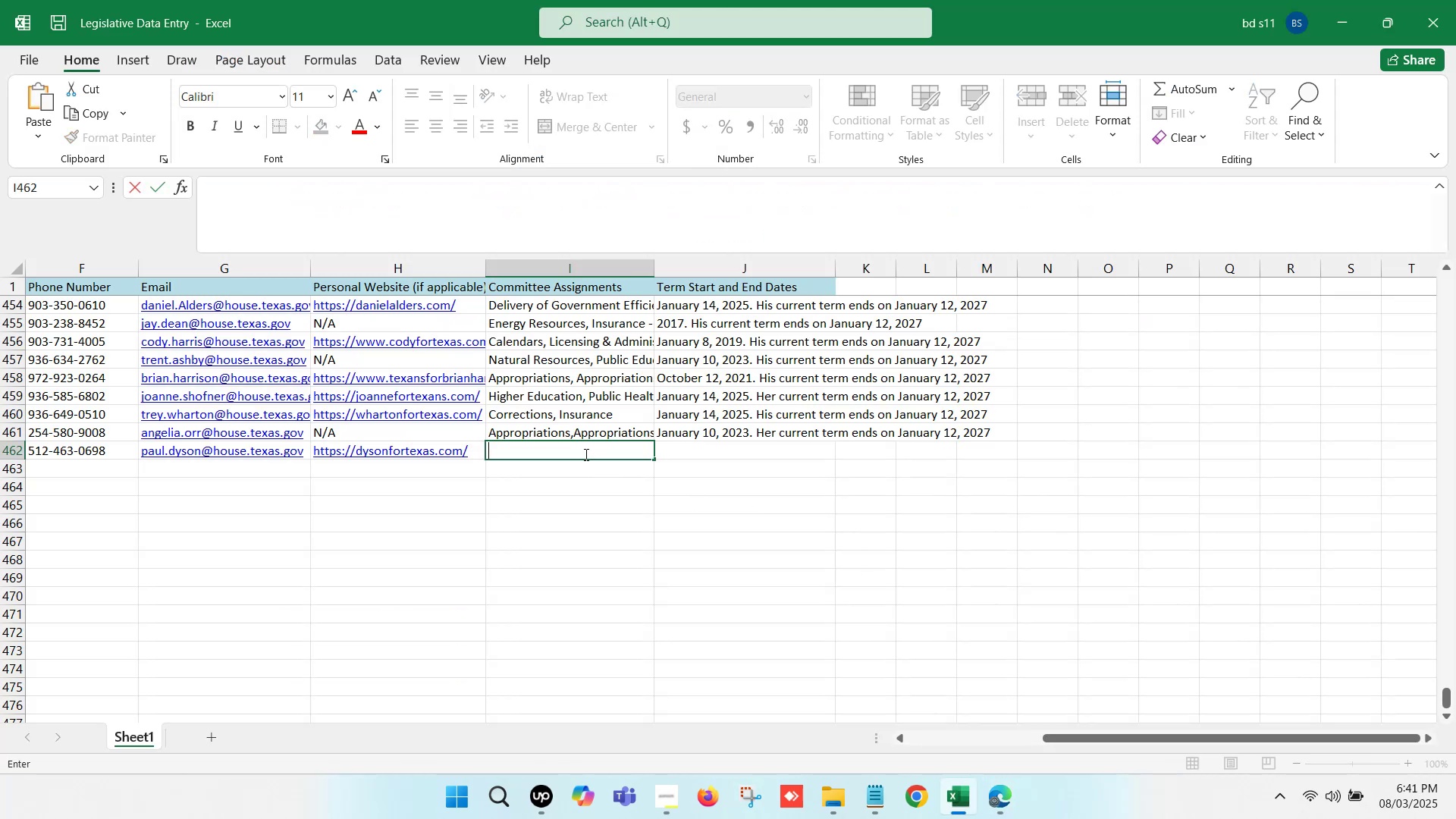 
key(Control+V)
 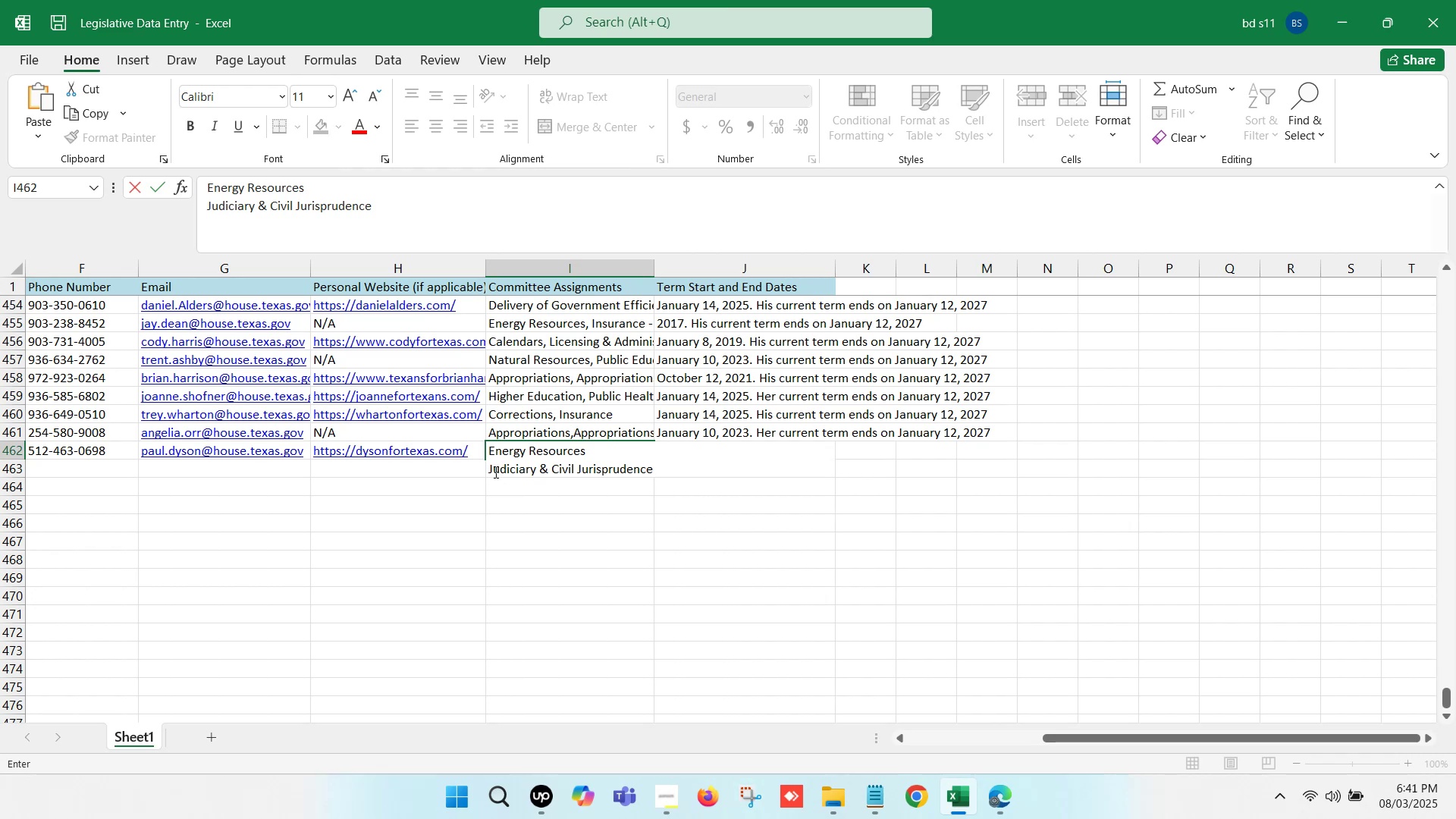 
left_click([488, 469])
 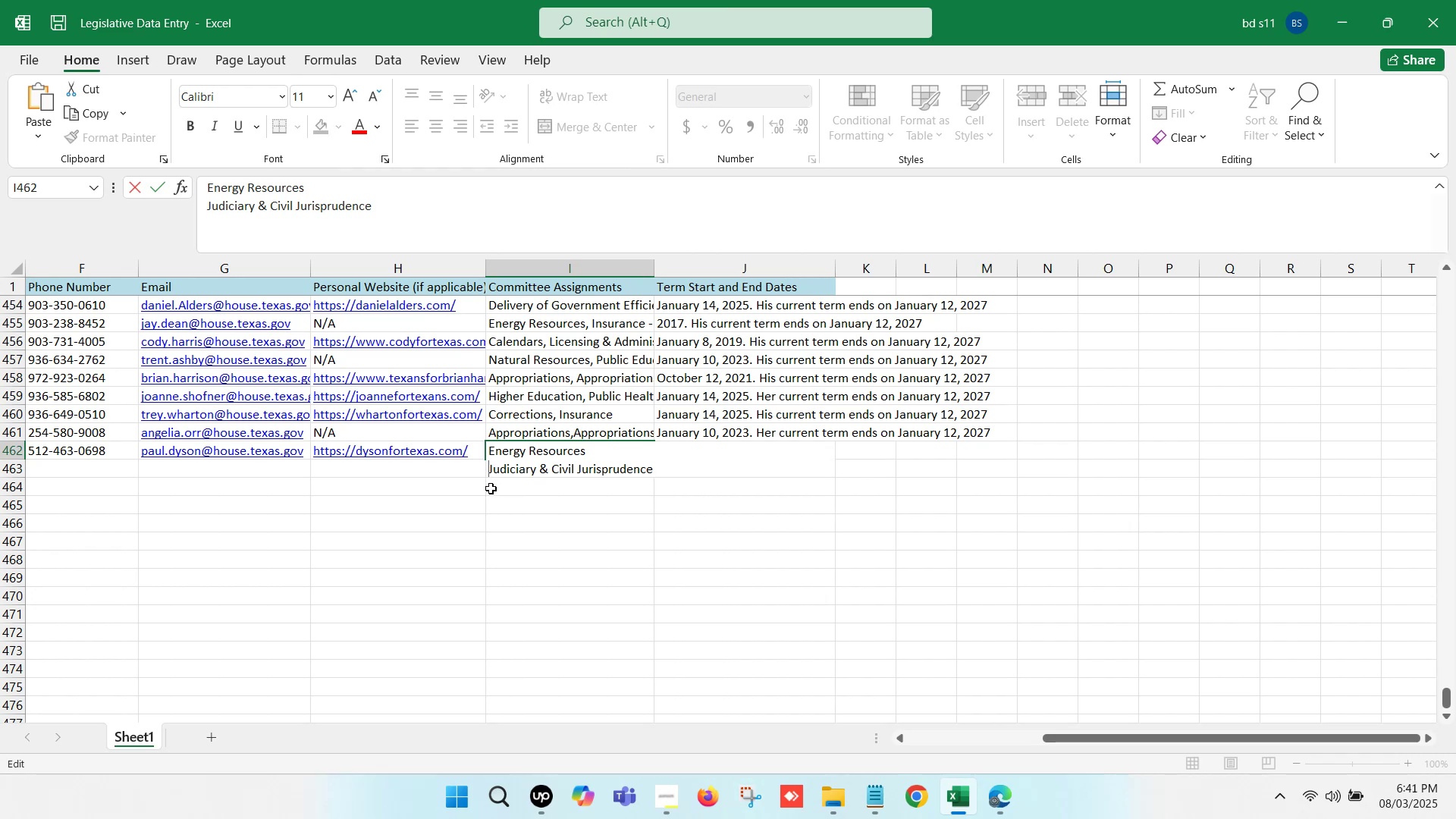 
key(Backspace)
 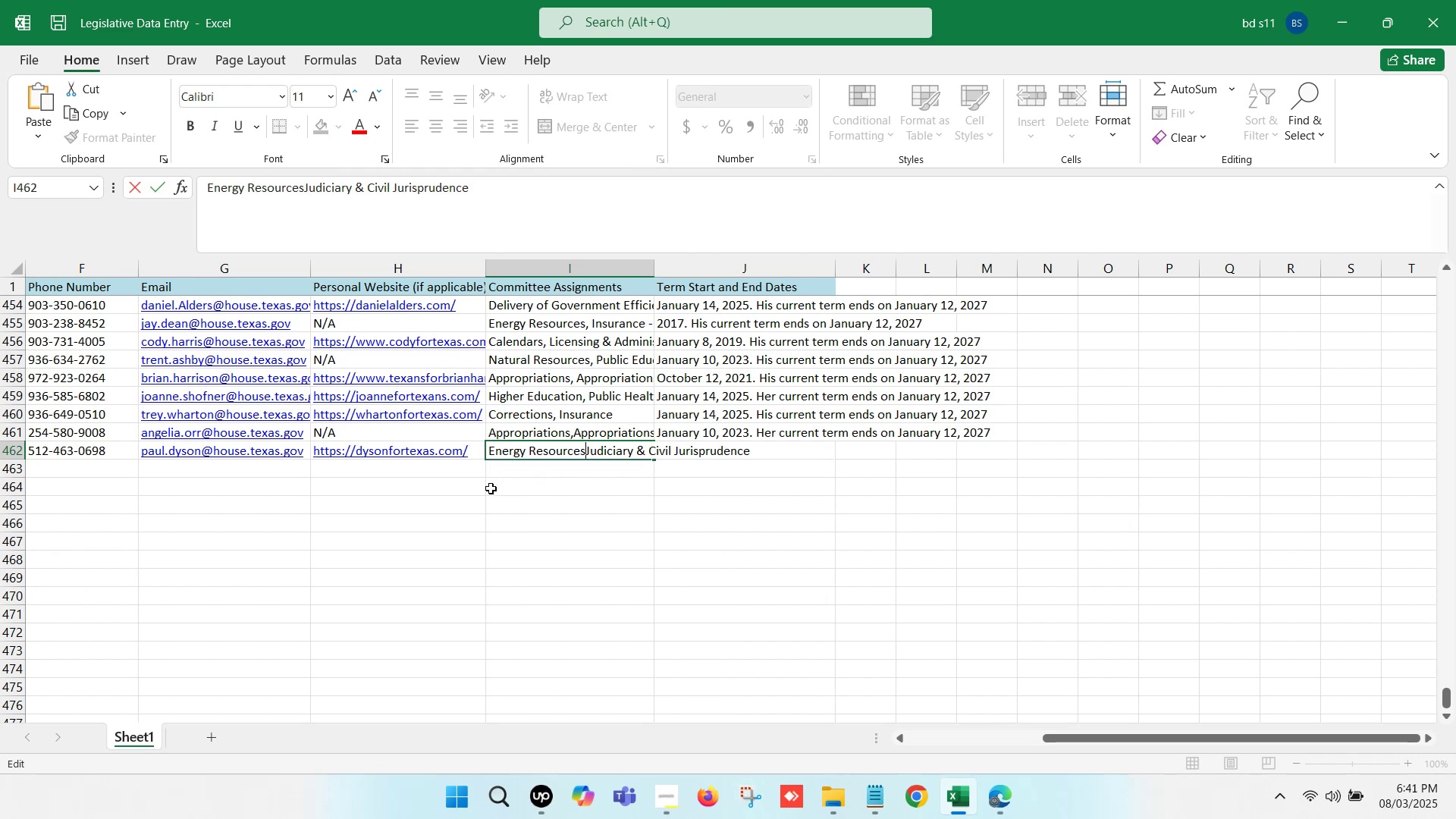 
key(Comma)
 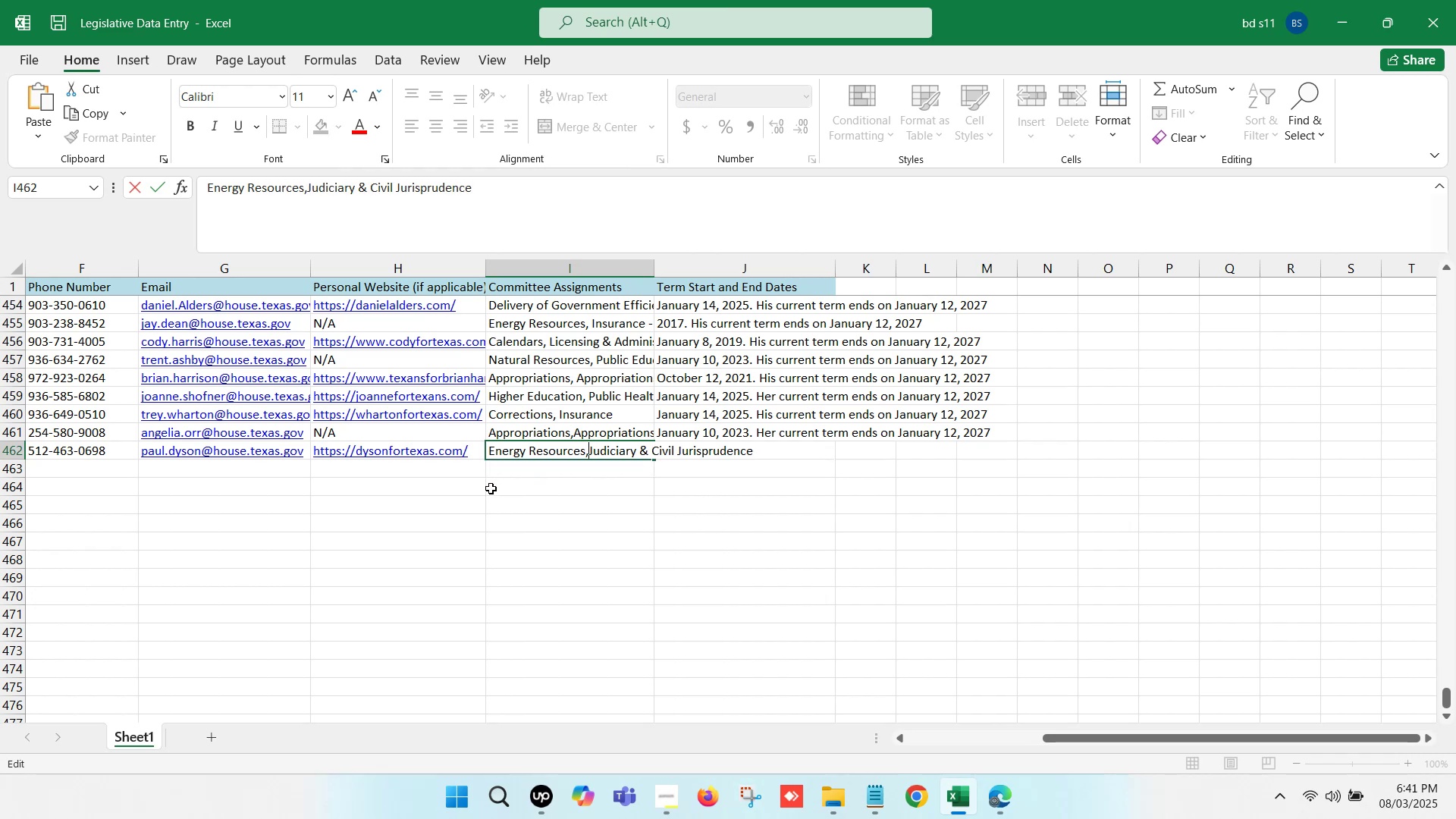 
key(Space)
 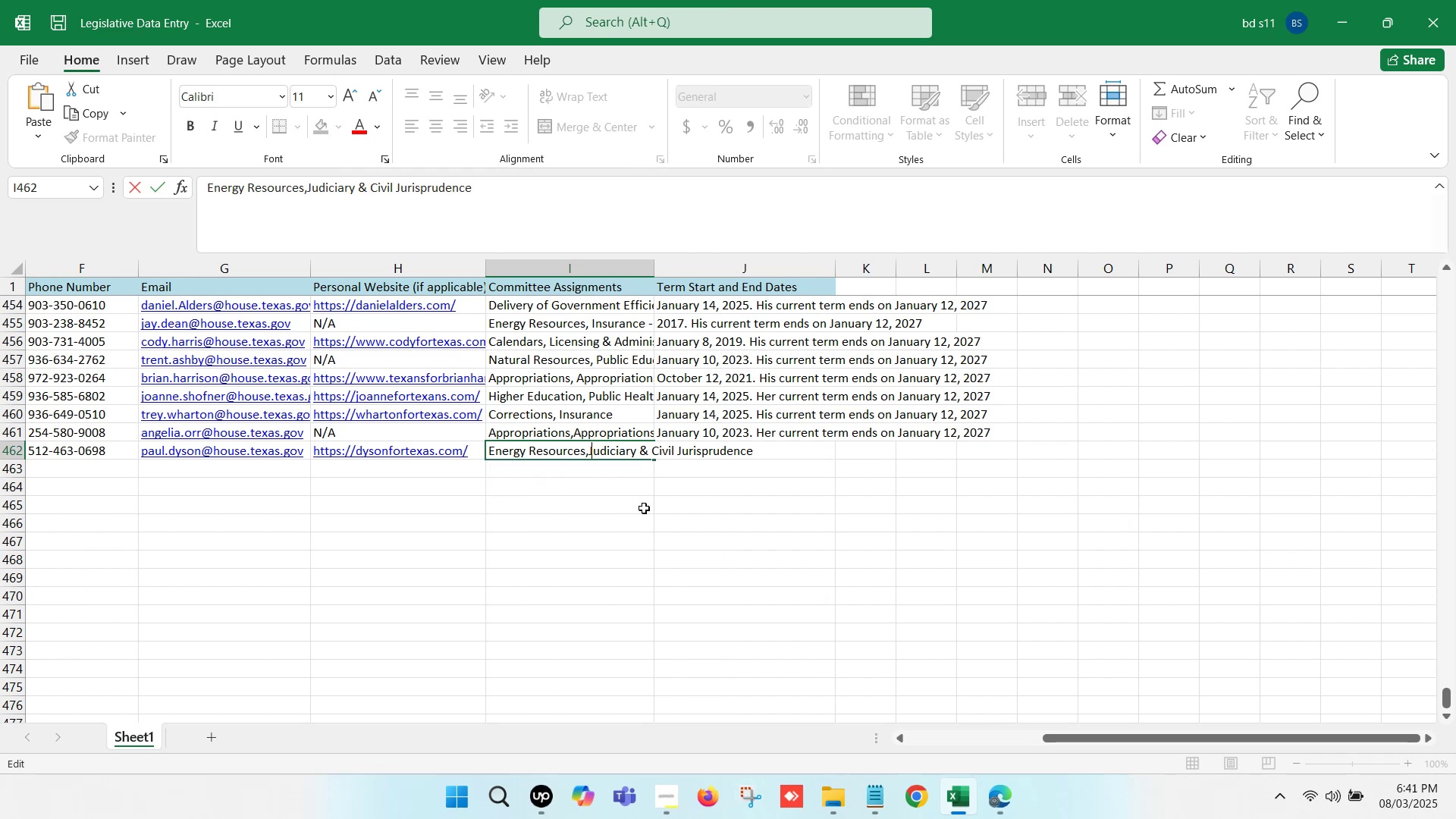 
left_click([680, 532])
 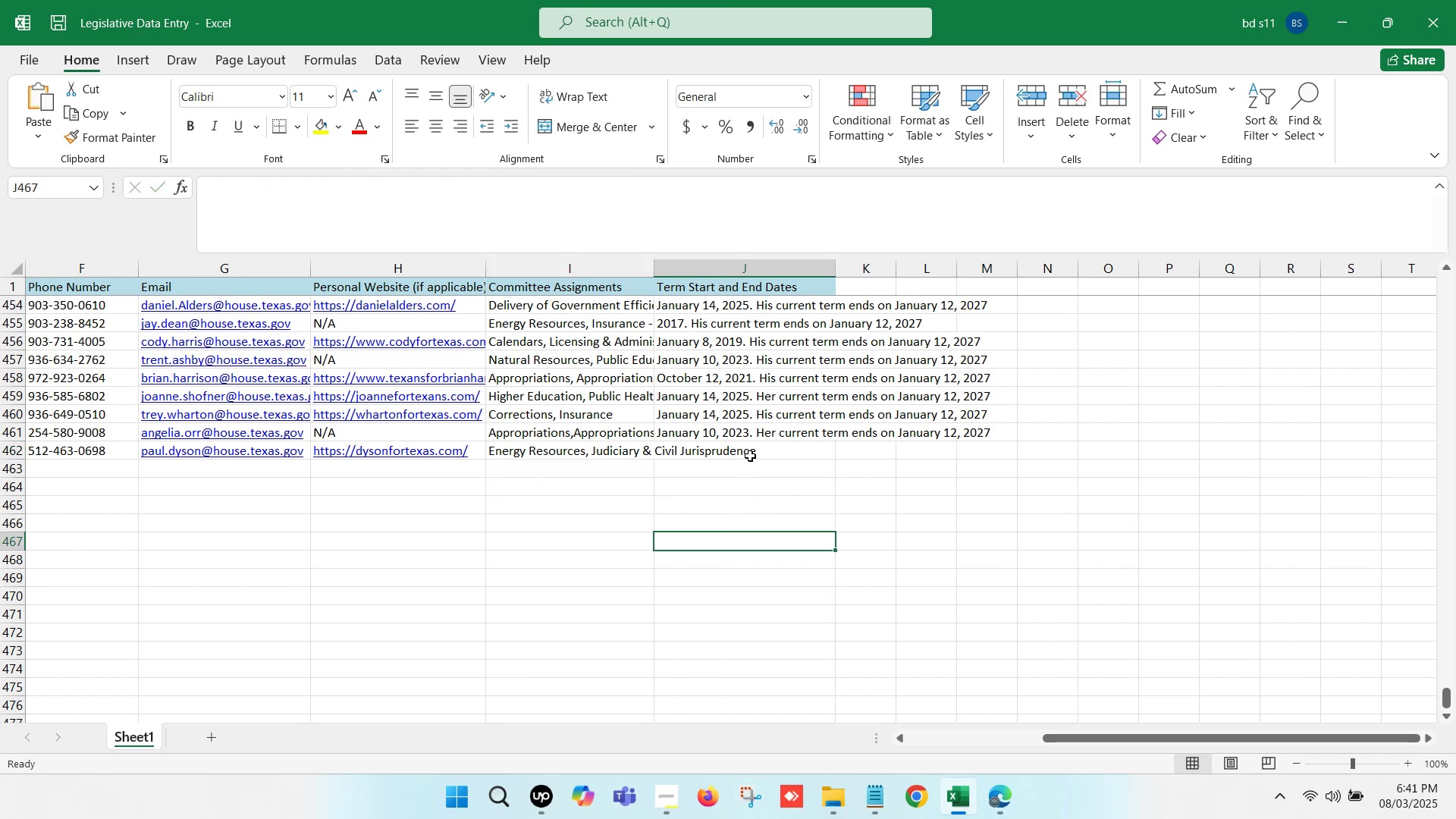 
left_click([750, 456])
 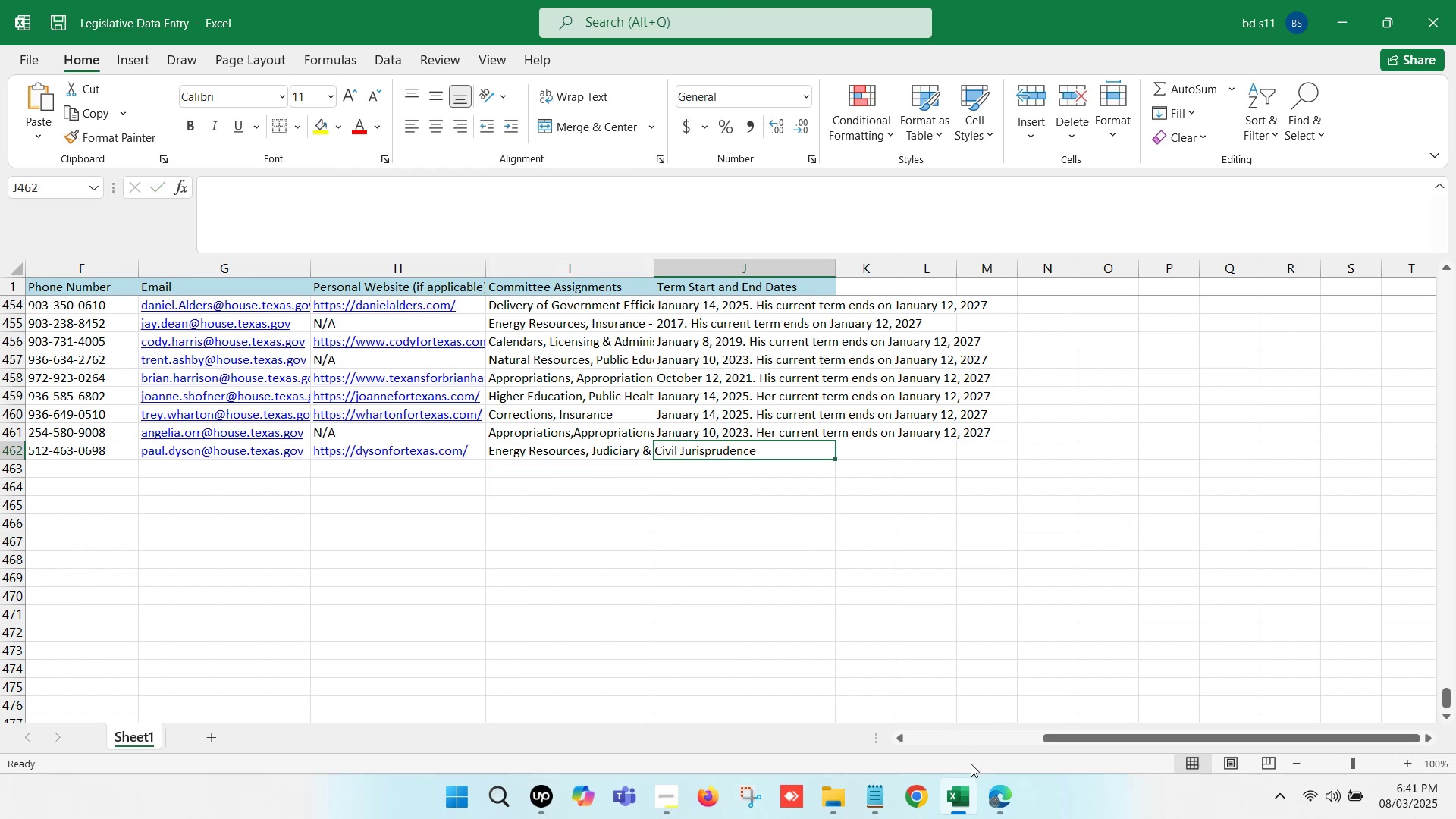 
left_click([983, 778])
 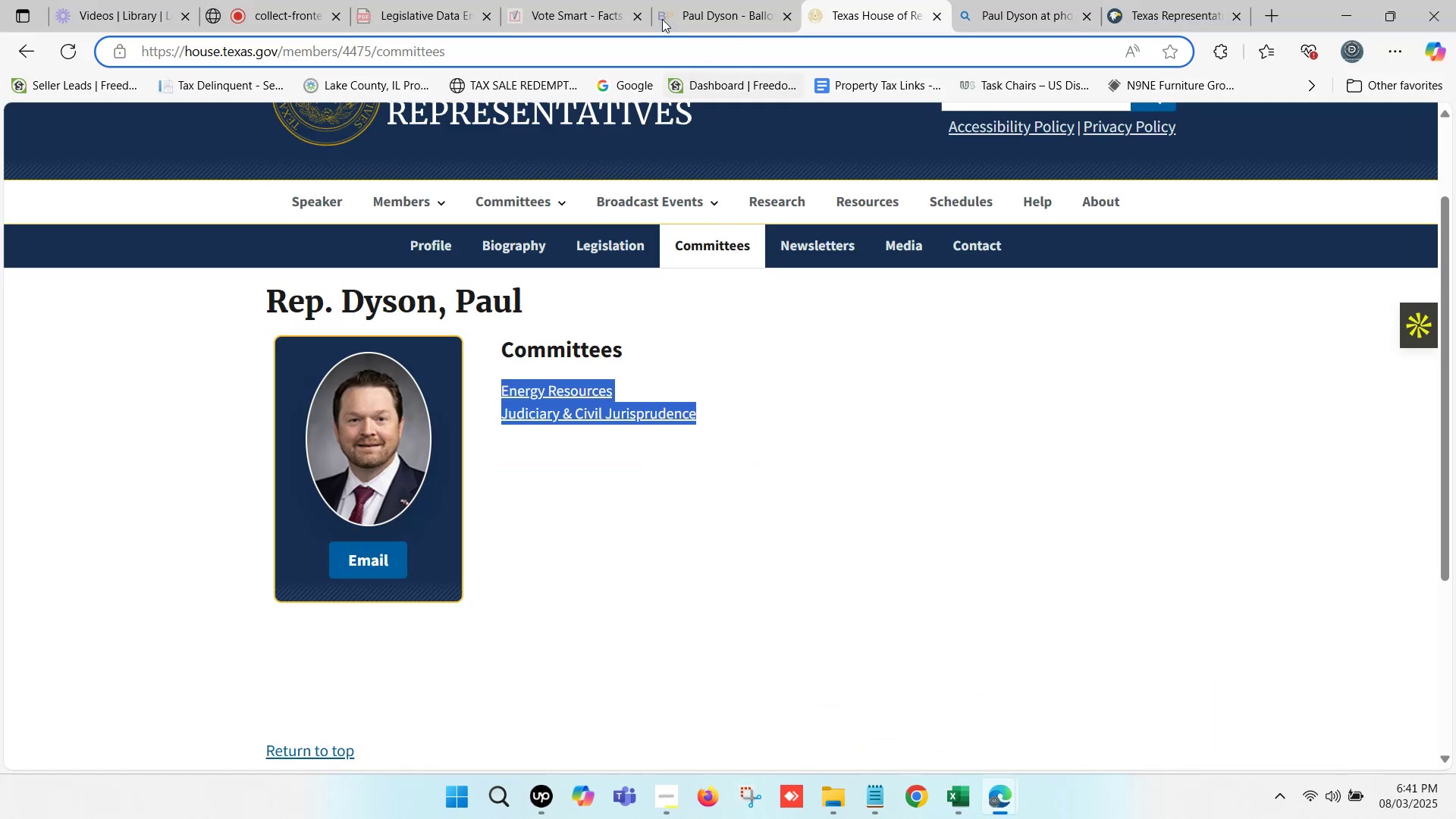 
left_click([540, 0])
 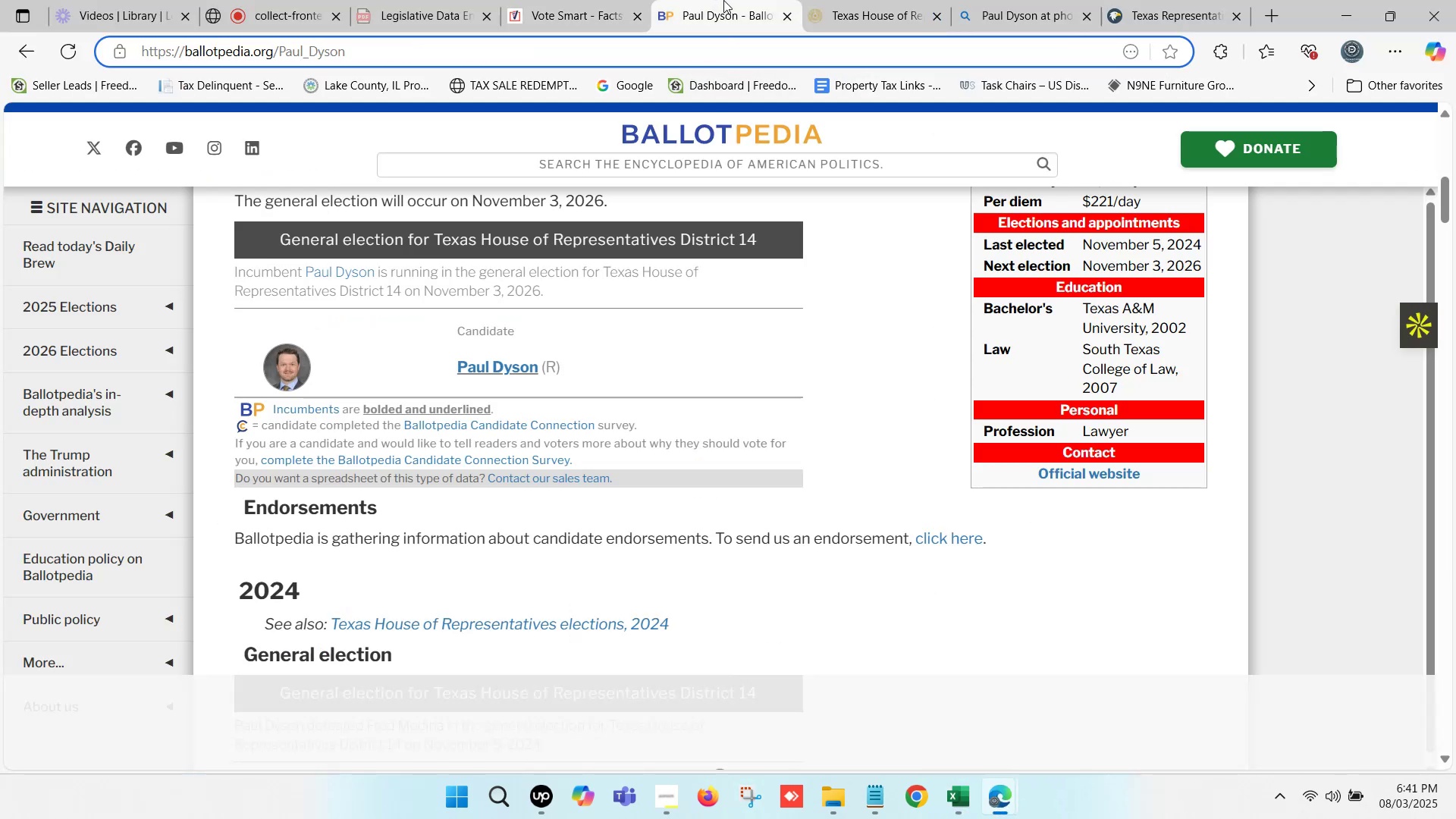 
scroll: coordinate [663, 400], scroll_direction: up, amount: 5.0
 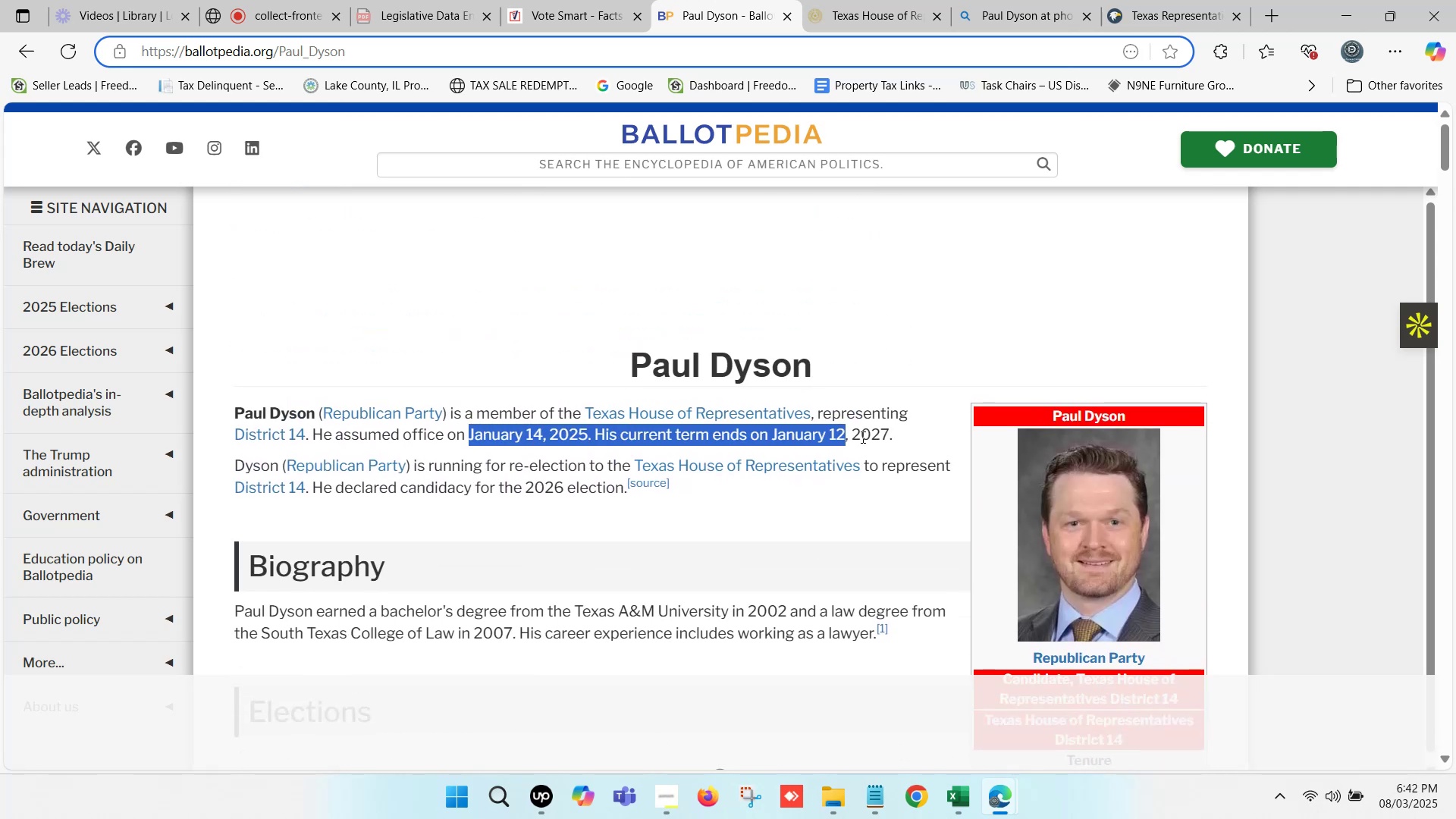 
key(Control+ControlLeft)
 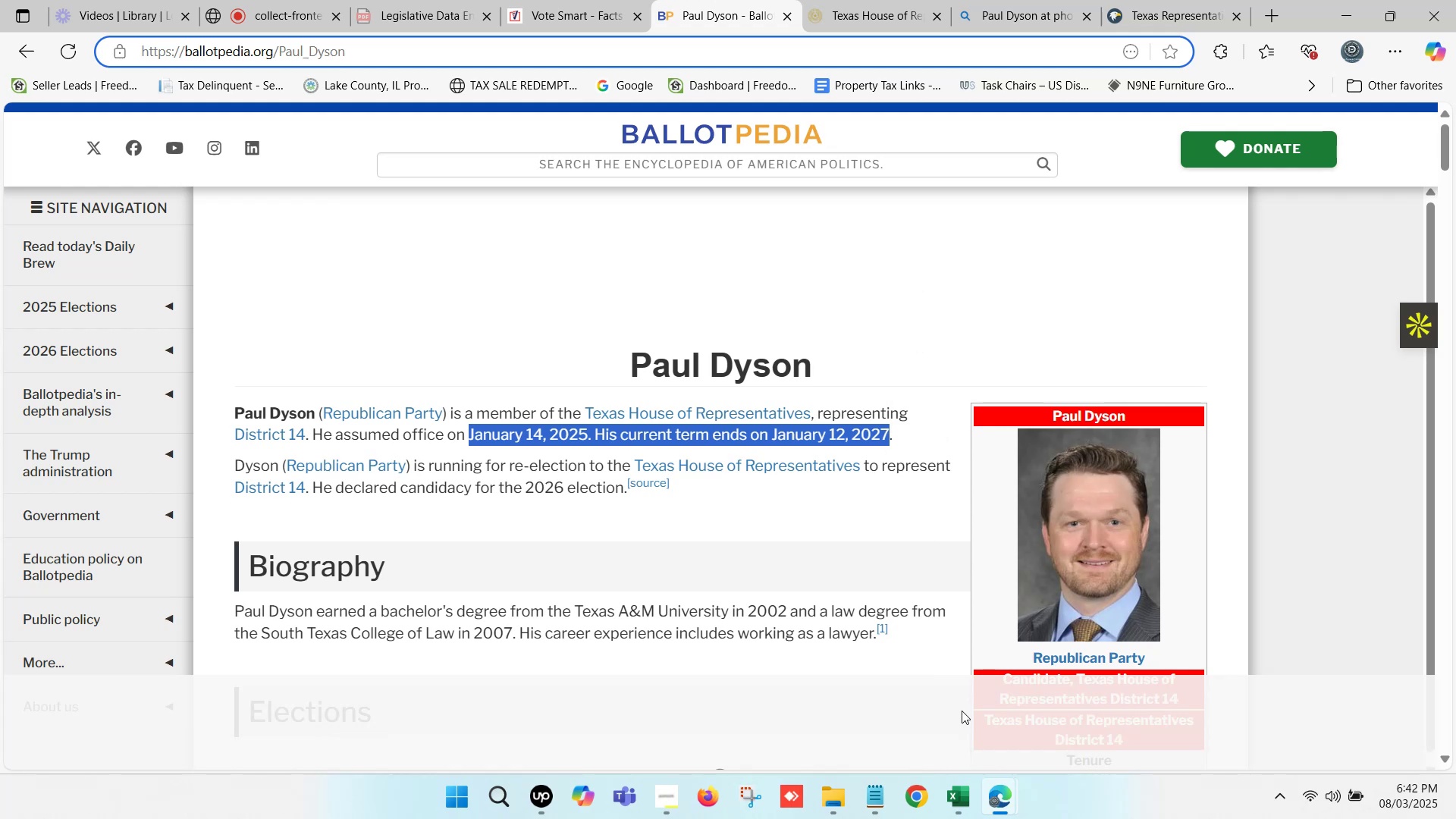 
key(Control+C)
 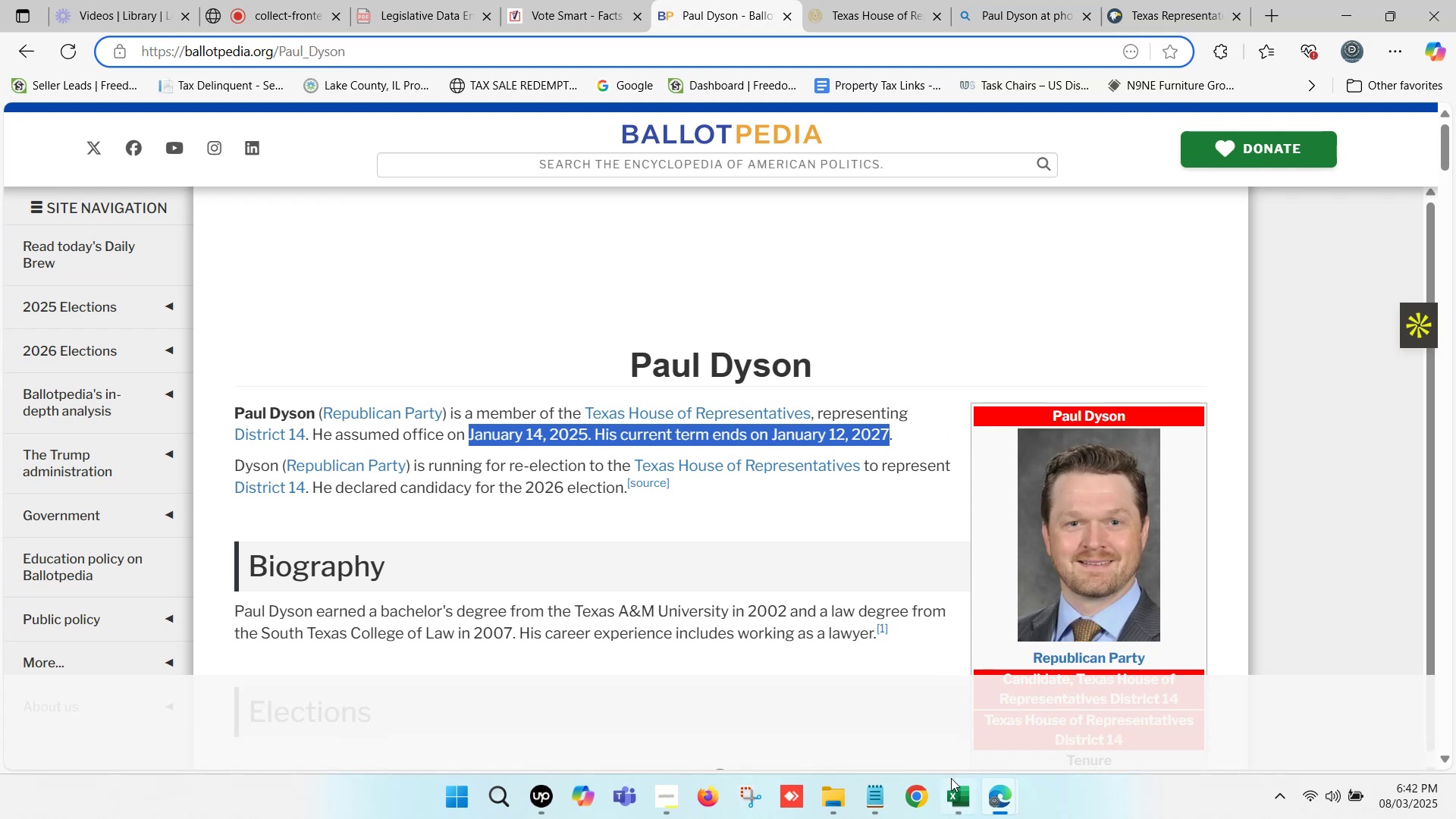 
left_click([952, 783])
 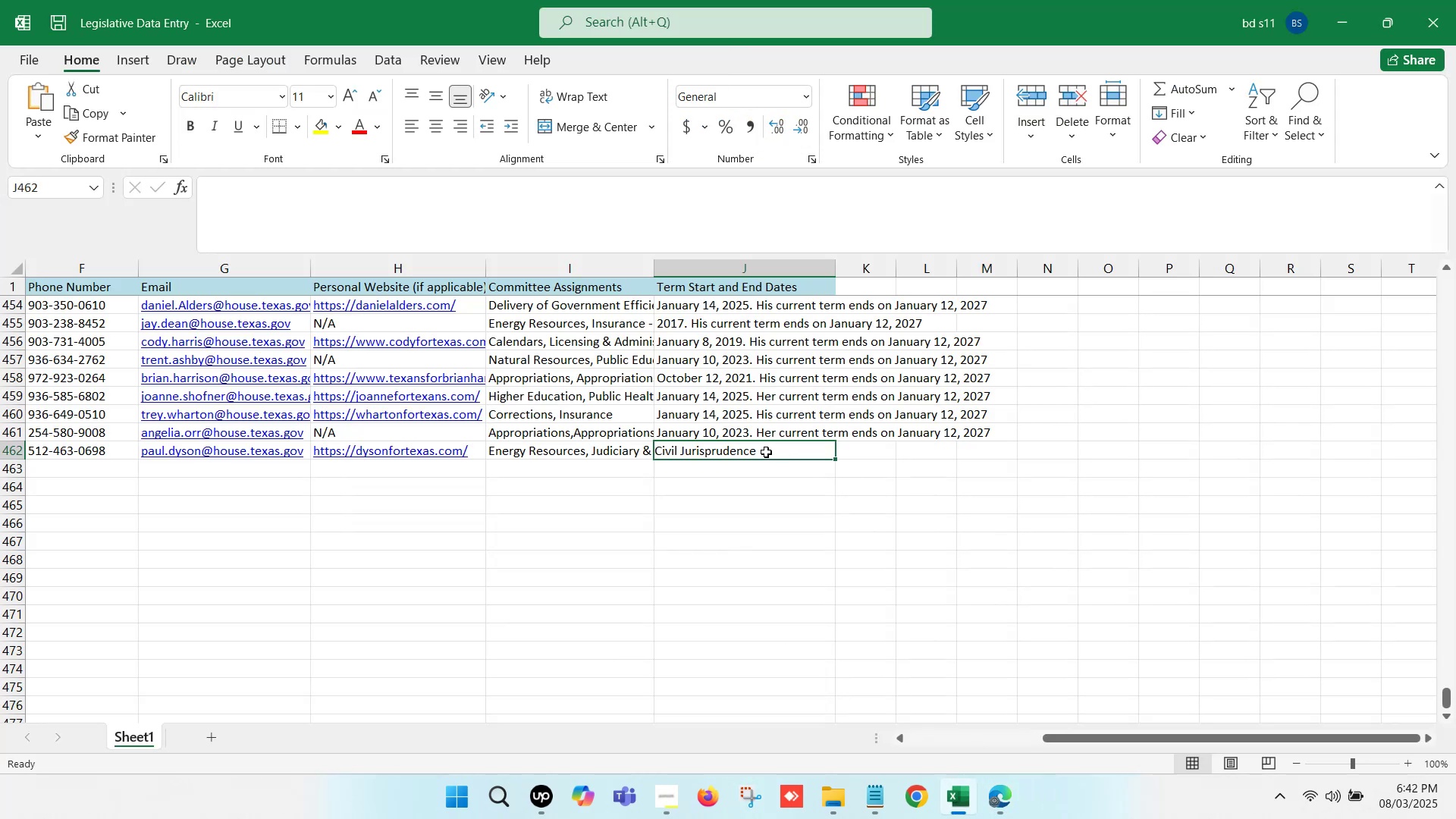 
double_click([766, 452])
 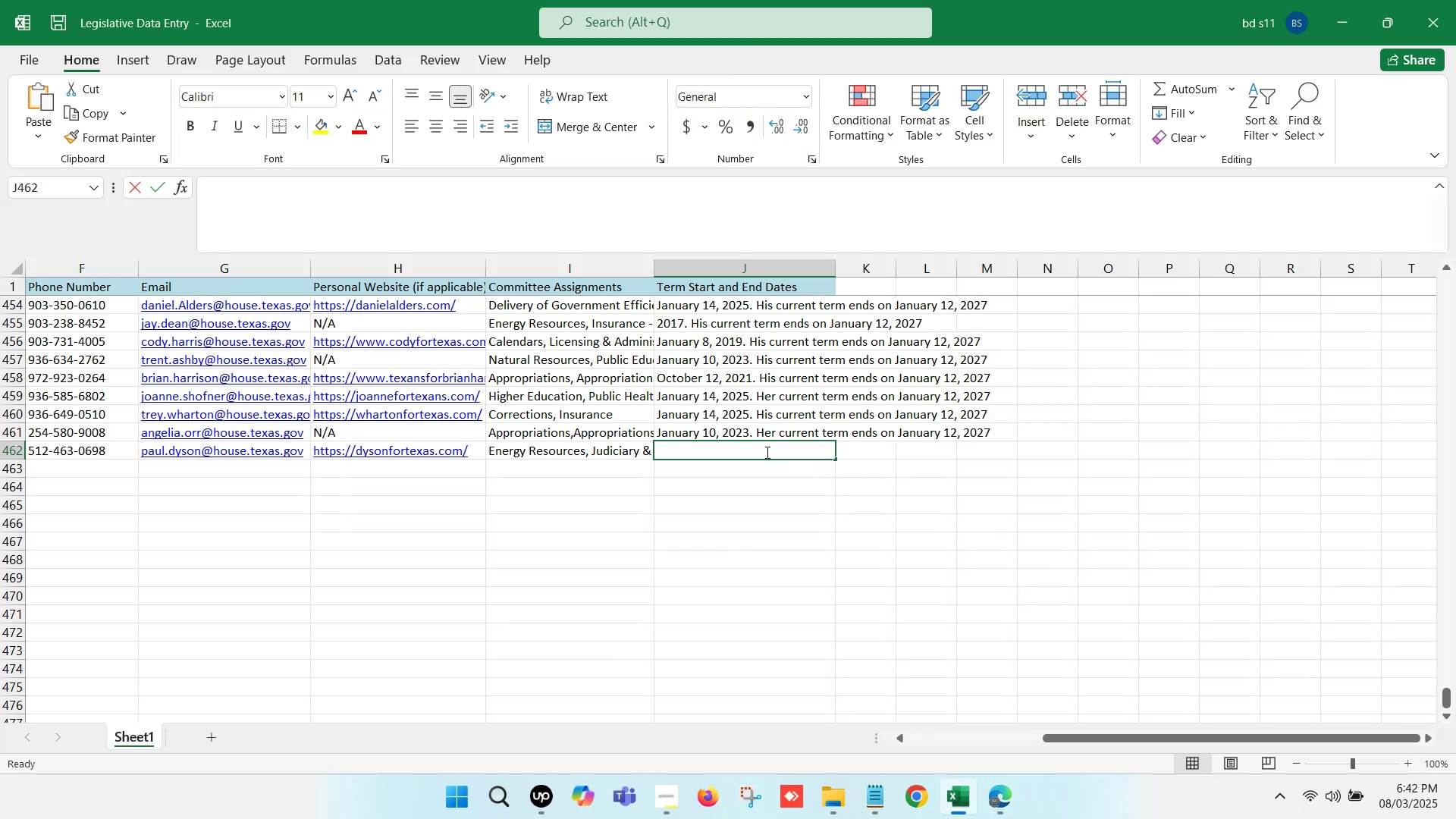 
key(Control+ControlLeft)
 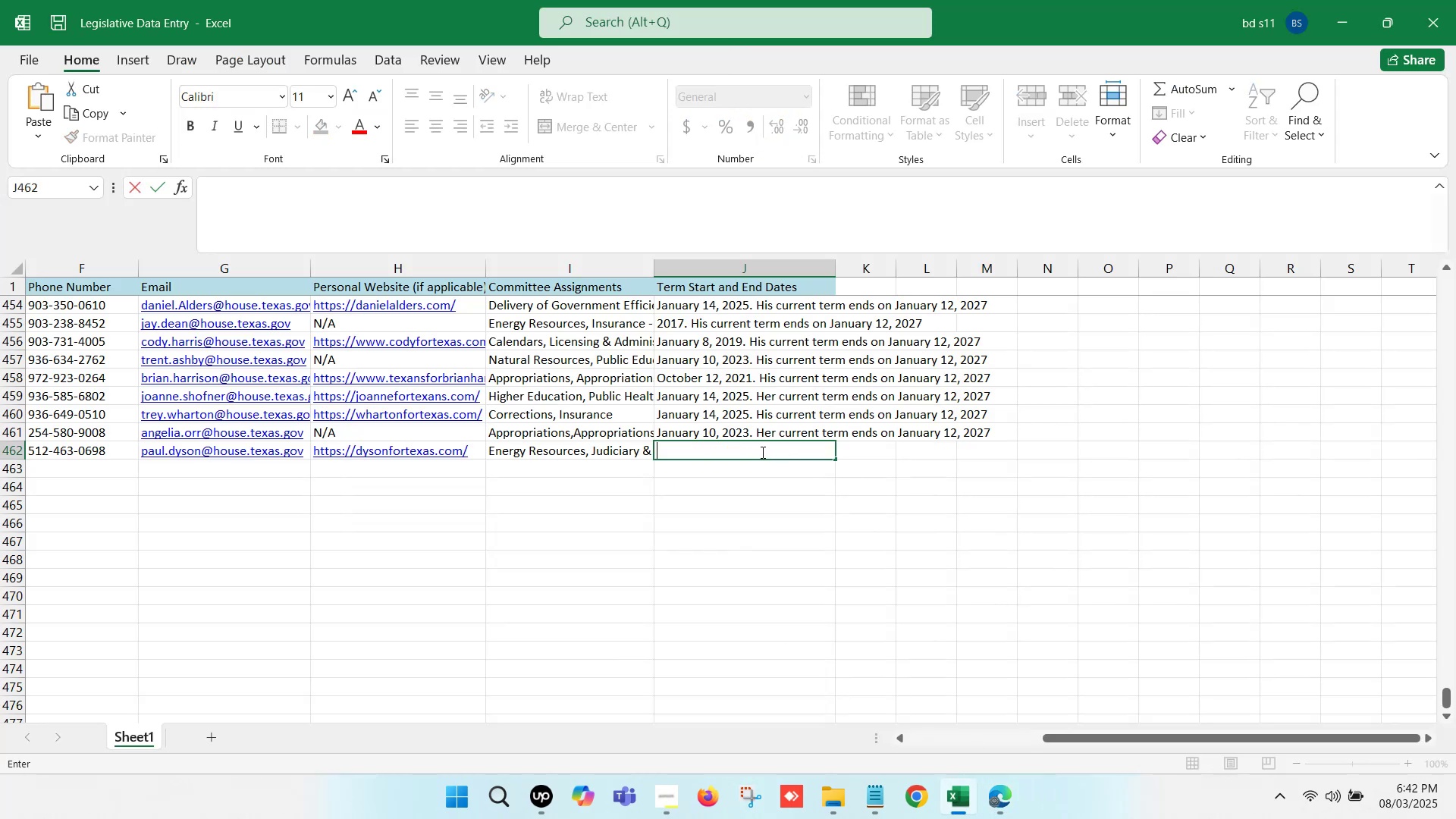 
key(Control+V)
 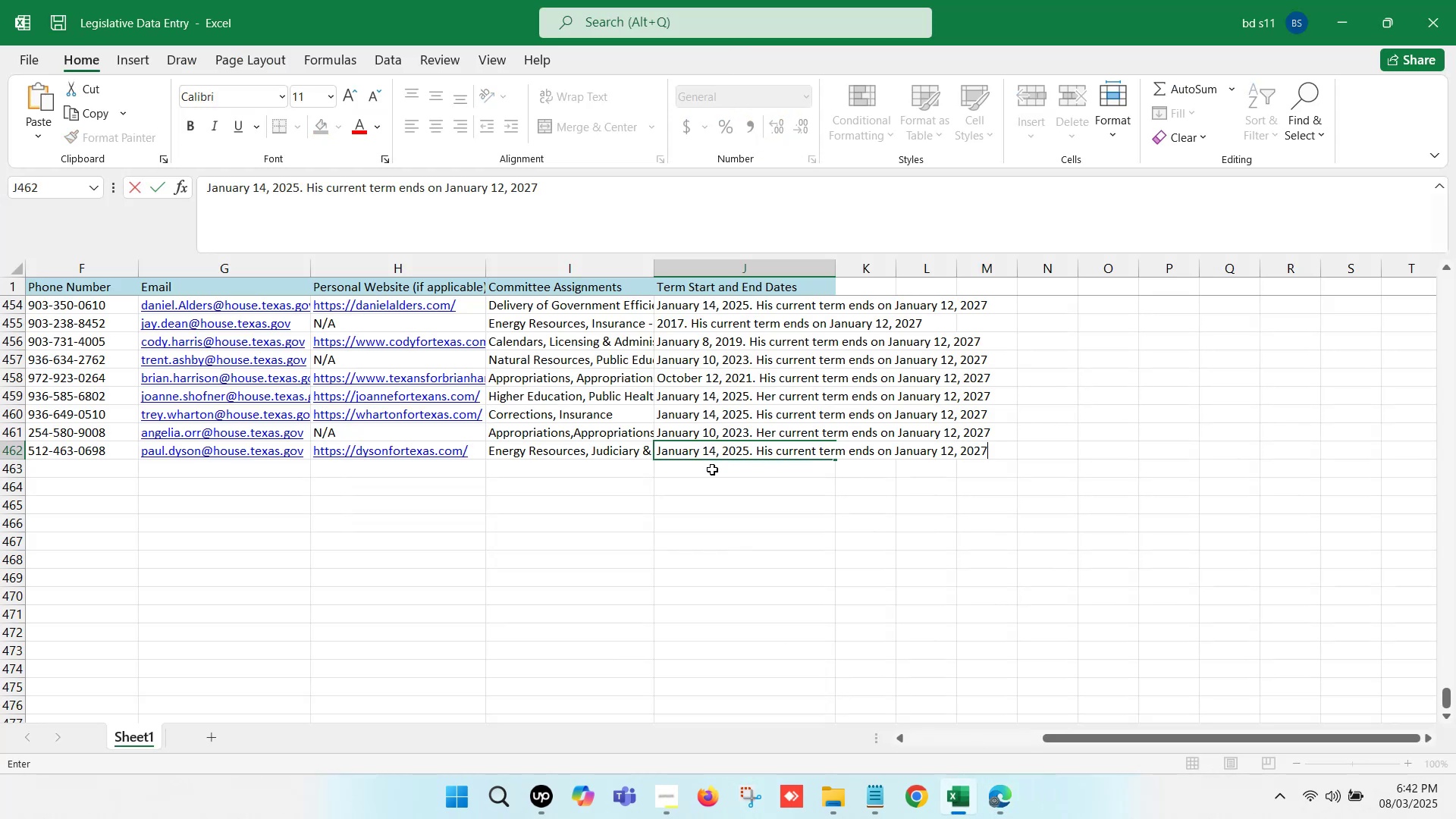 
left_click([711, 471])
 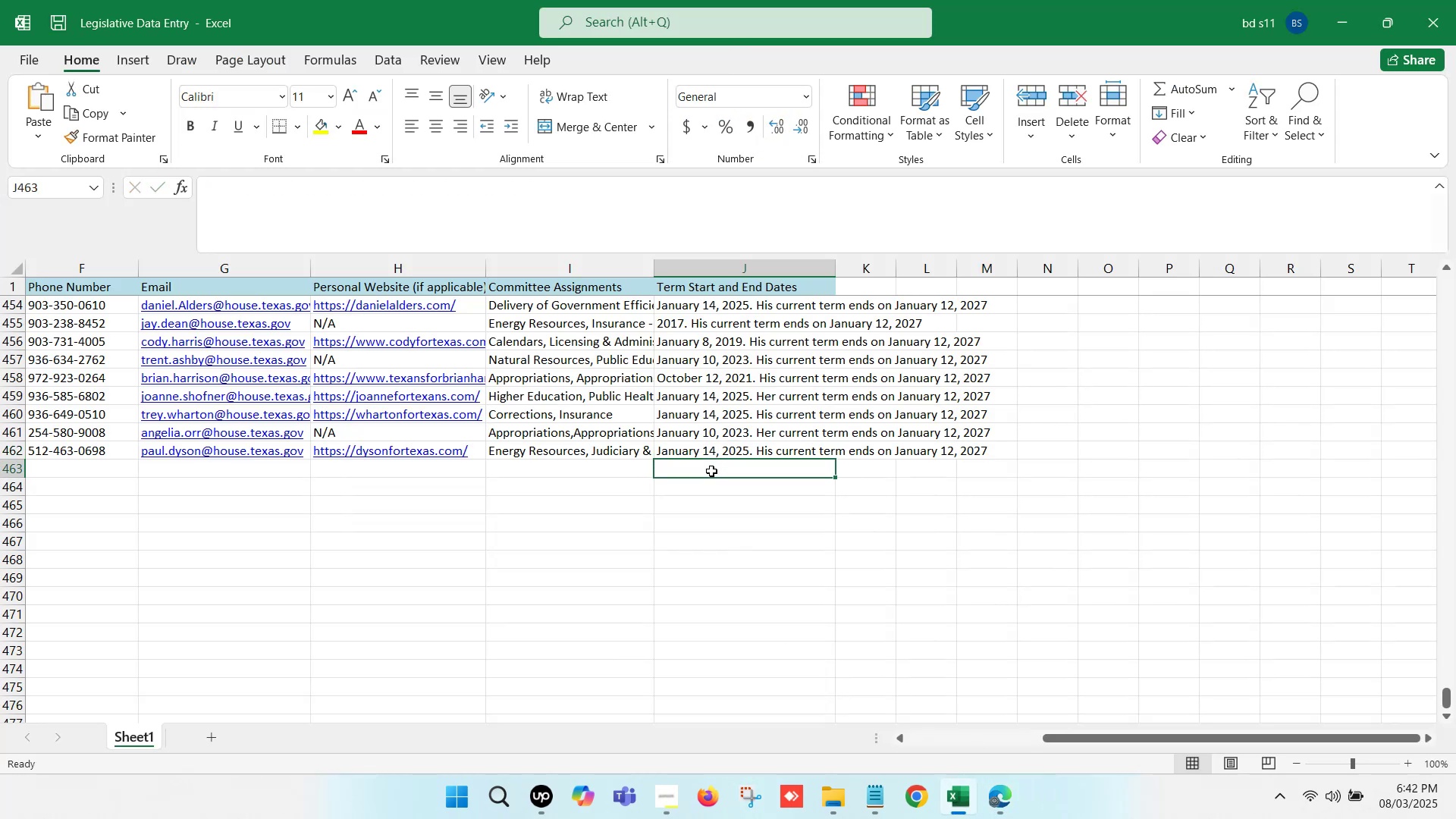 
key(Control+S)
 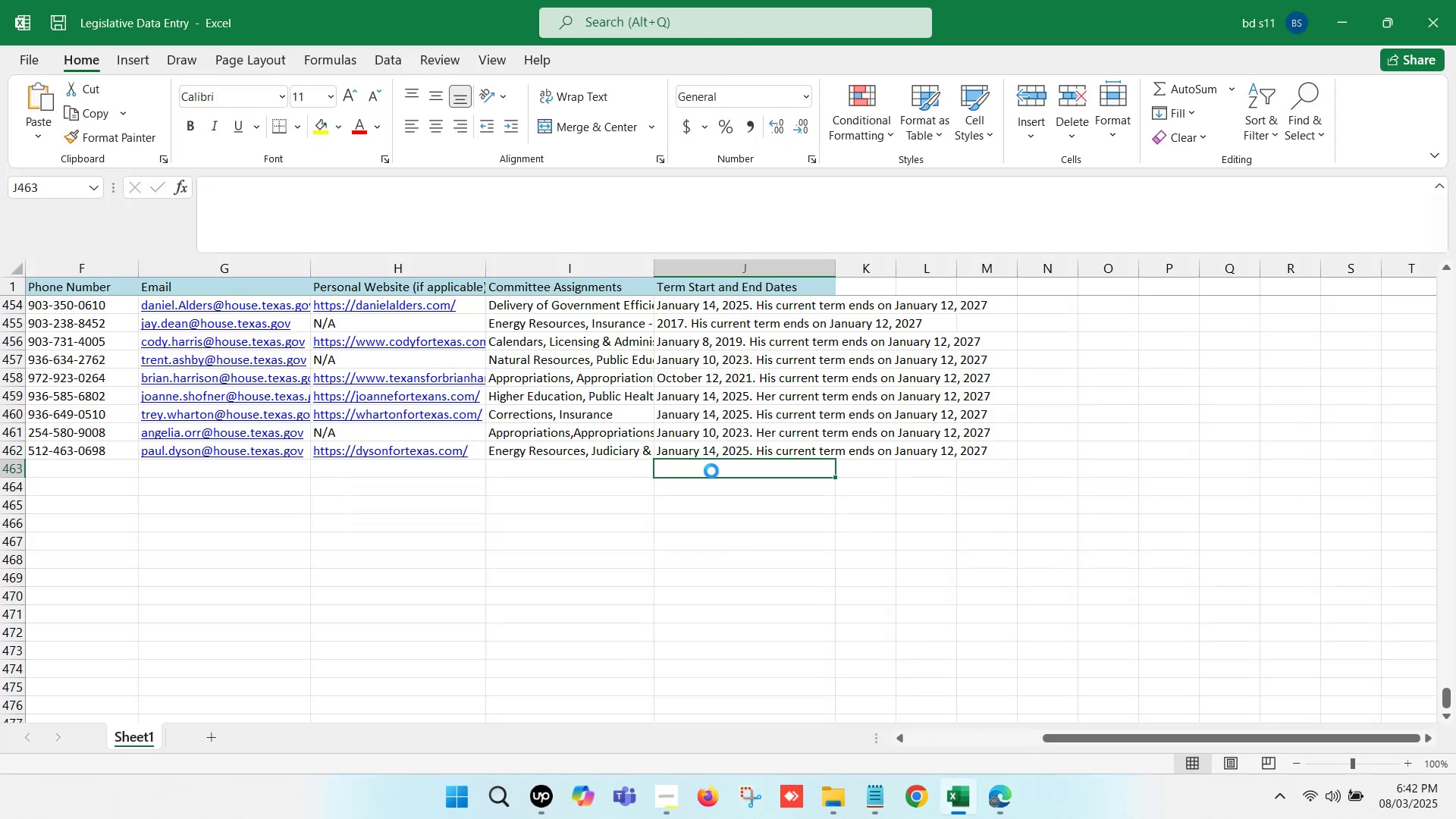 
key(Control+S)
 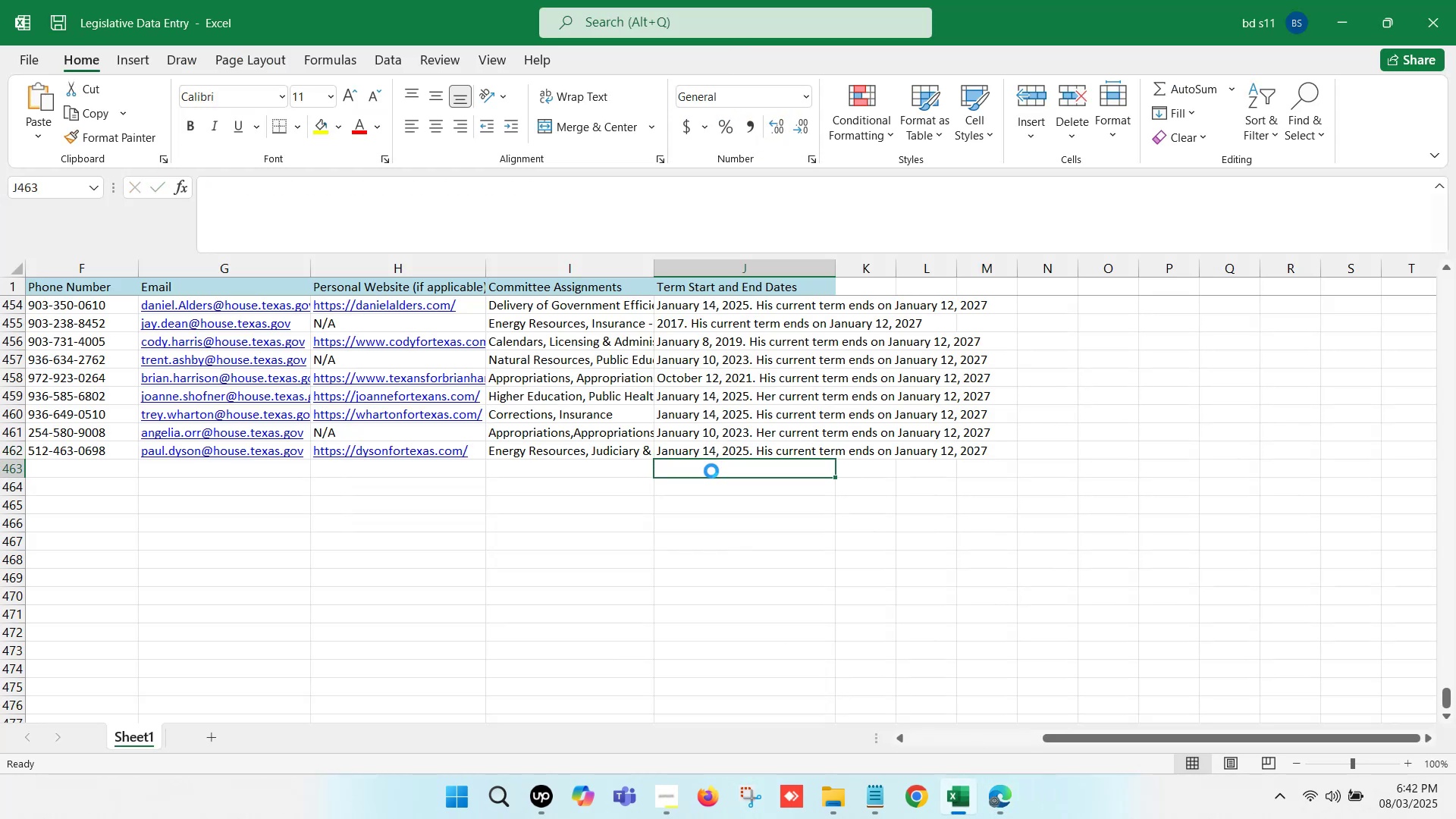 
hold_key(key=ArrowLeft, duration=1.18)
 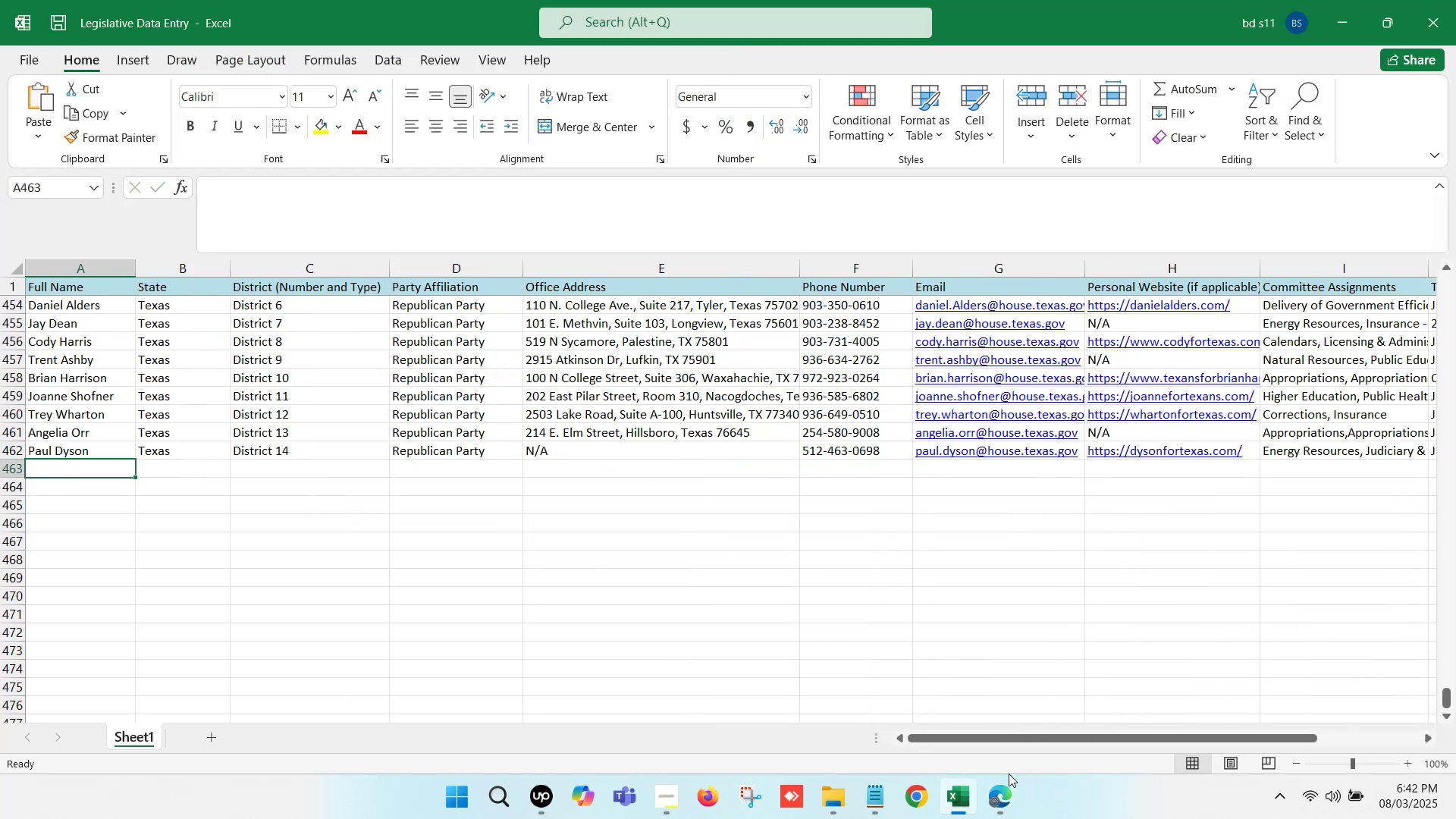 
left_click([996, 789])
 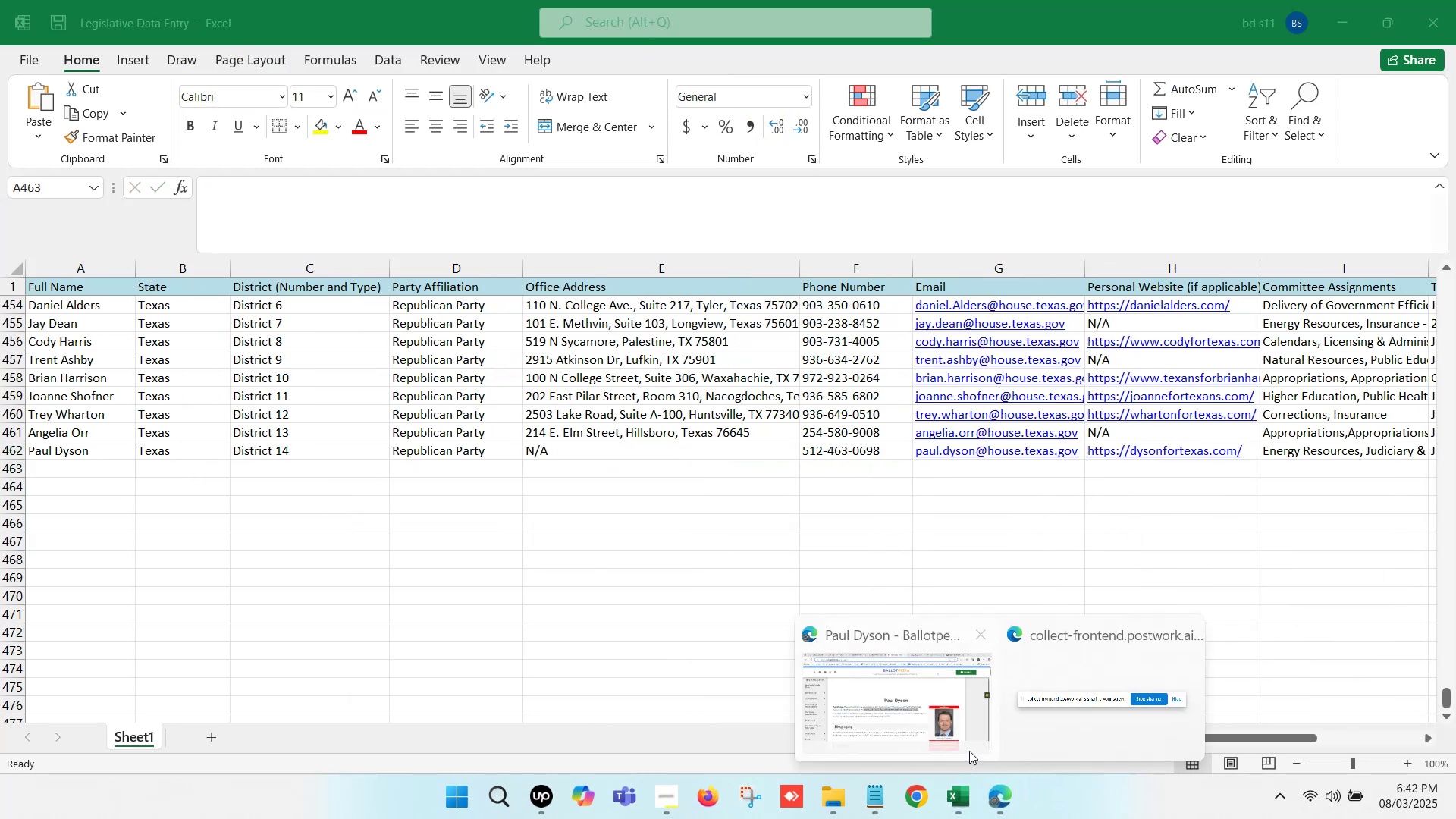 
left_click([896, 708])
 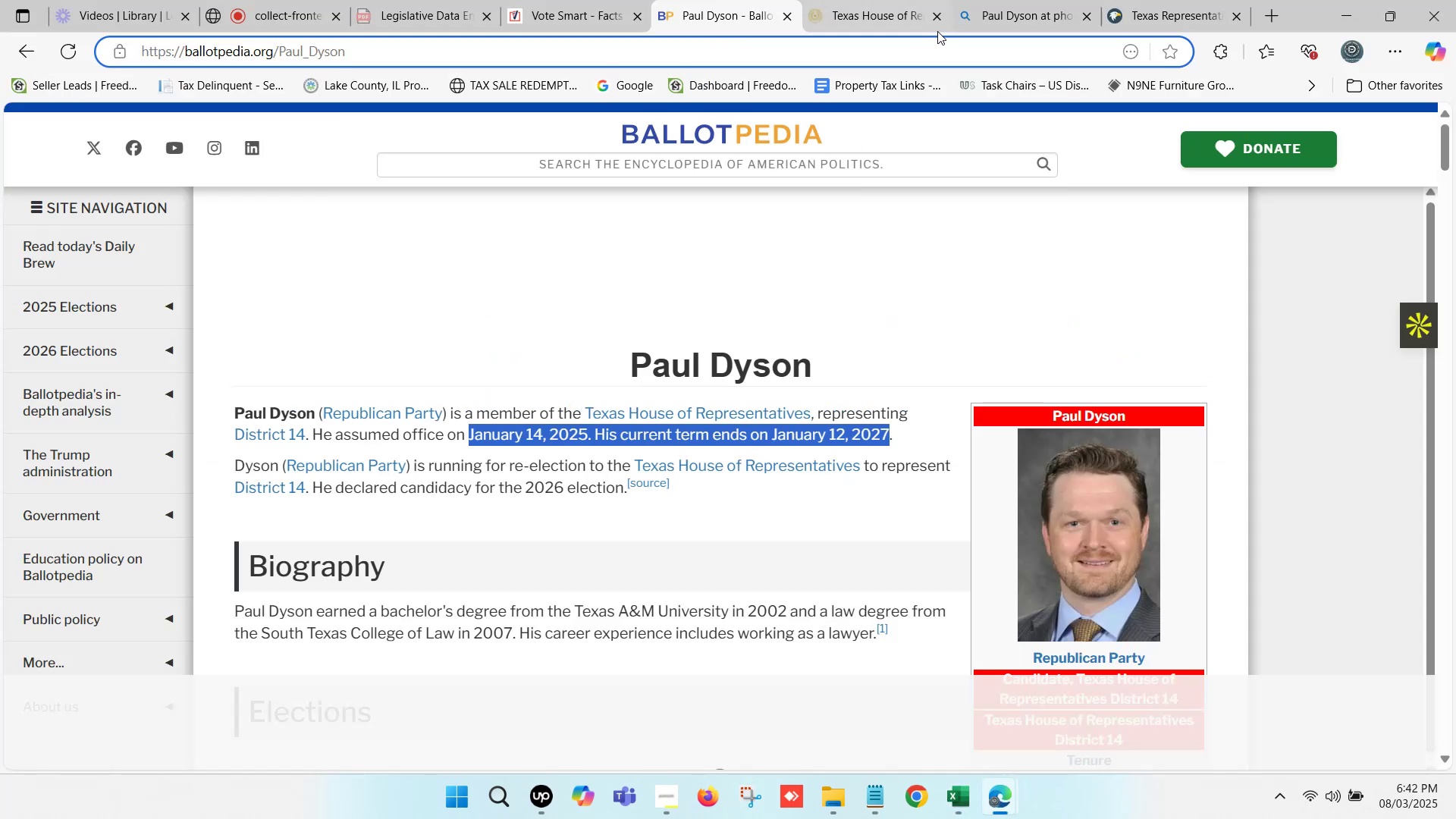 
left_click([940, 21])
 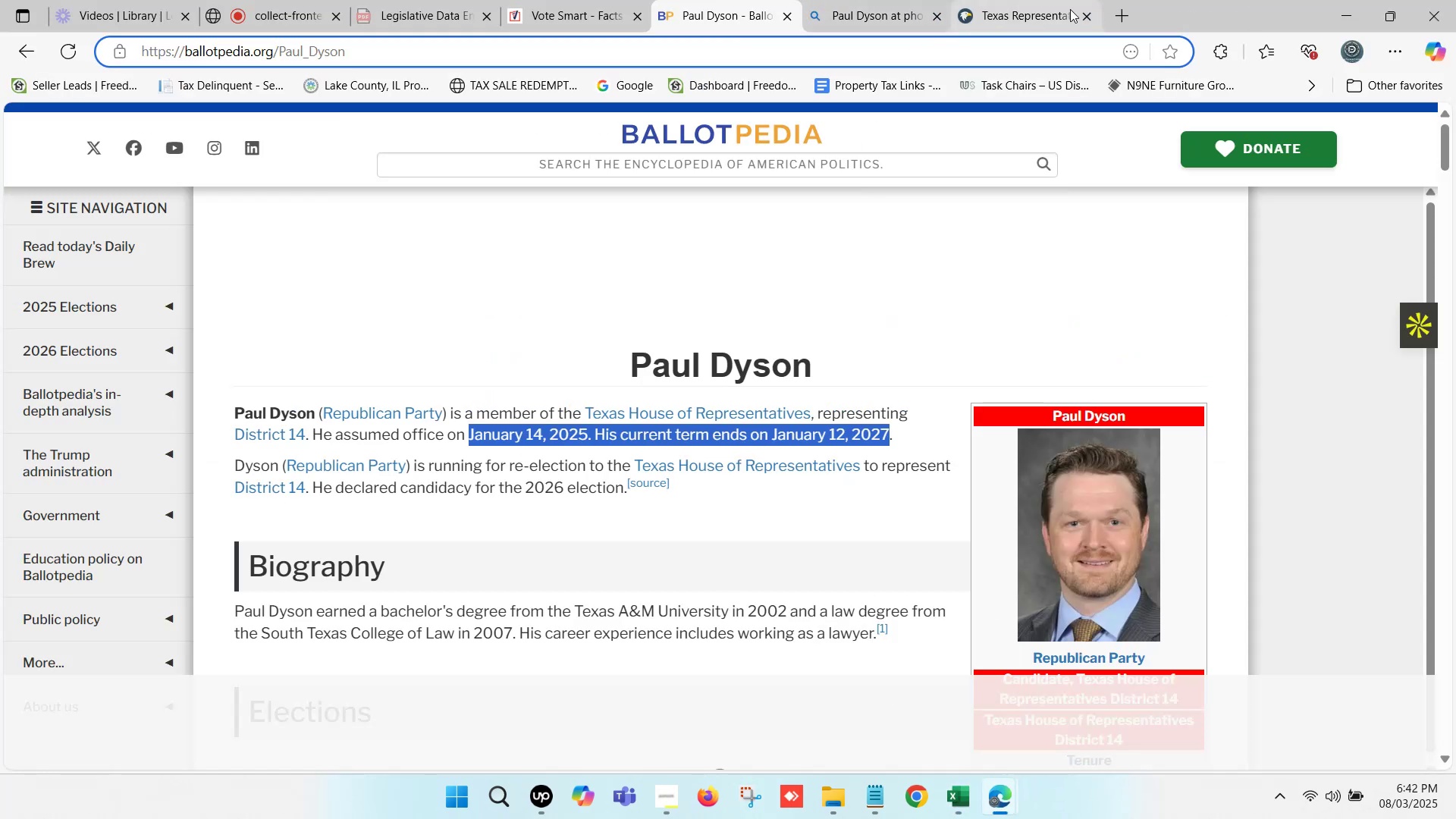 
left_click([1089, 17])
 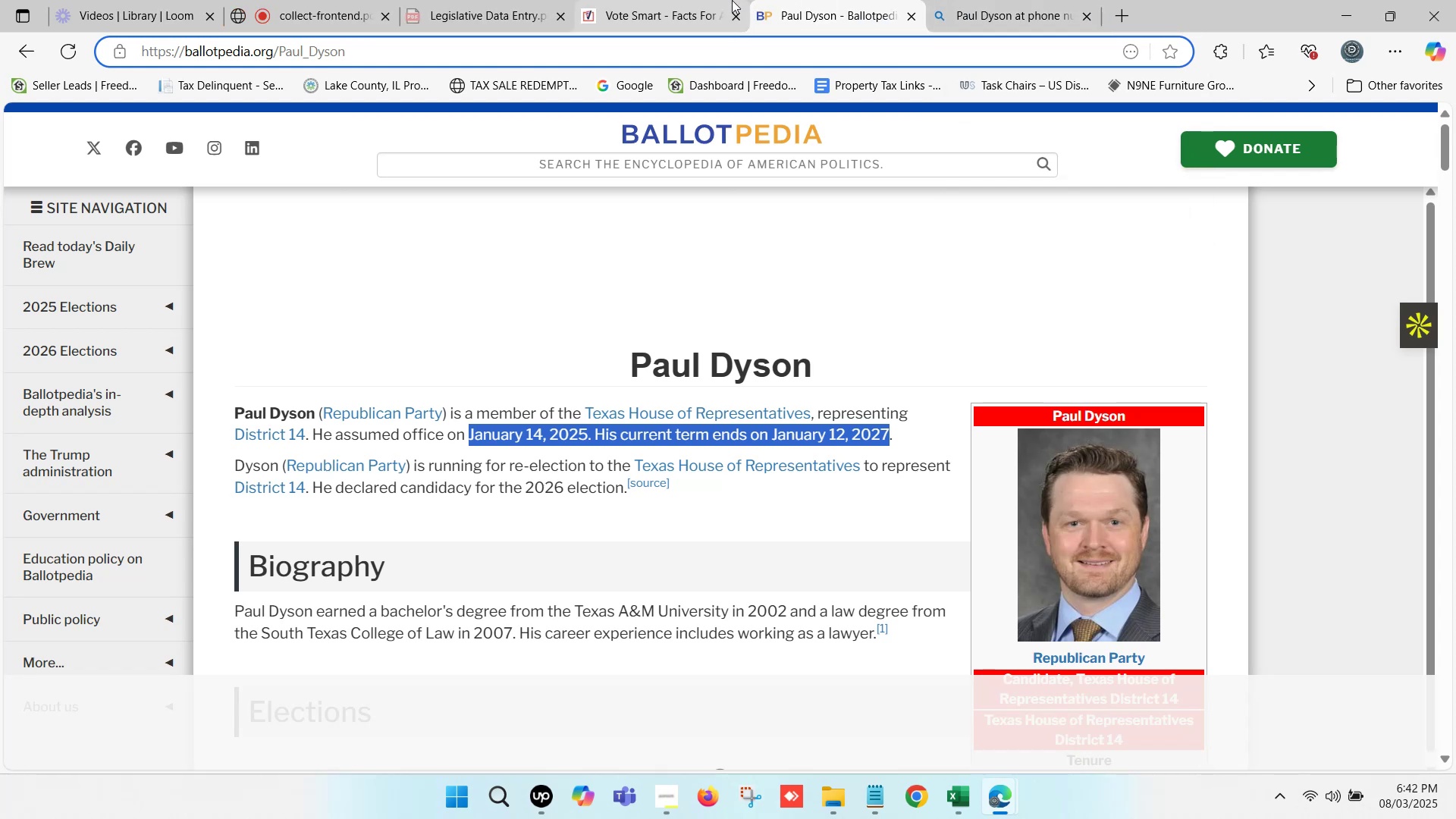 
left_click([690, 0])
 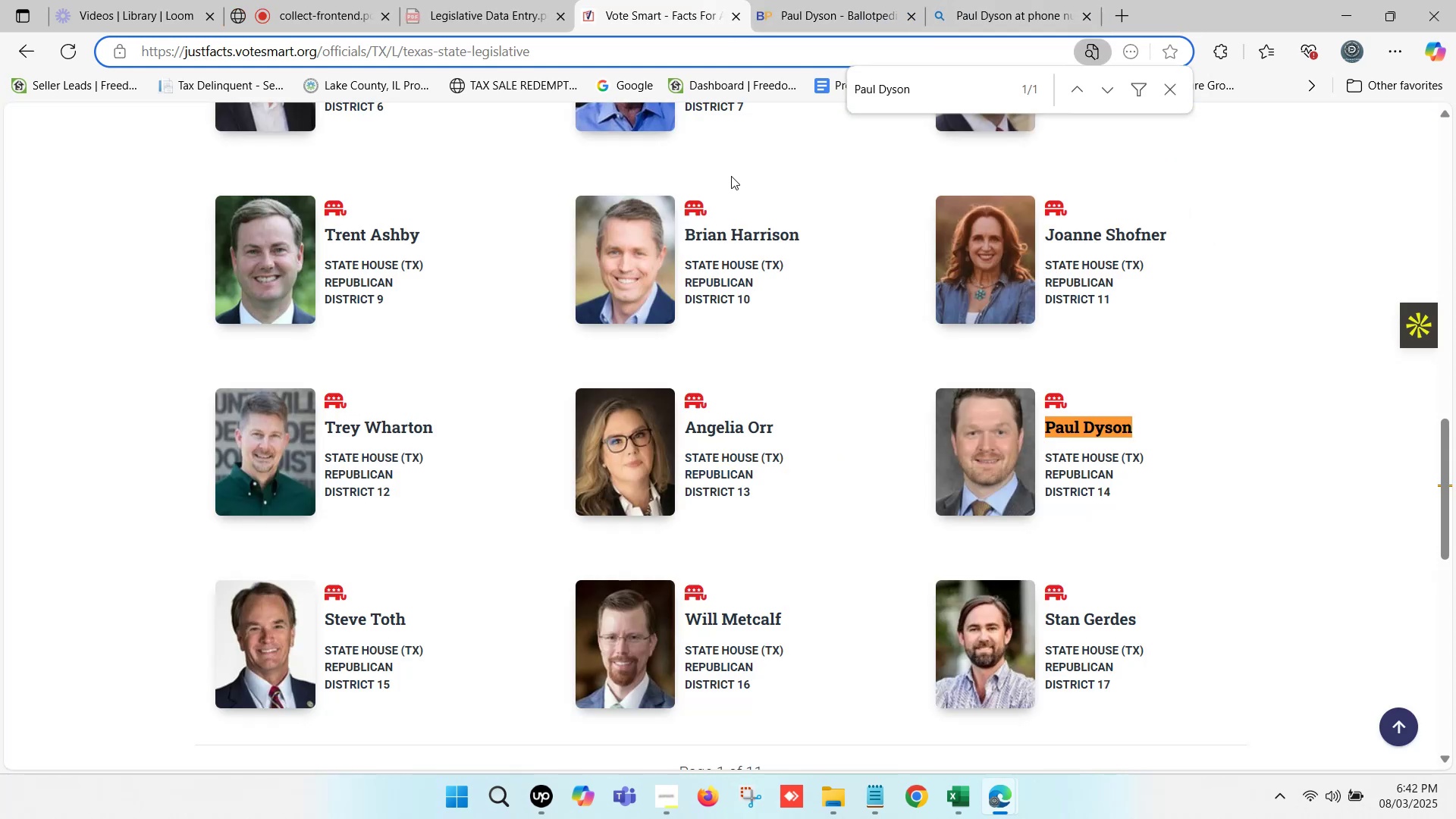 
scroll: coordinate [584, 356], scroll_direction: down, amount: 2.0
 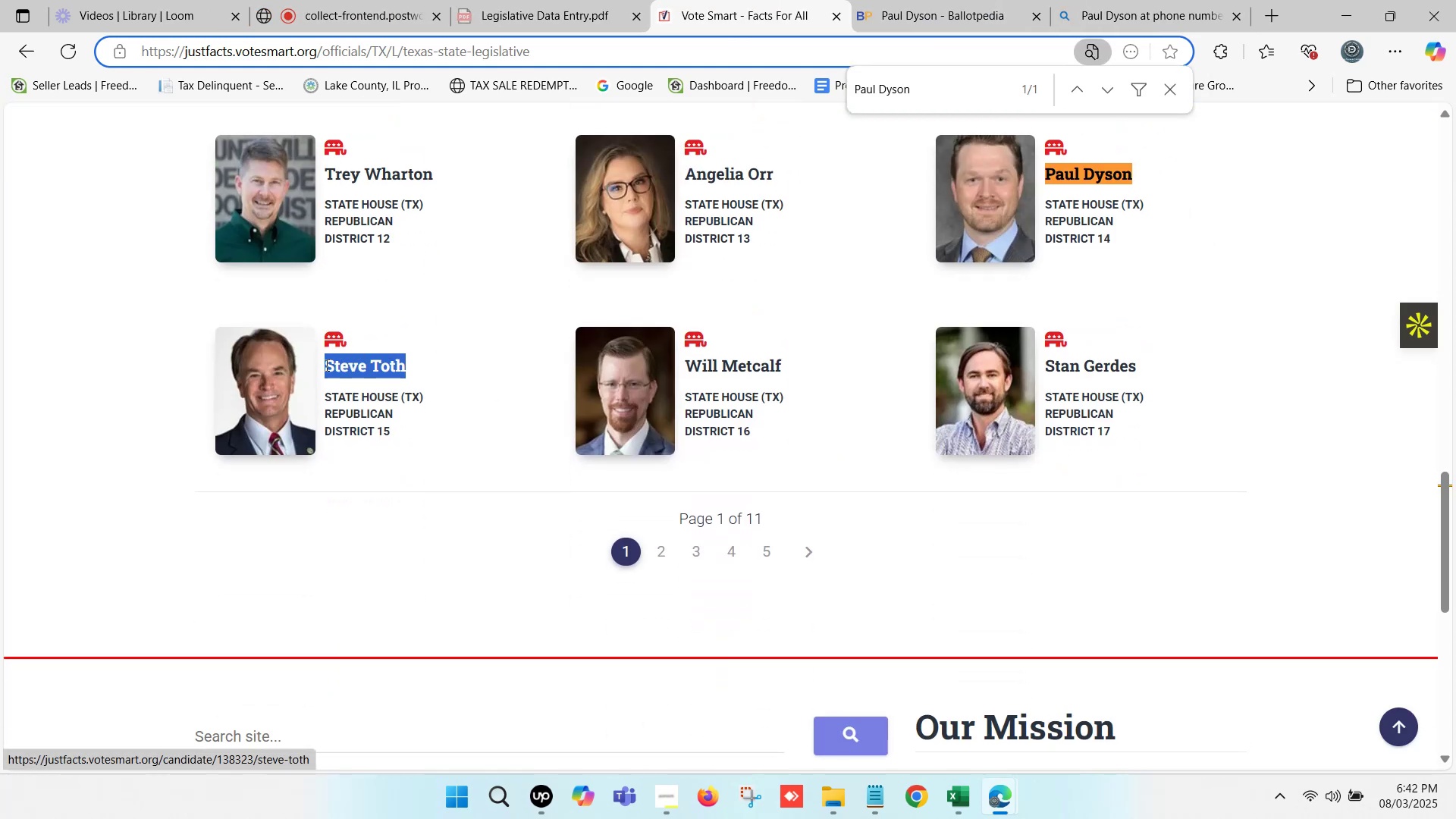 
key(Control+C)
 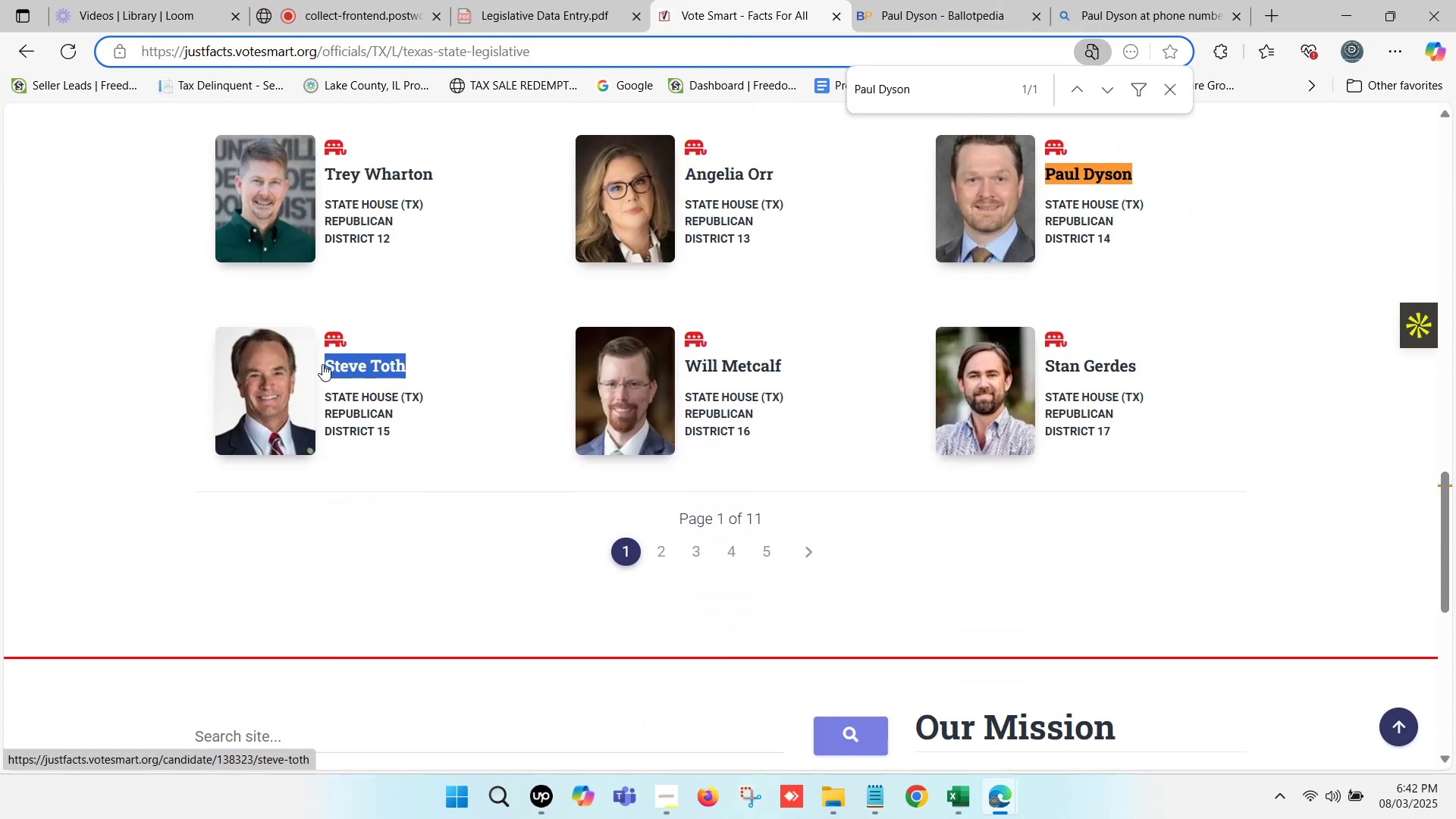 
key(Control+F)
 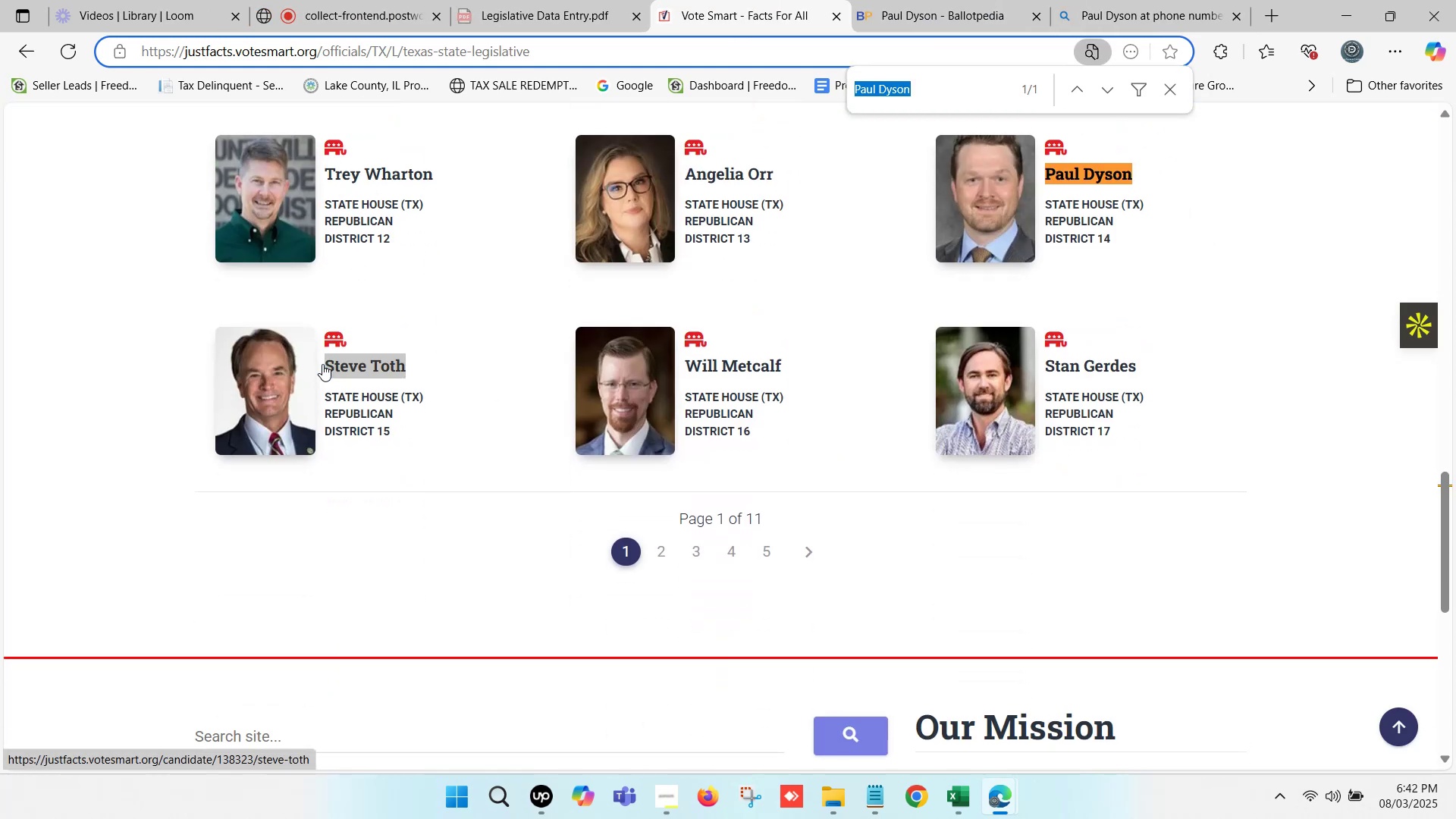 
key(Control+V)
 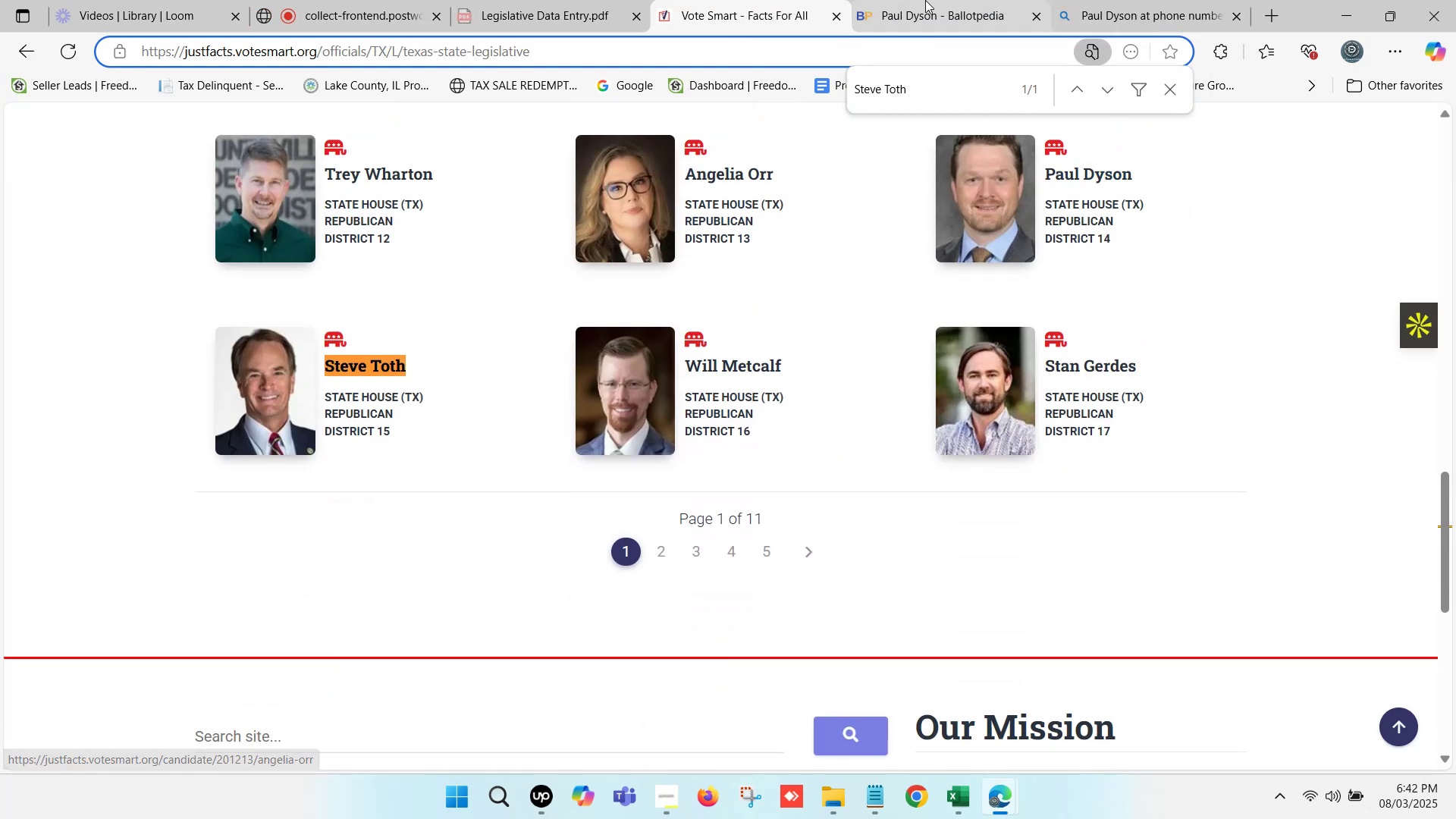 
left_click([941, 0])
 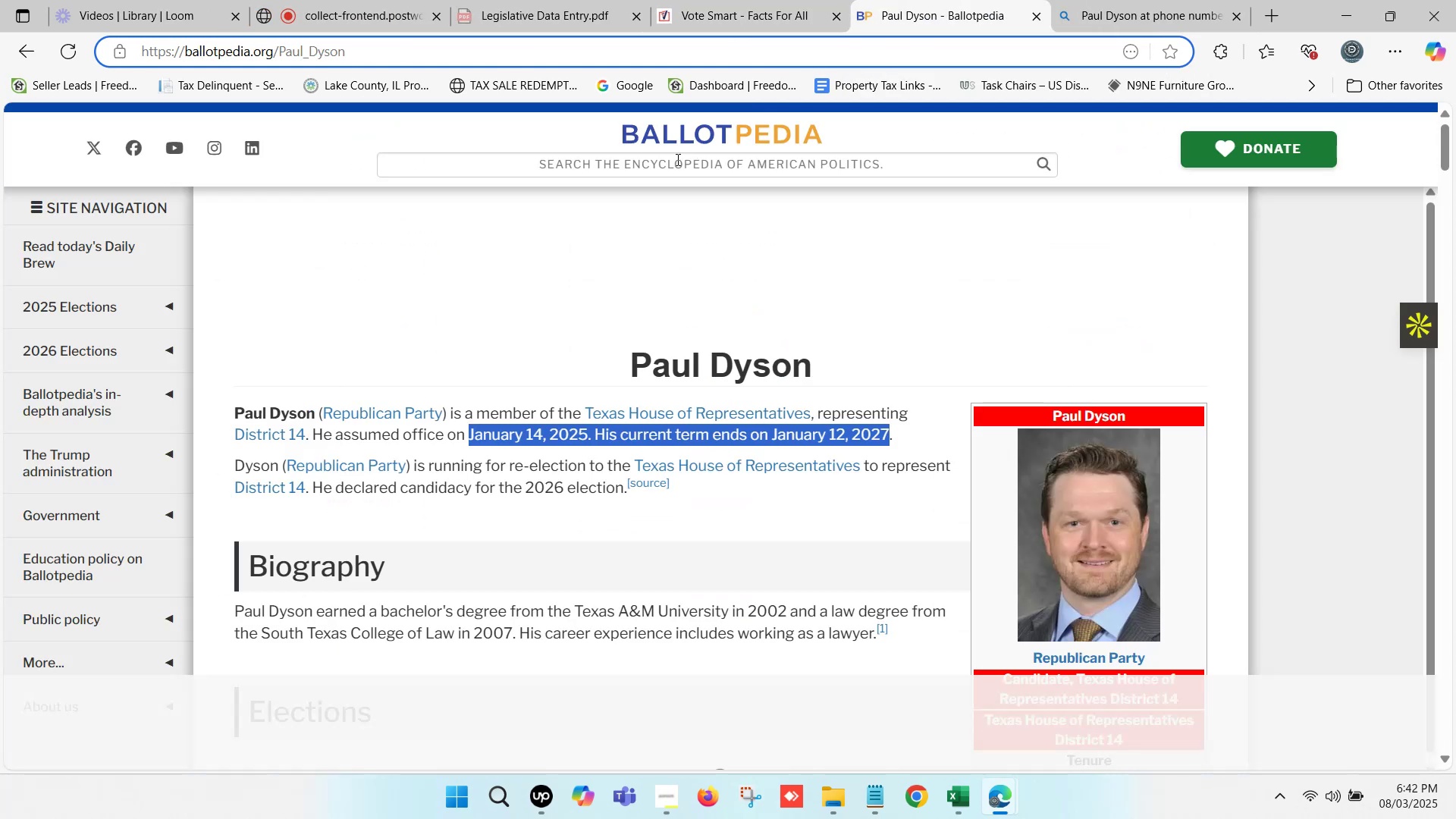 
left_click([676, 159])
 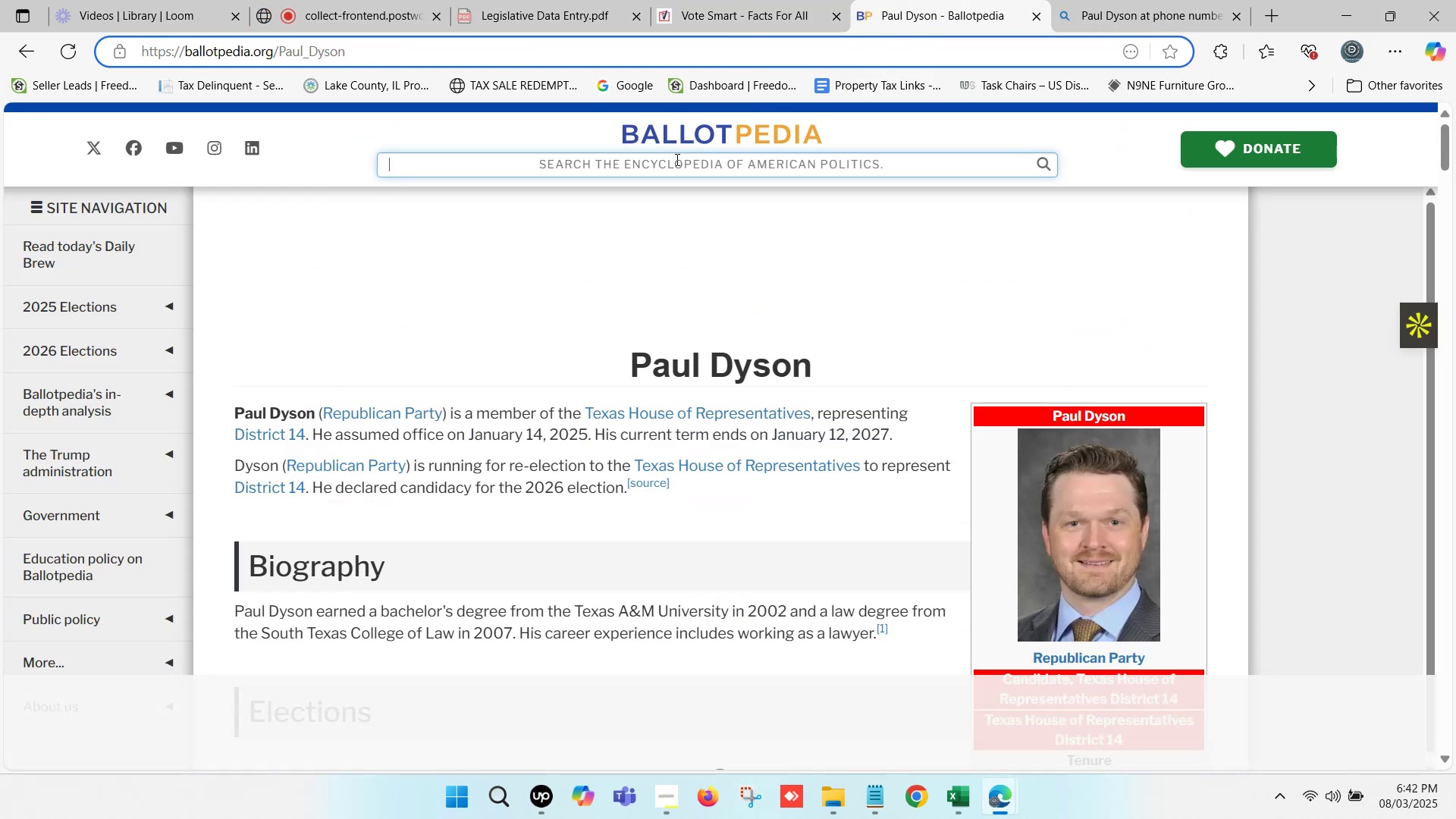 
key(Control+ControlLeft)
 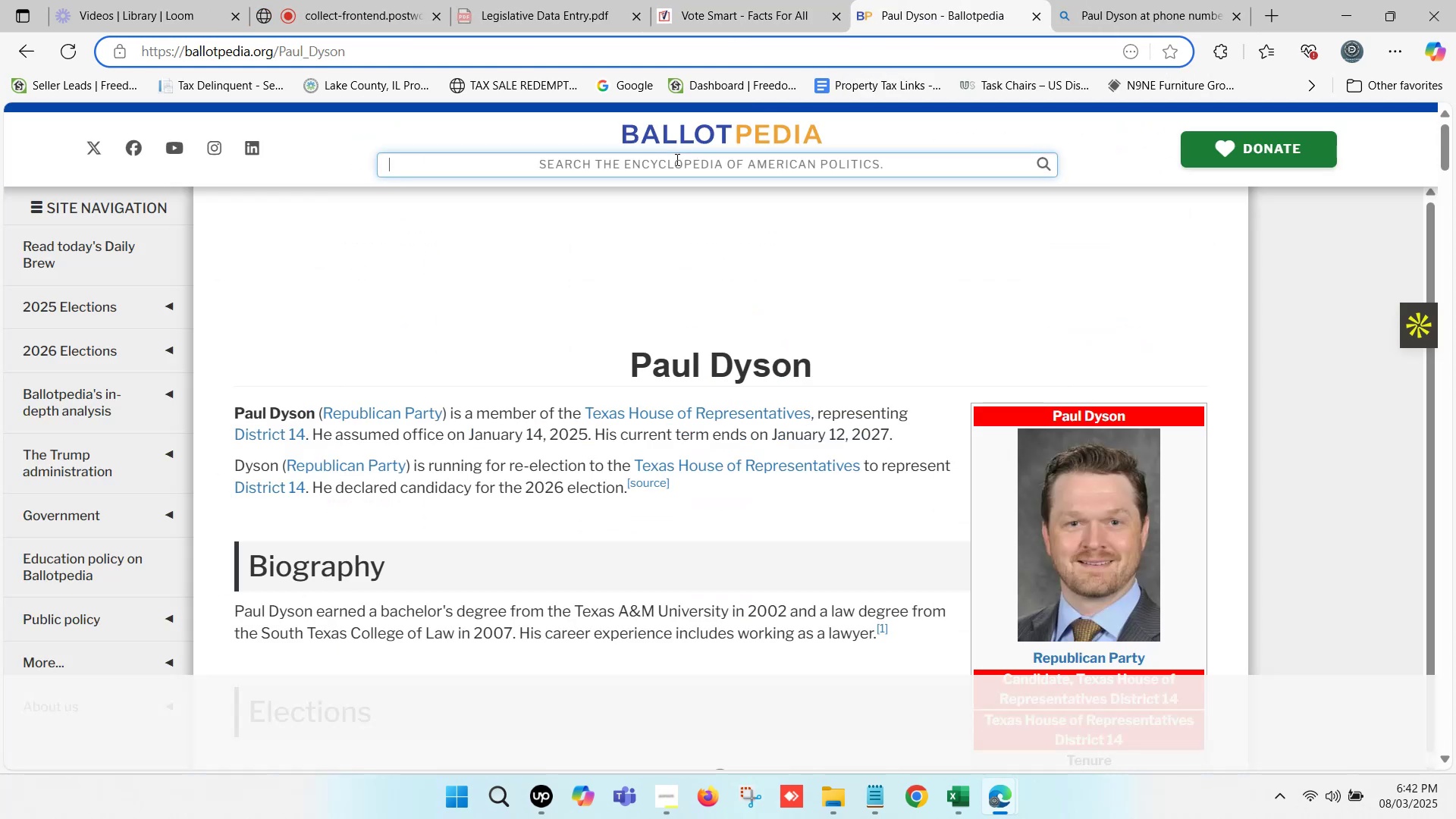 
key(Control+V)
 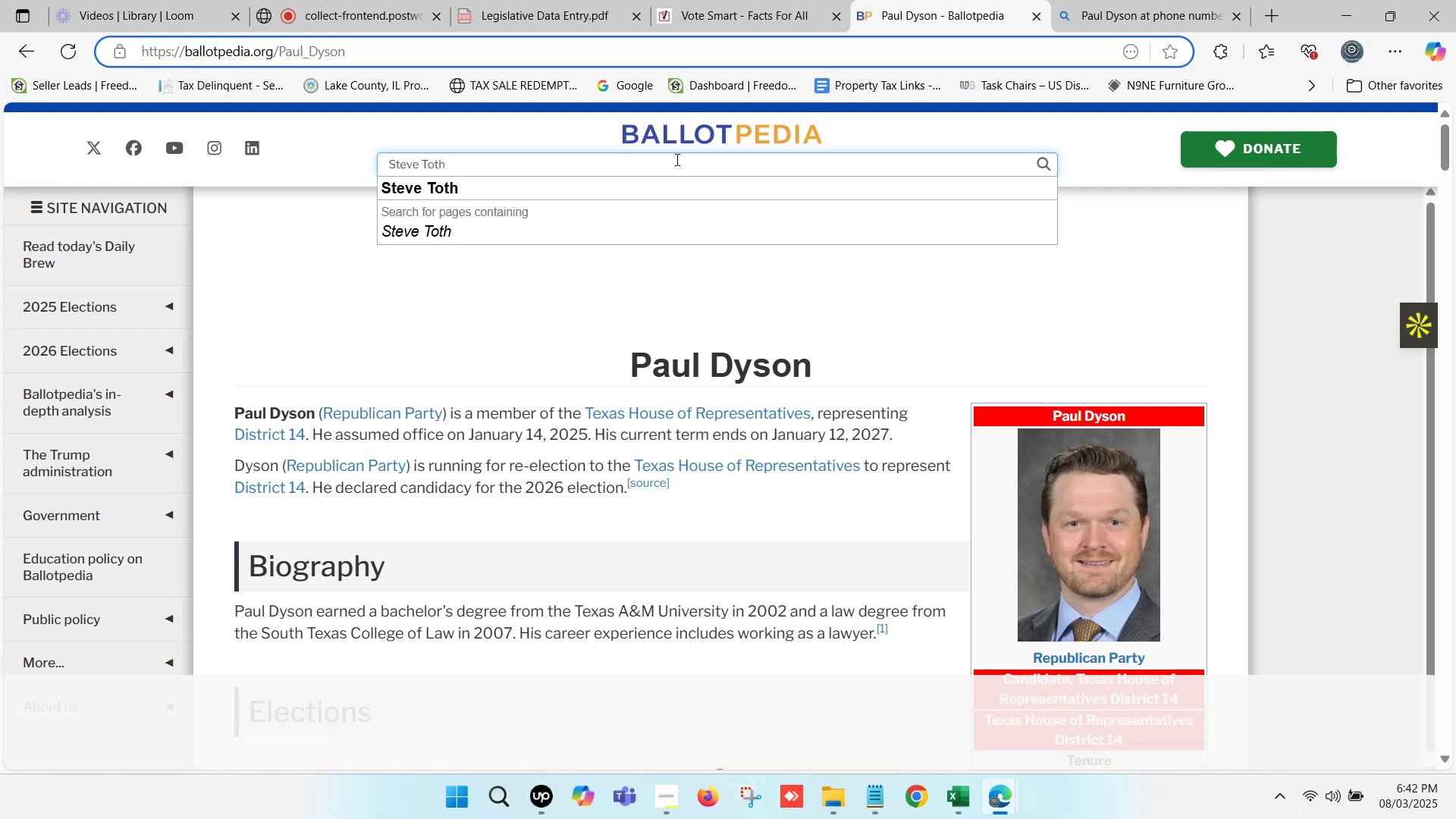 
wait(36.33)
 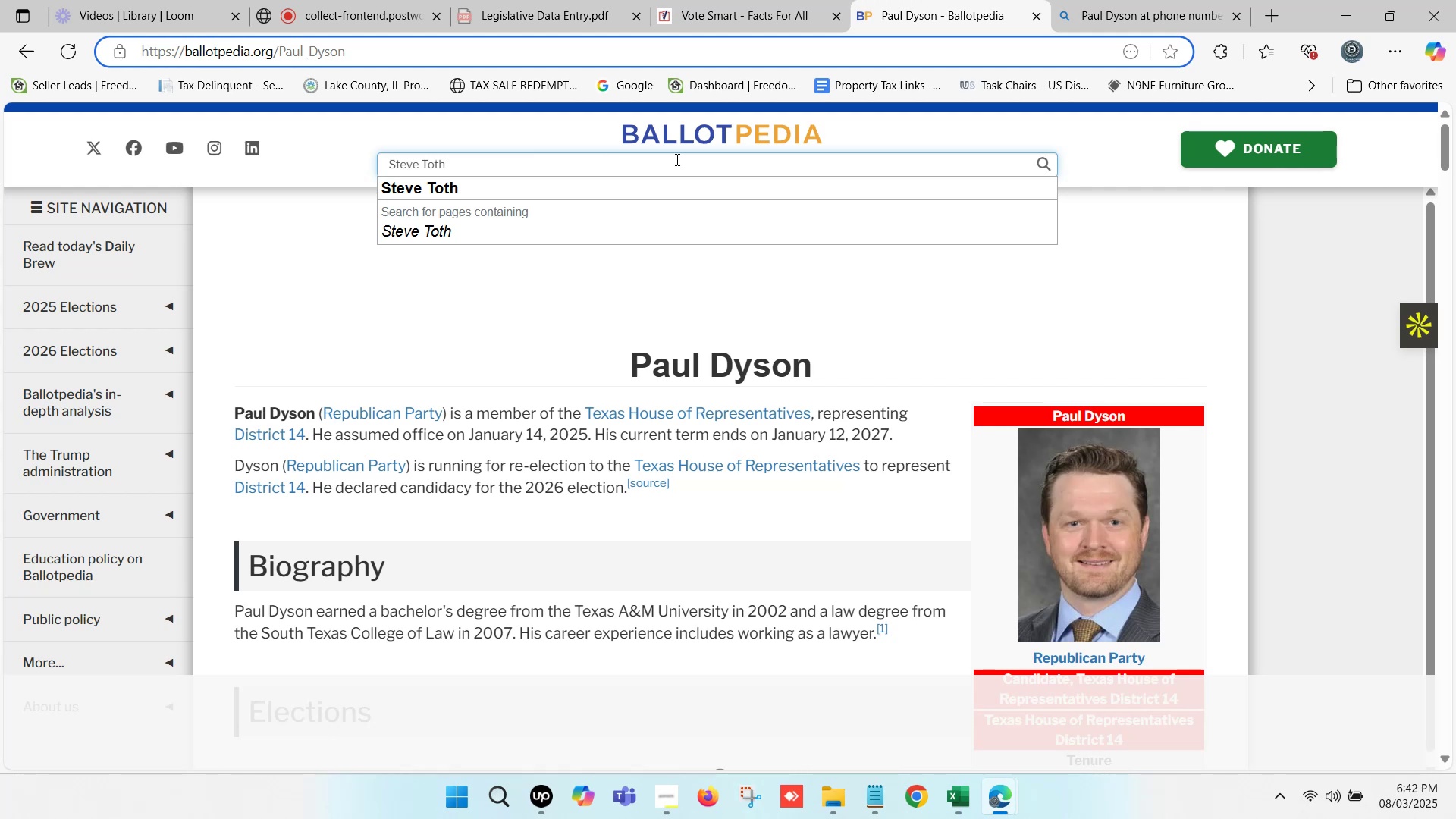 
left_click([443, 182])
 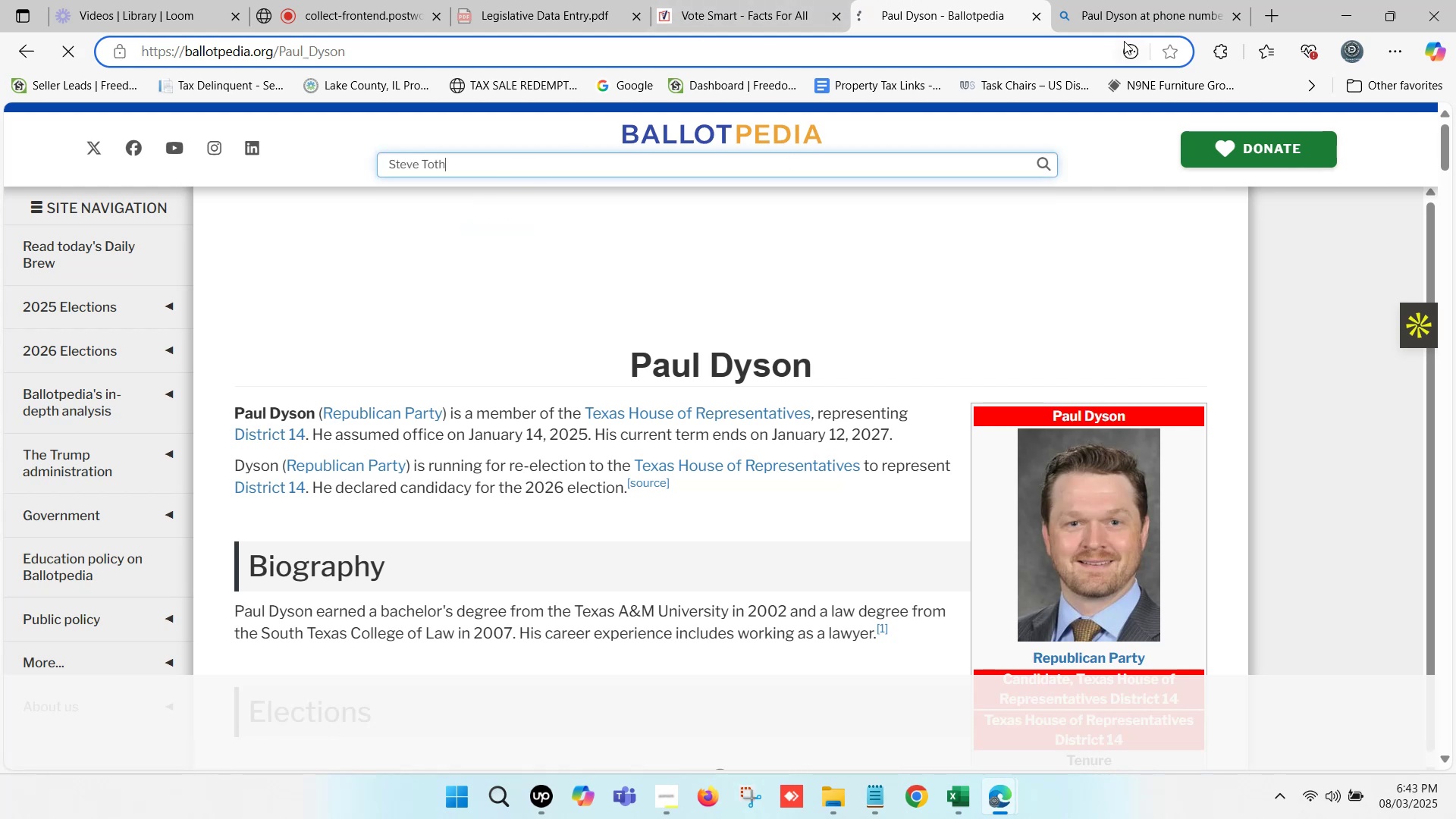 
left_click([1152, 0])
 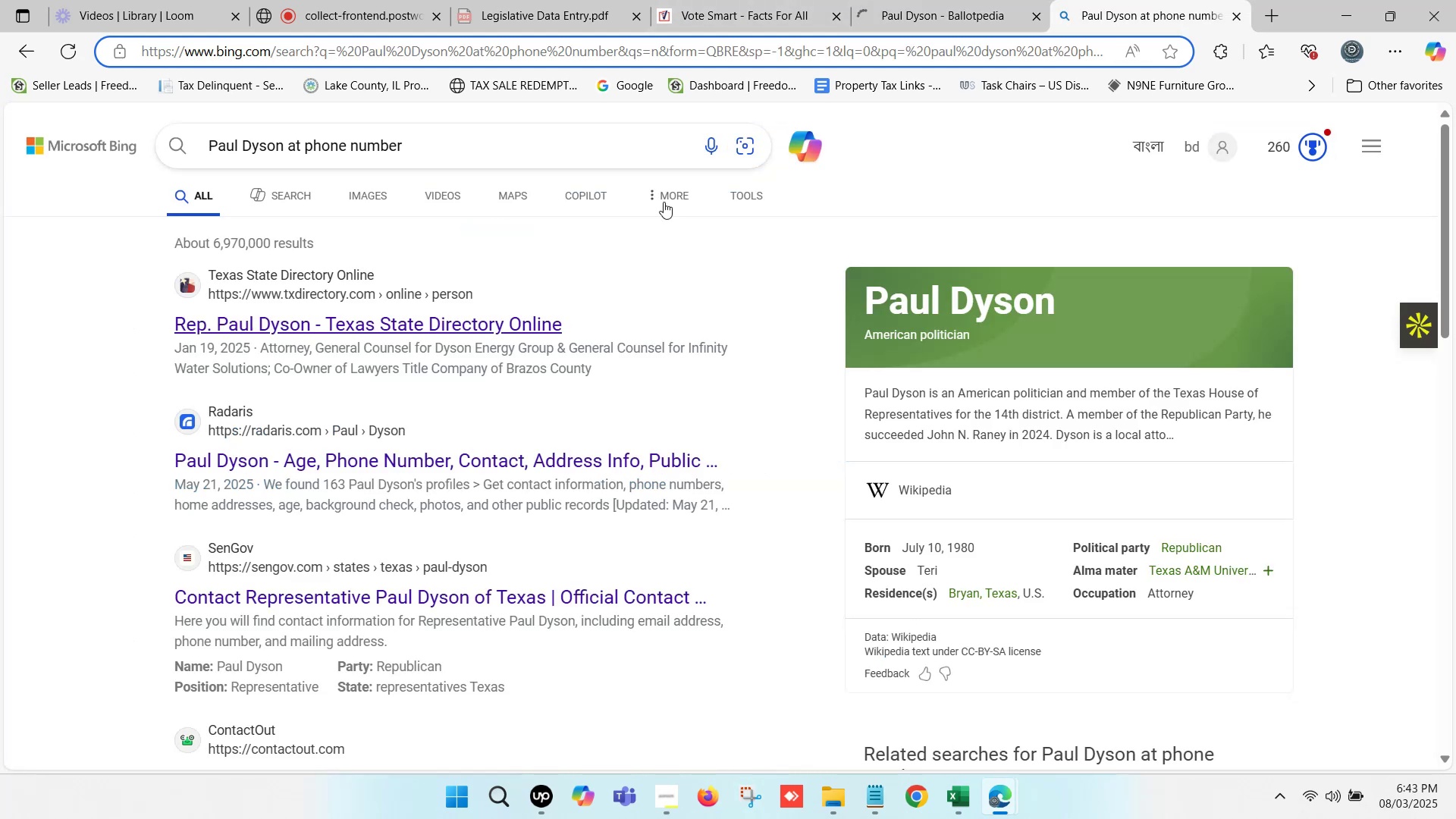 
scroll: coordinate [416, 327], scroll_direction: up, amount: 2.0
 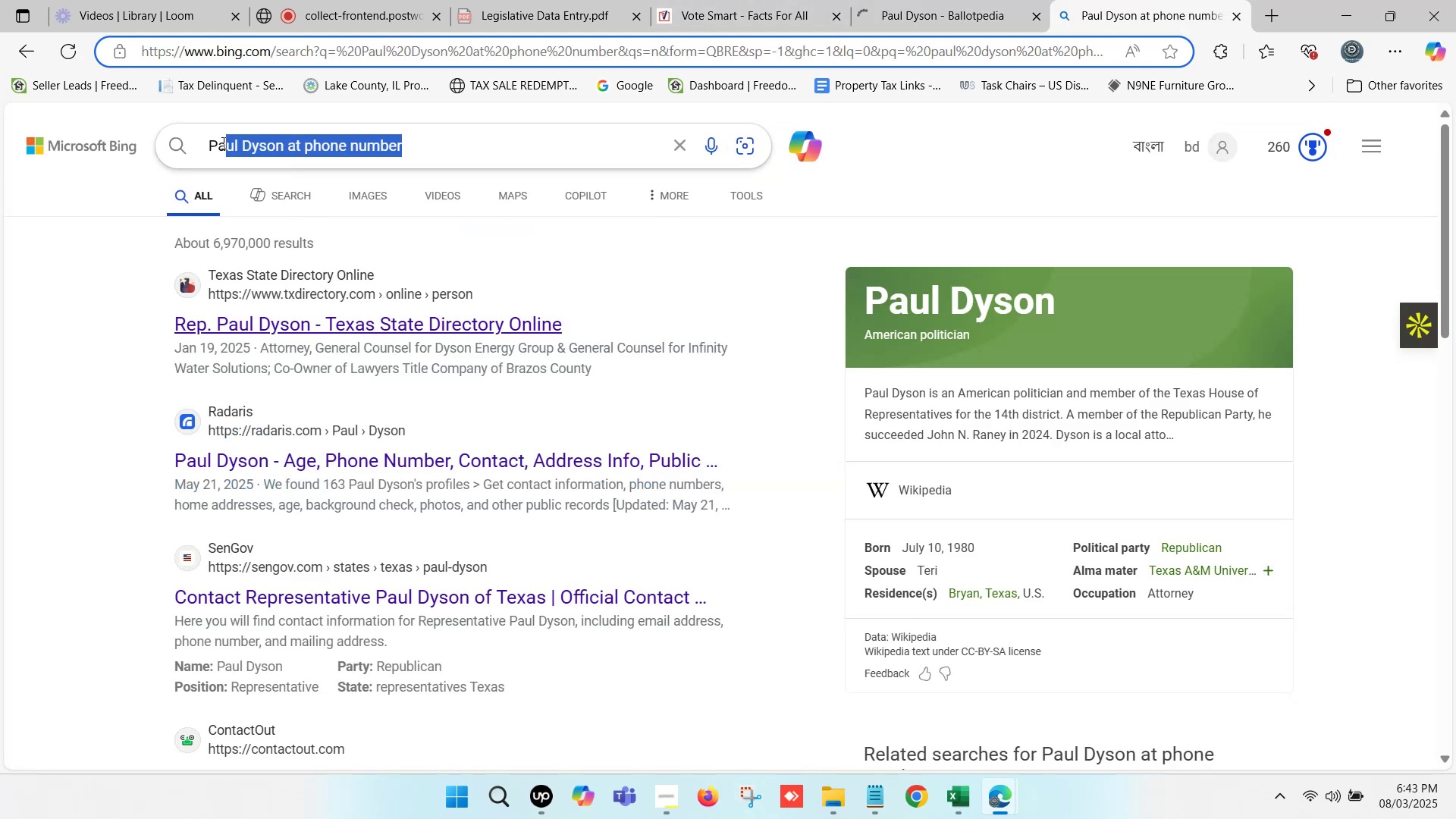 
key(Control+V)
 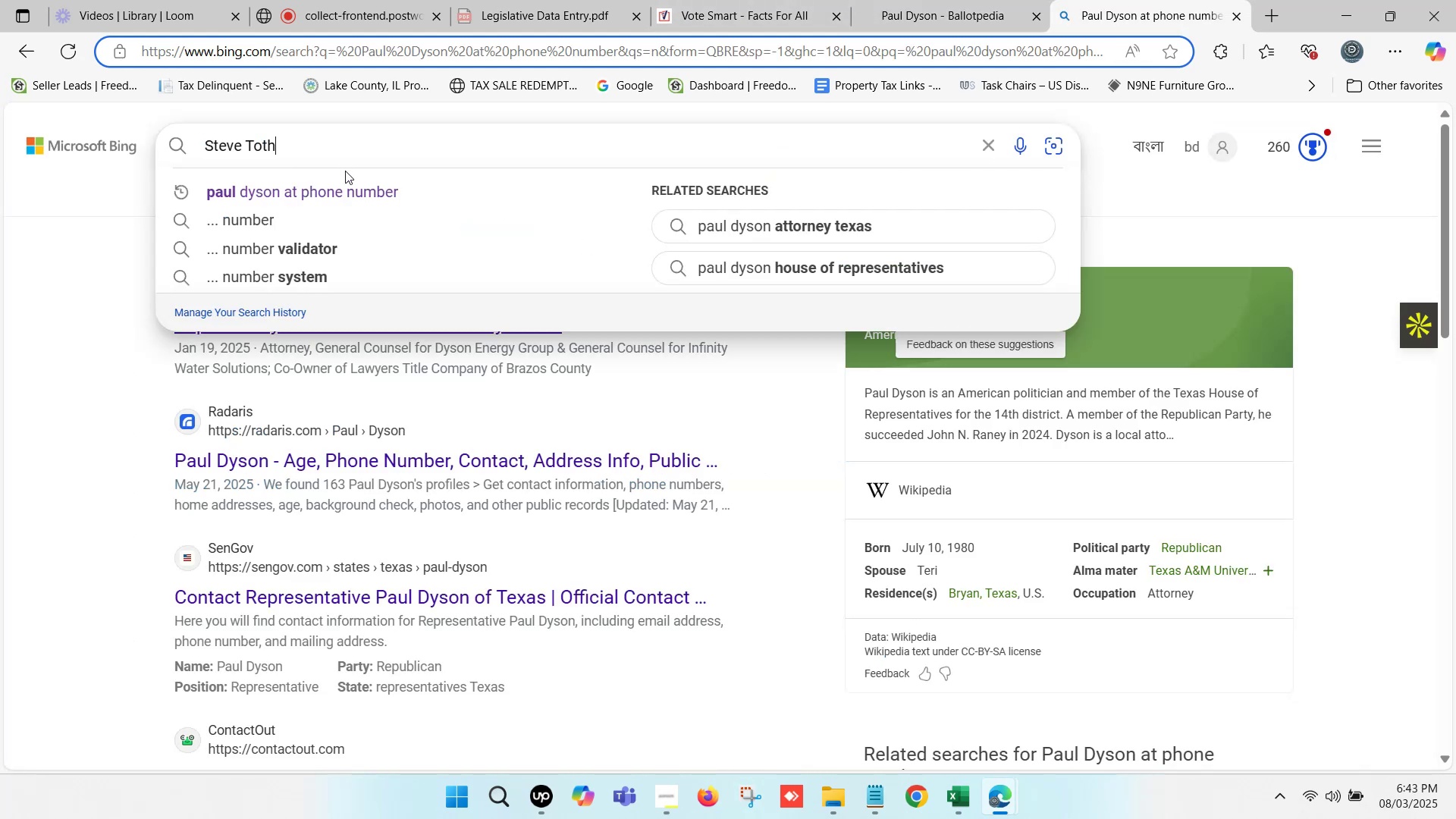 
type( at fats )
key(Backspace)
key(Backspace)
key(Backspace)
type(stdemcracy)
 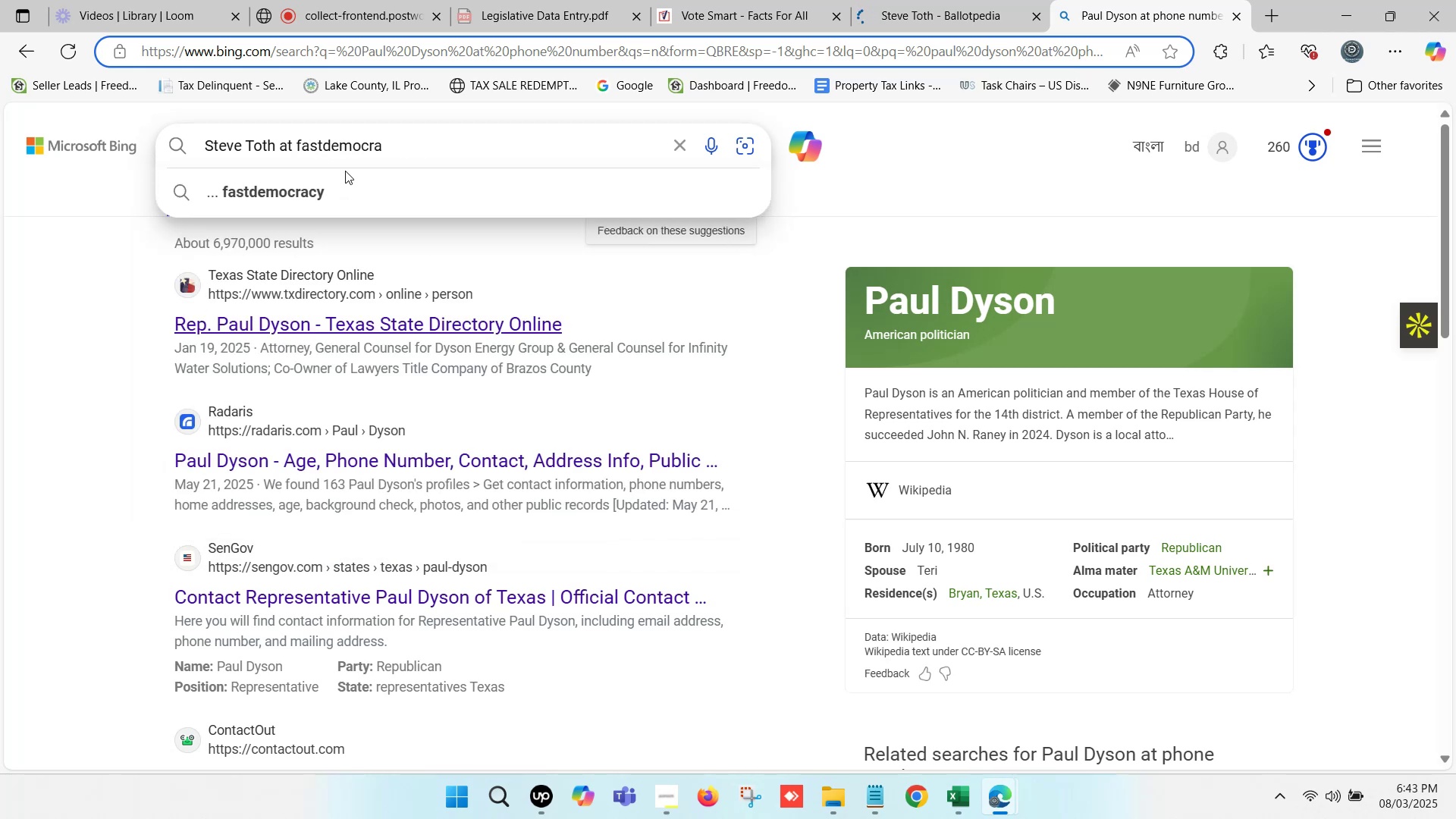 
key(Enter)
 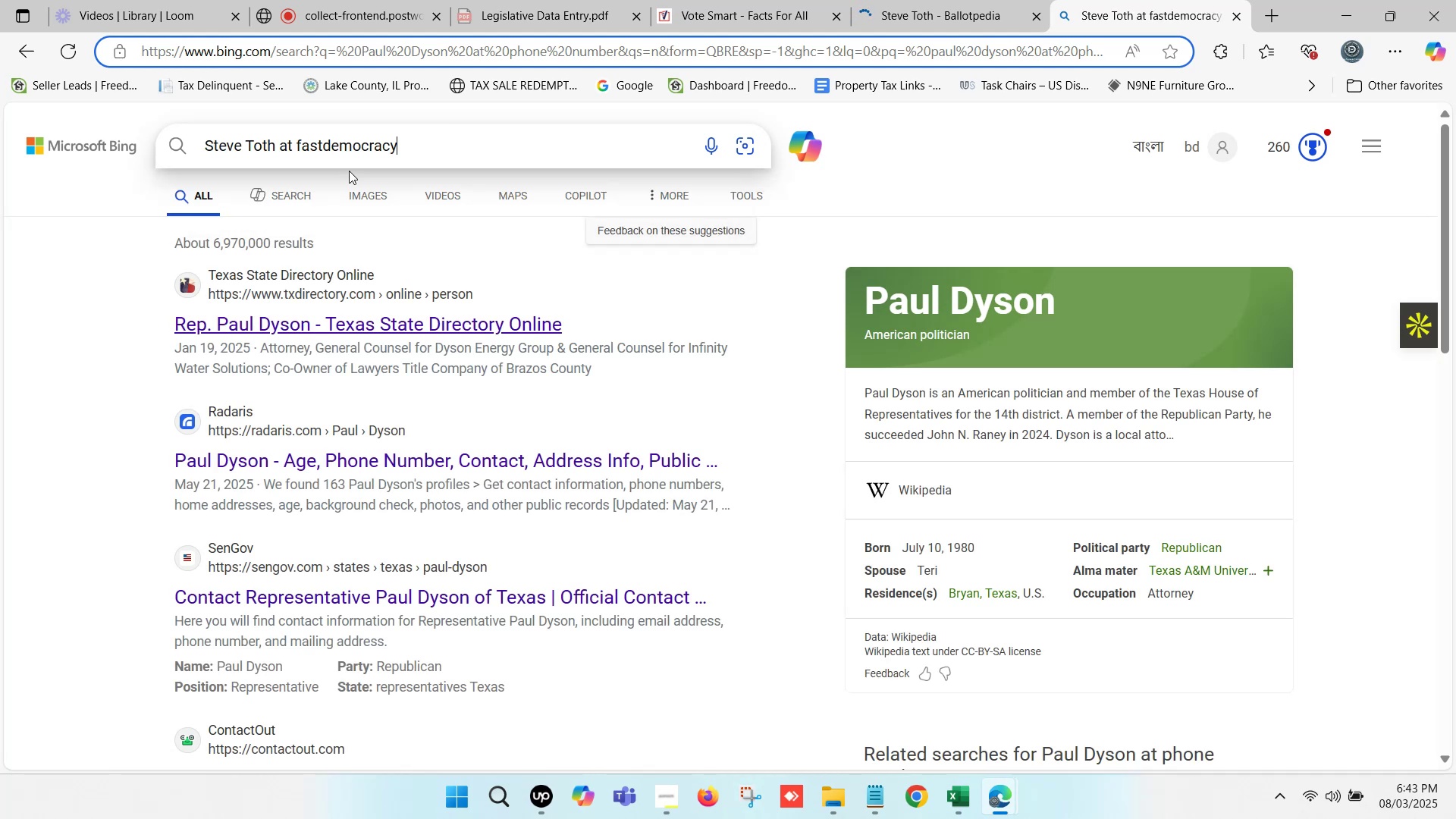 
wait(11.98)
 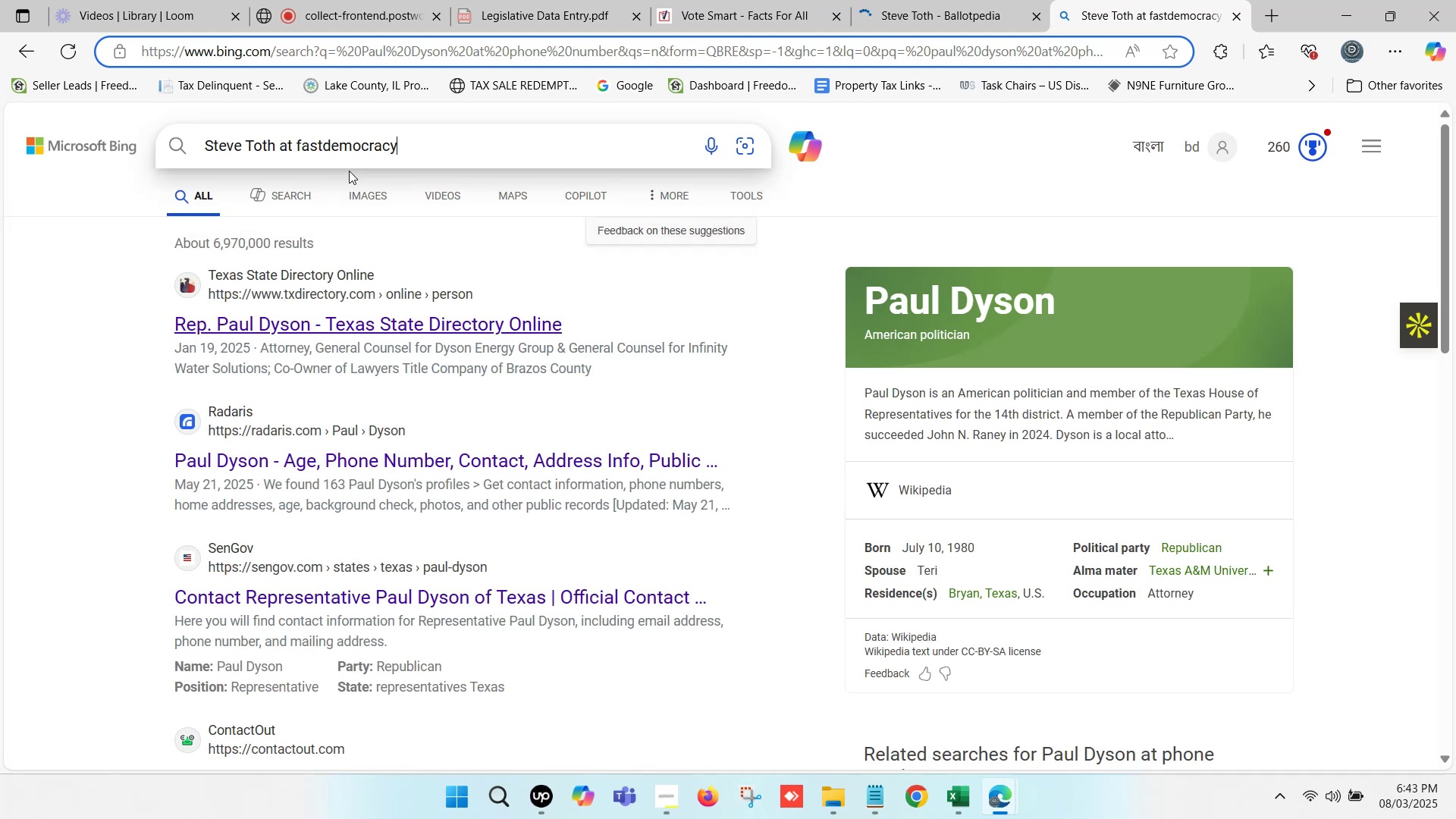 
left_click([912, 0])
 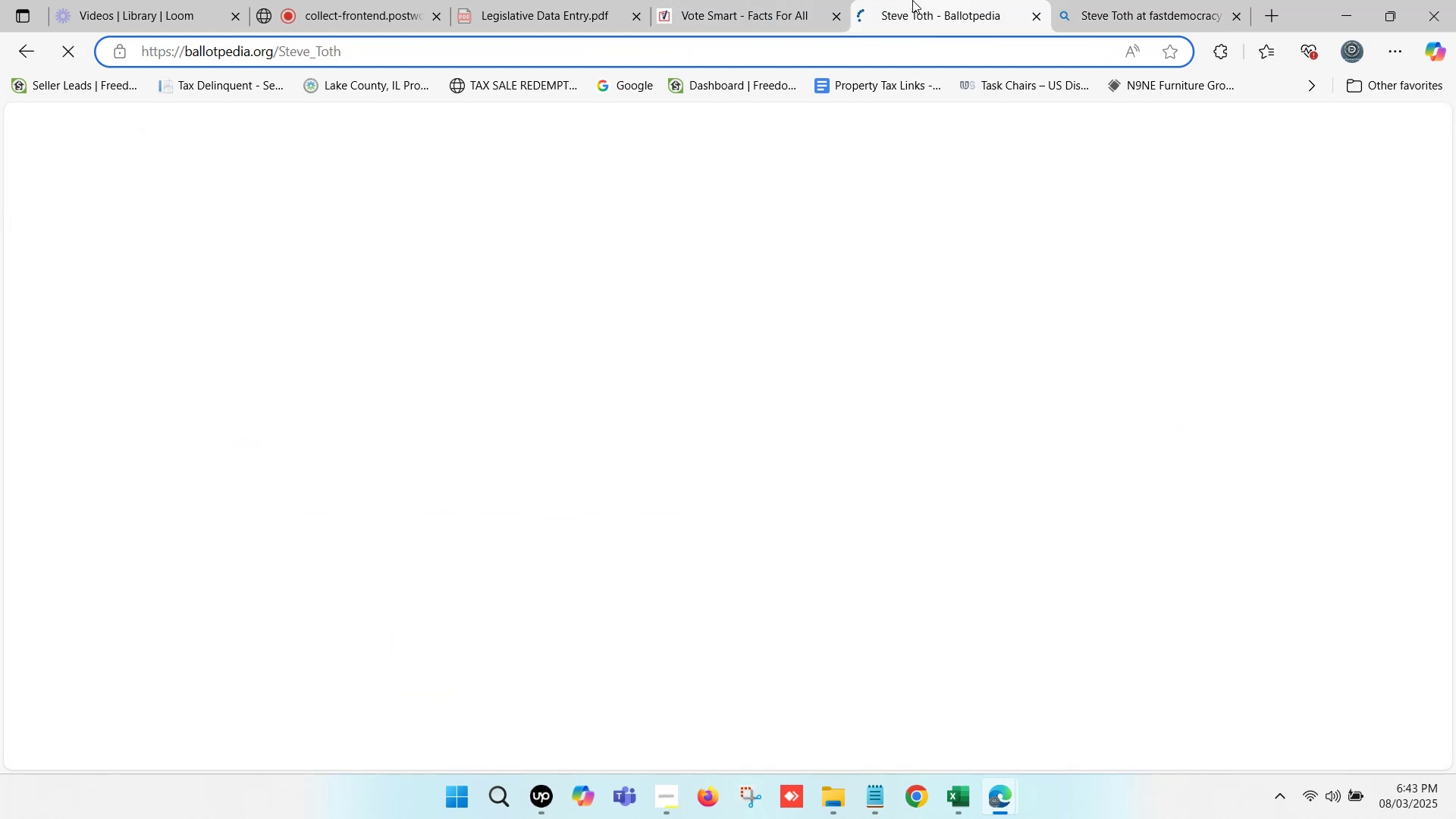 
scroll: coordinate [920, 385], scroll_direction: down, amount: 2.0
 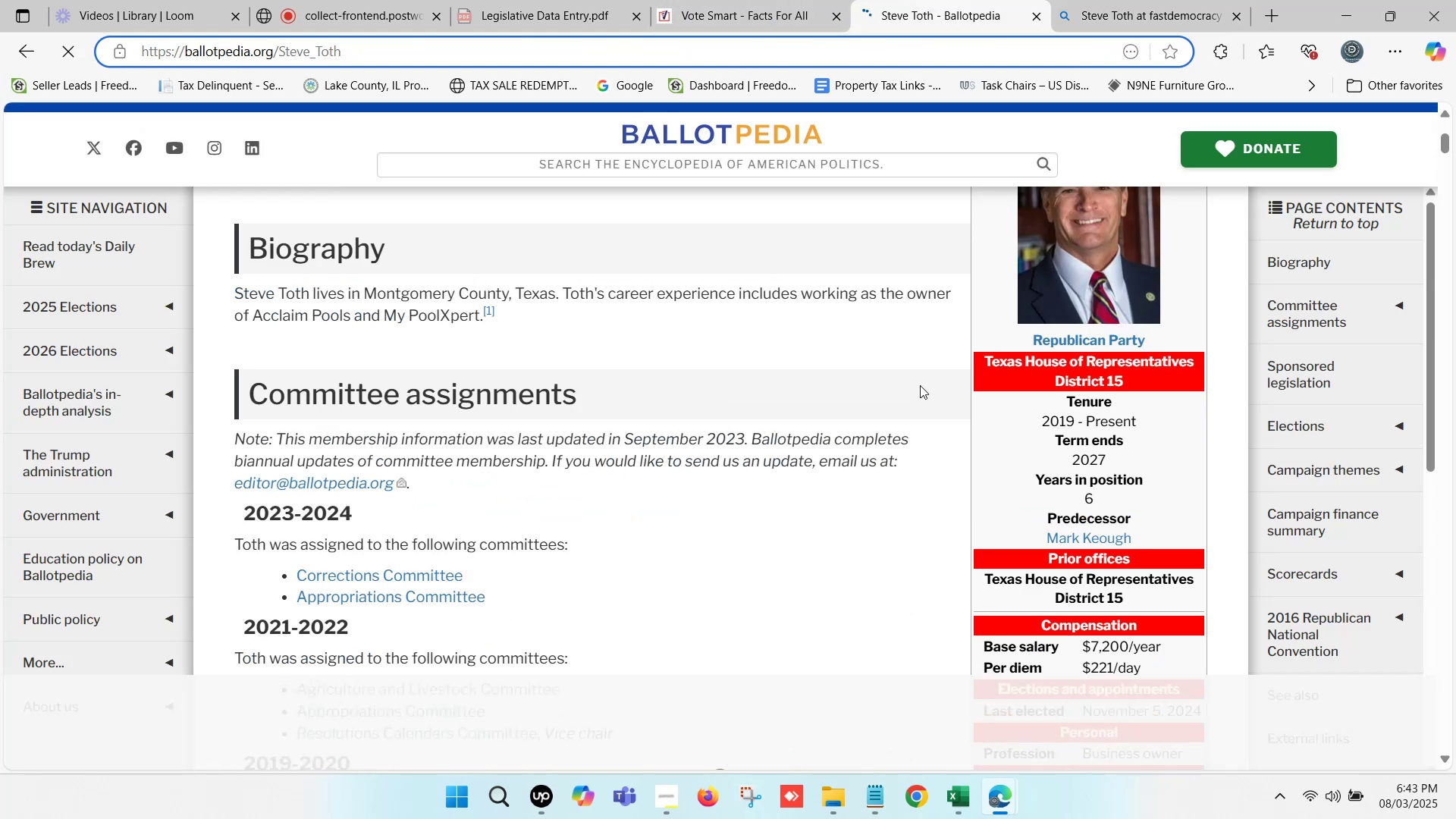 
left_click([789, 0])
 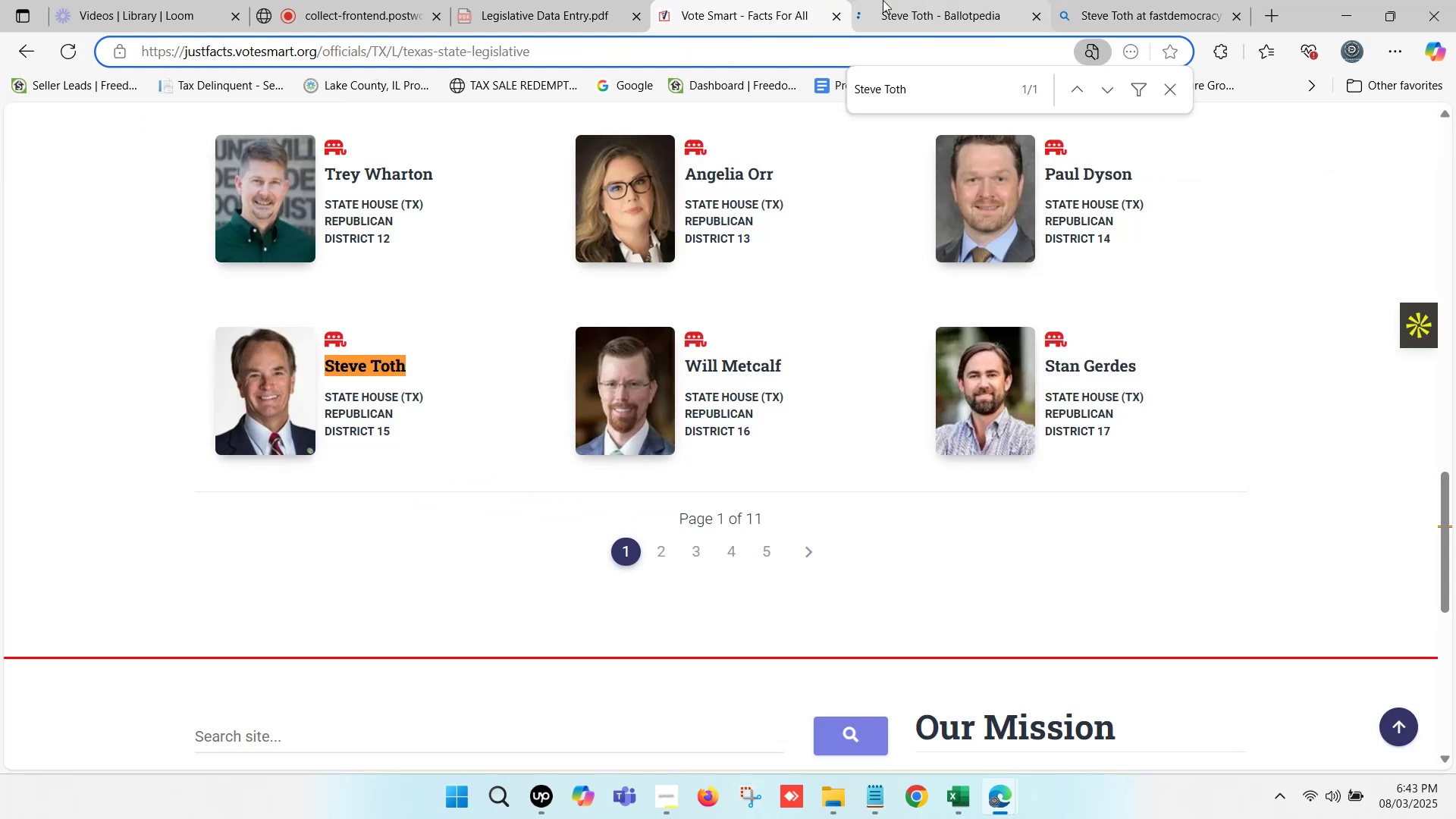 
left_click_drag(start_coordinate=[789, 0], to_coordinate=[927, 0])
 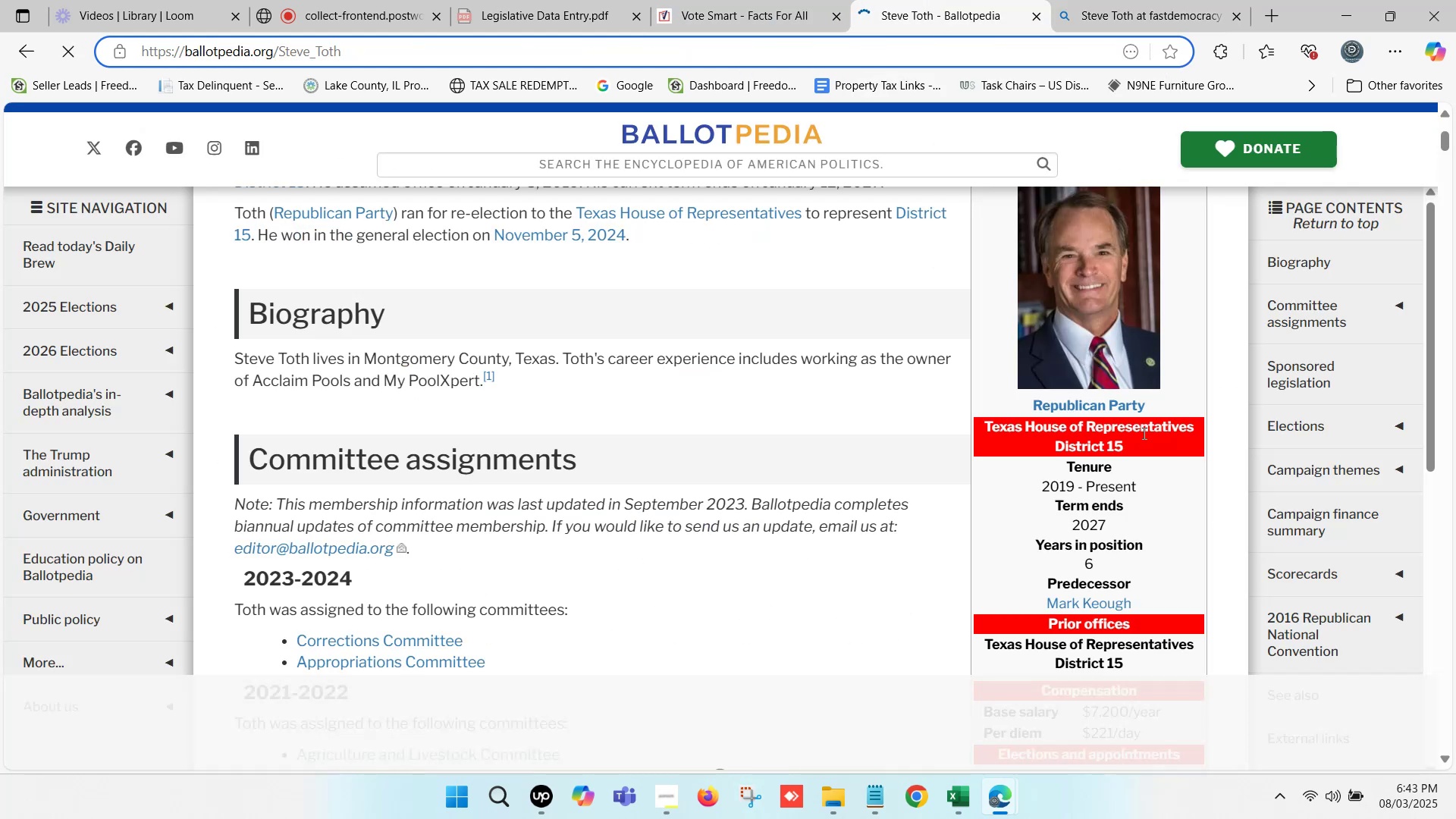 
left_click([927, 0])
 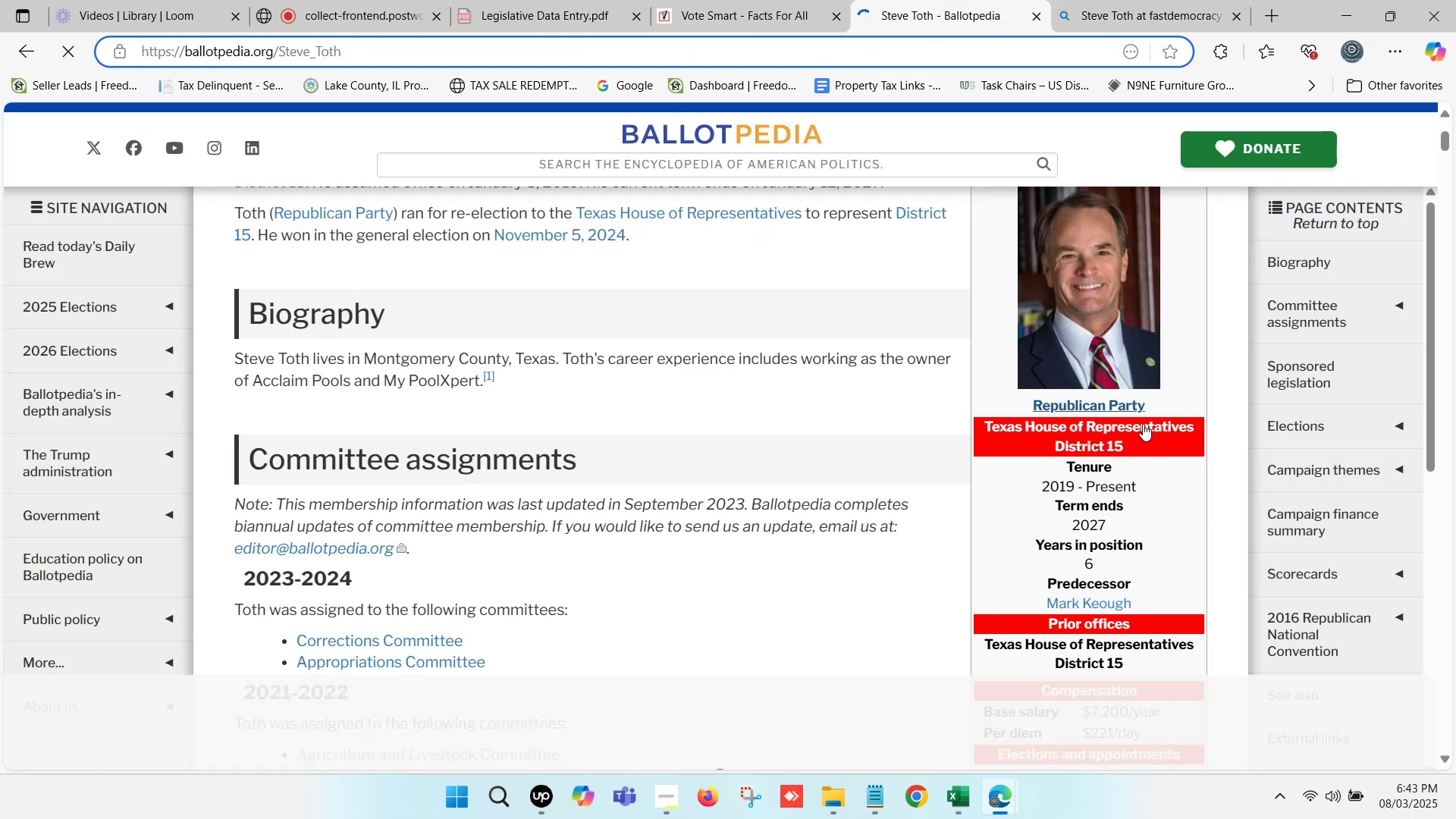 
scroll: coordinate [1128, 479], scroll_direction: down, amount: 3.0
 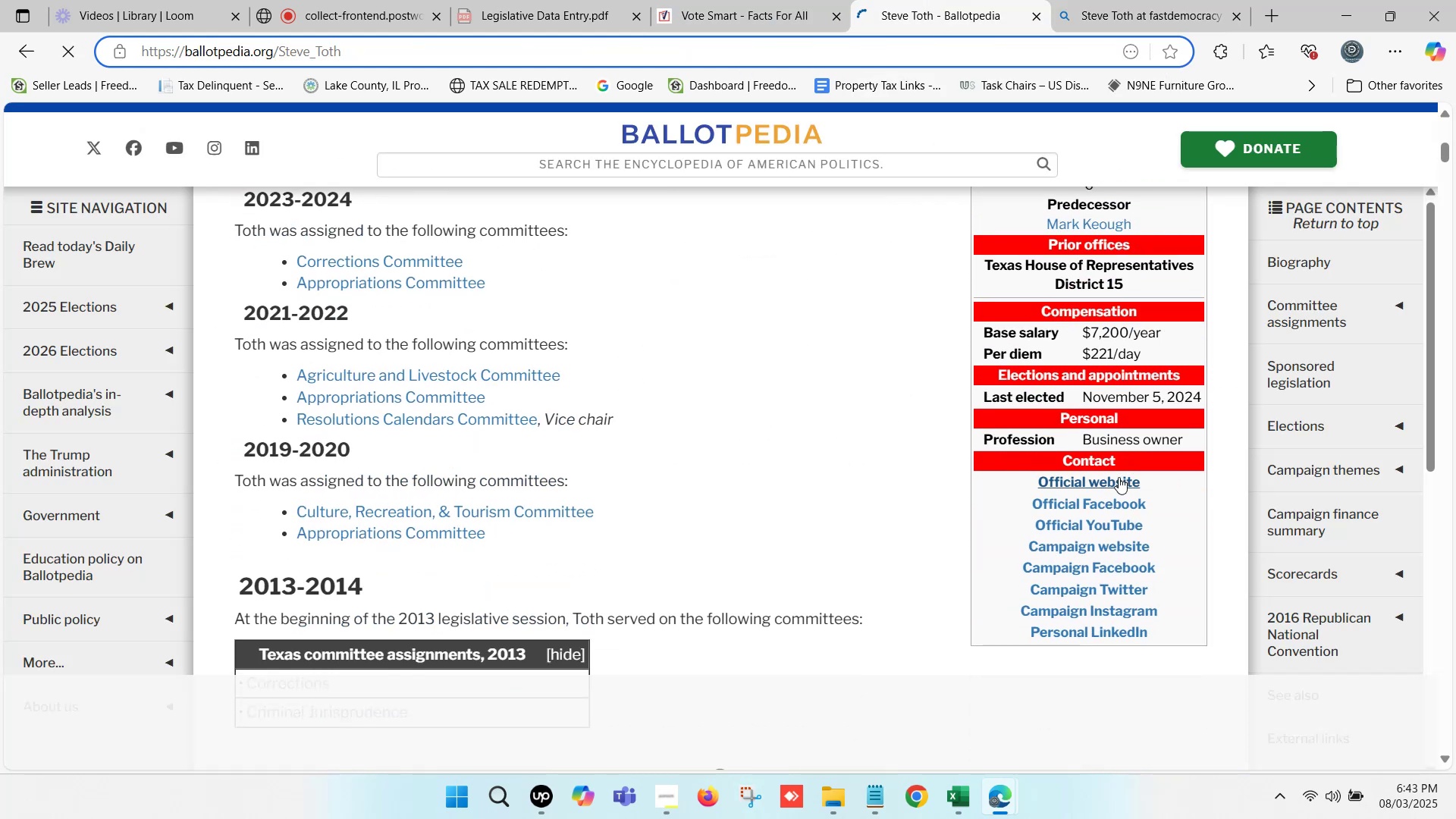 
hold_key(key=ControlLeft, duration=1.53)
left_click([1111, 477])
 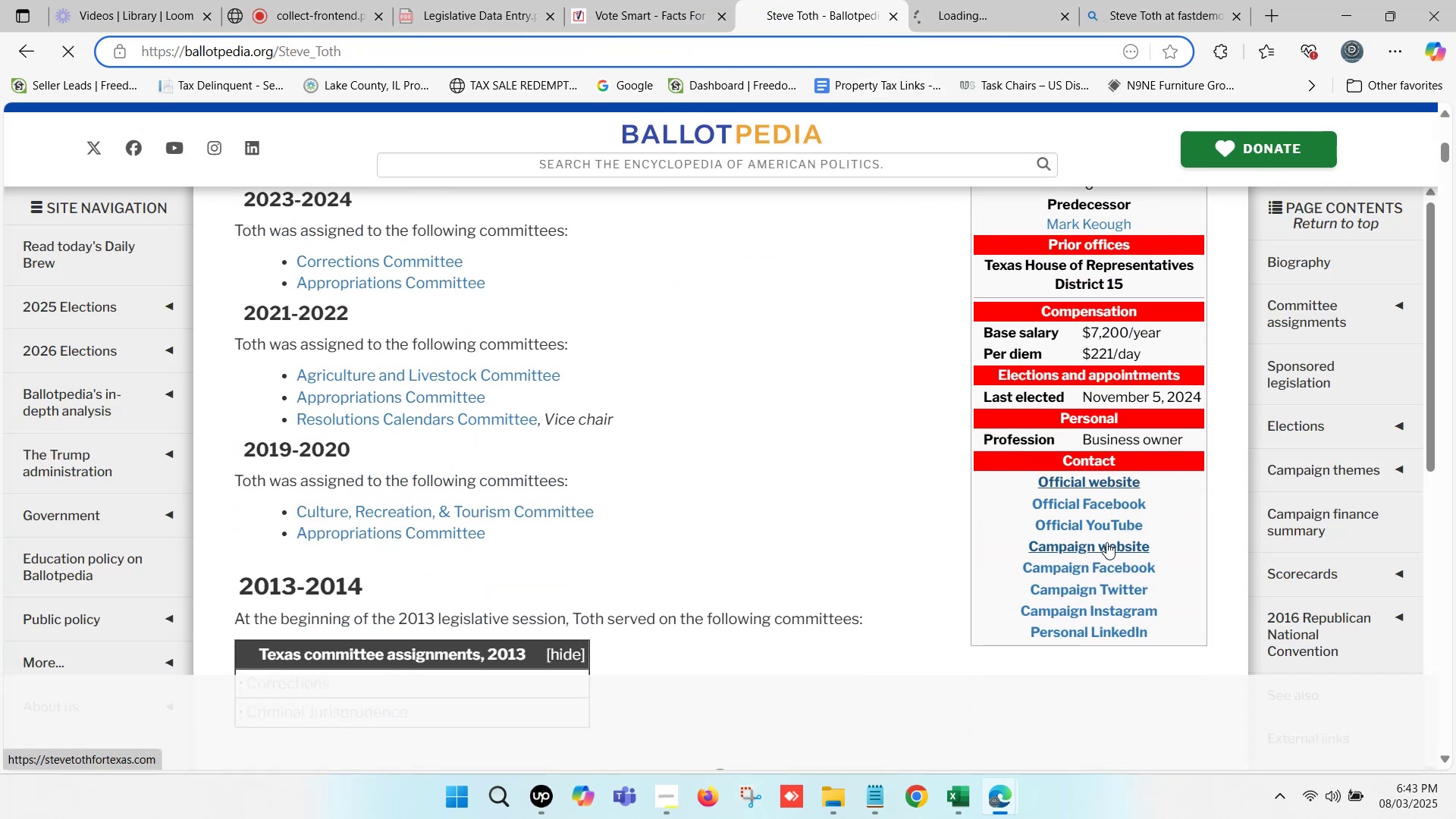 
hold_key(key=ControlLeft, duration=0.51)
left_click([1106, 542])
 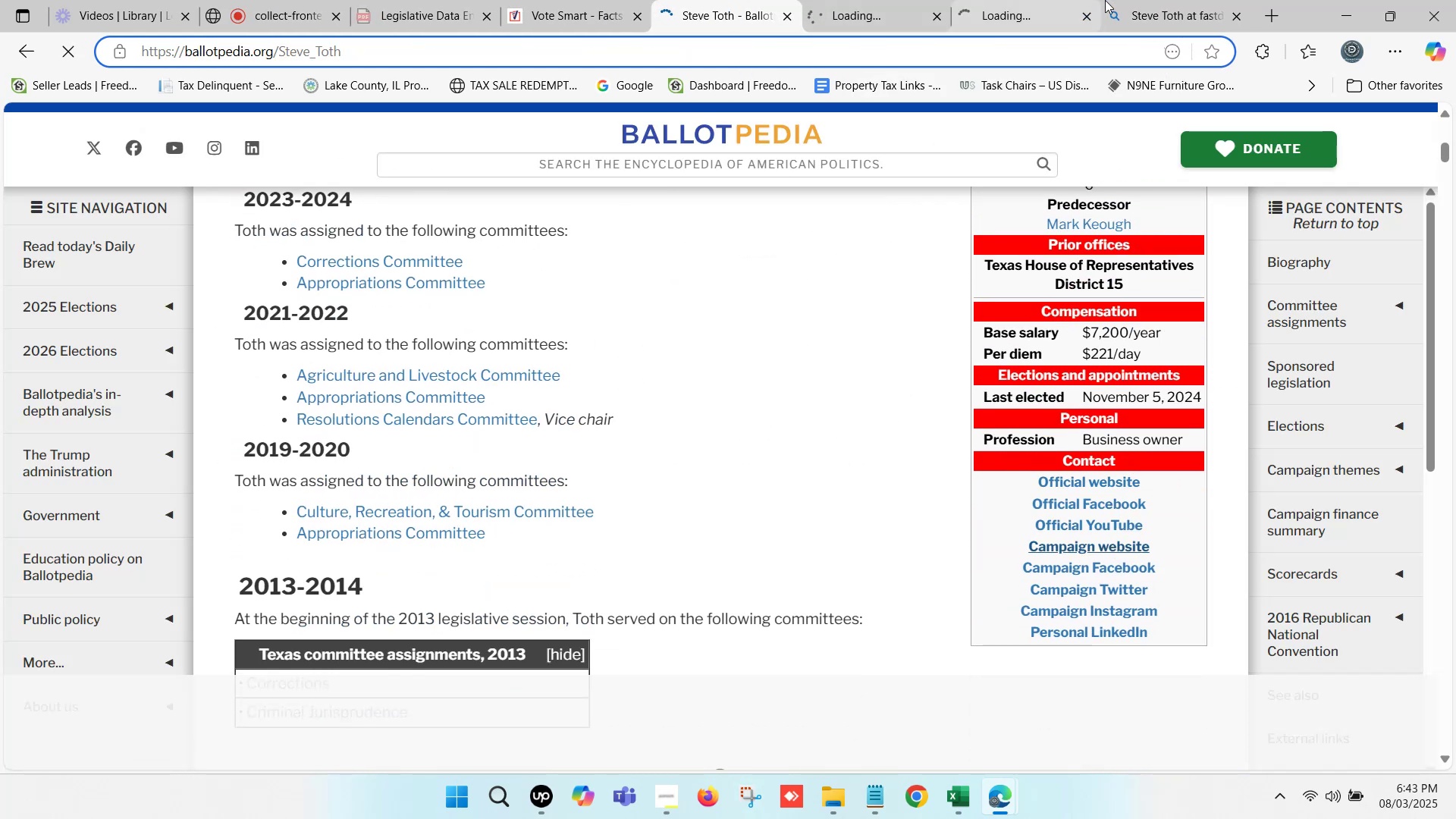 
left_click([1141, 0])
 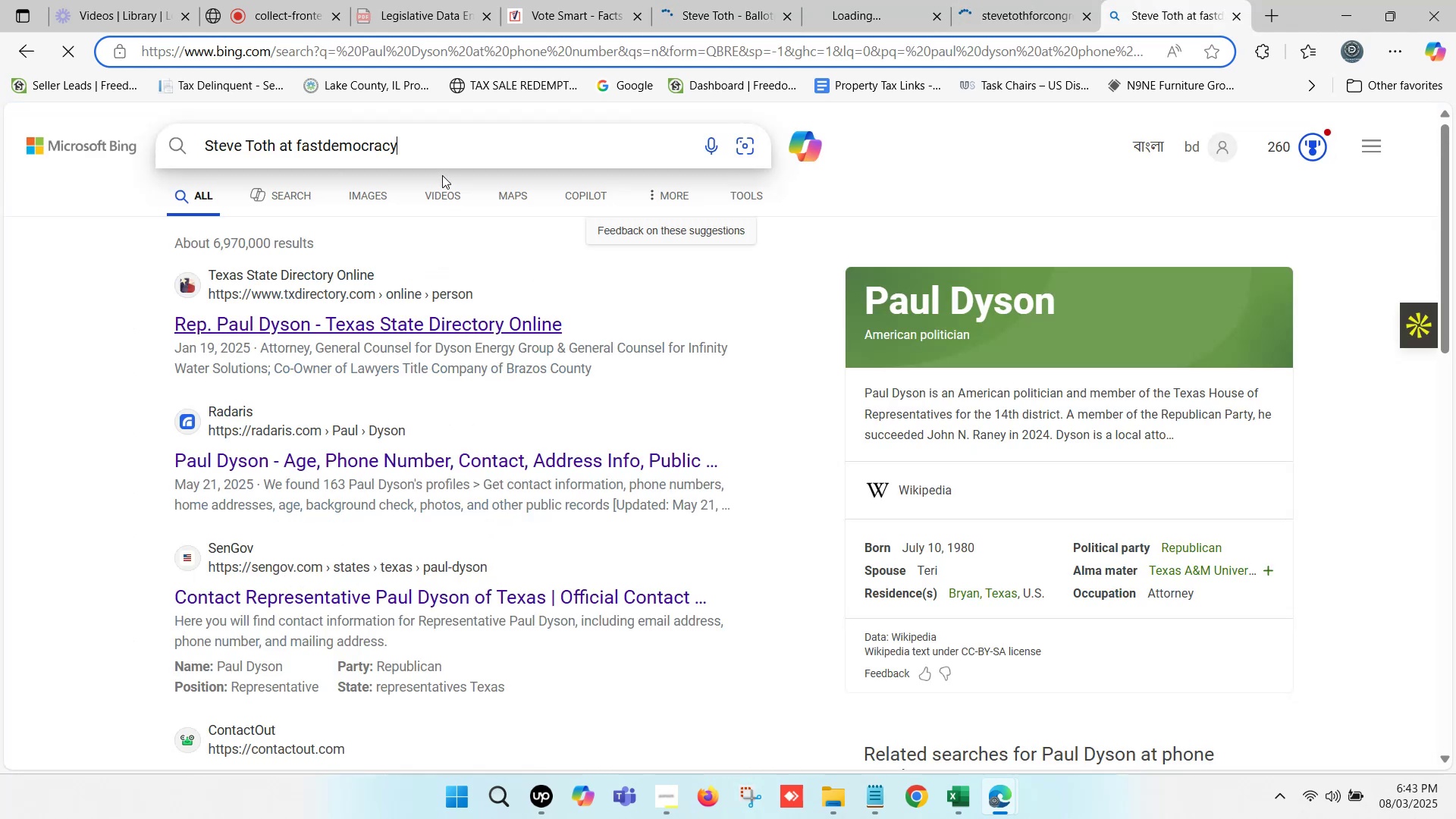 
left_click([411, 140])
 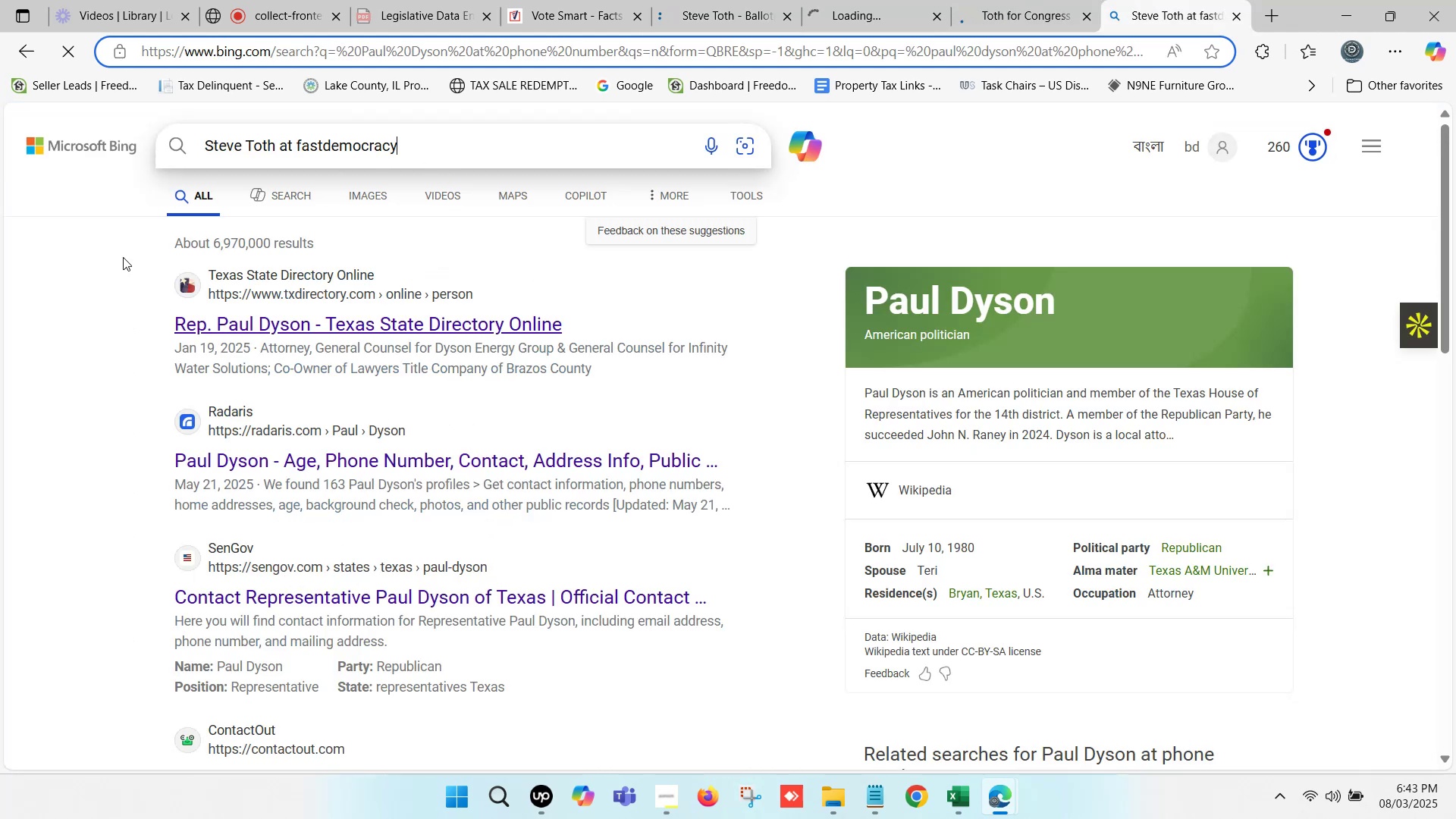 
left_click([73, 271])
 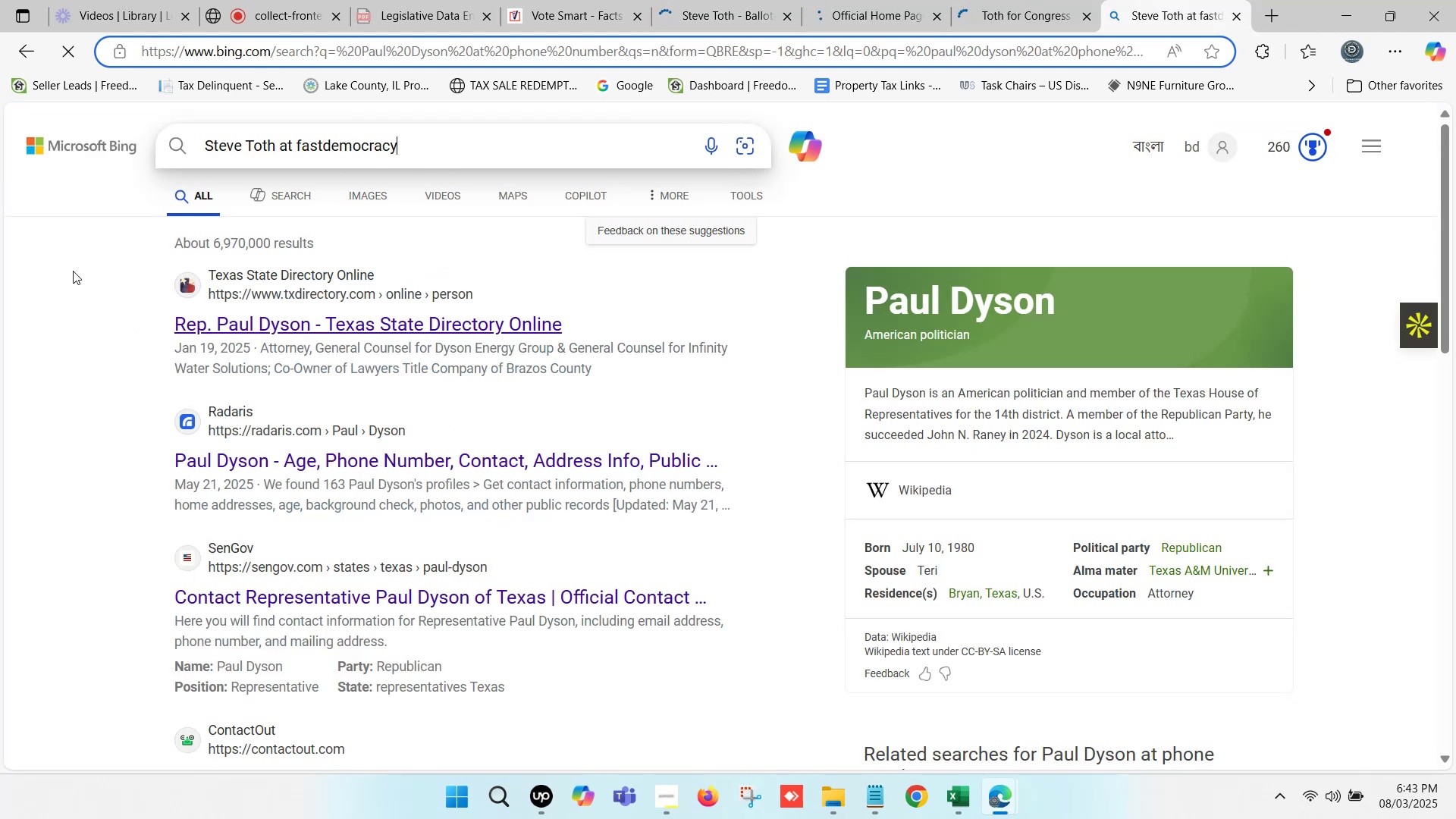 
scroll: coordinate [144, 329], scroll_direction: up, amount: 4.0
 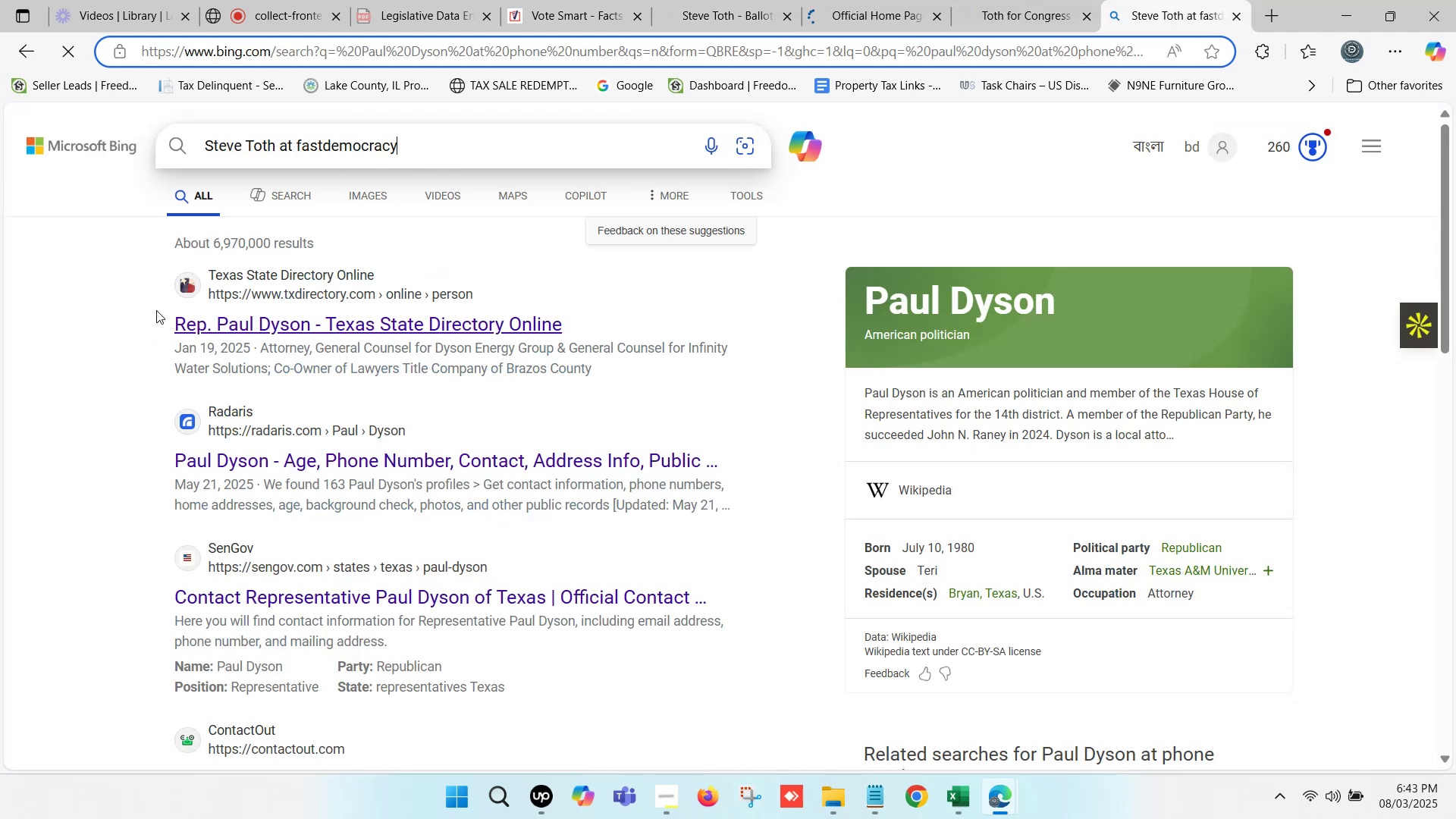 
left_click([158, 310])
 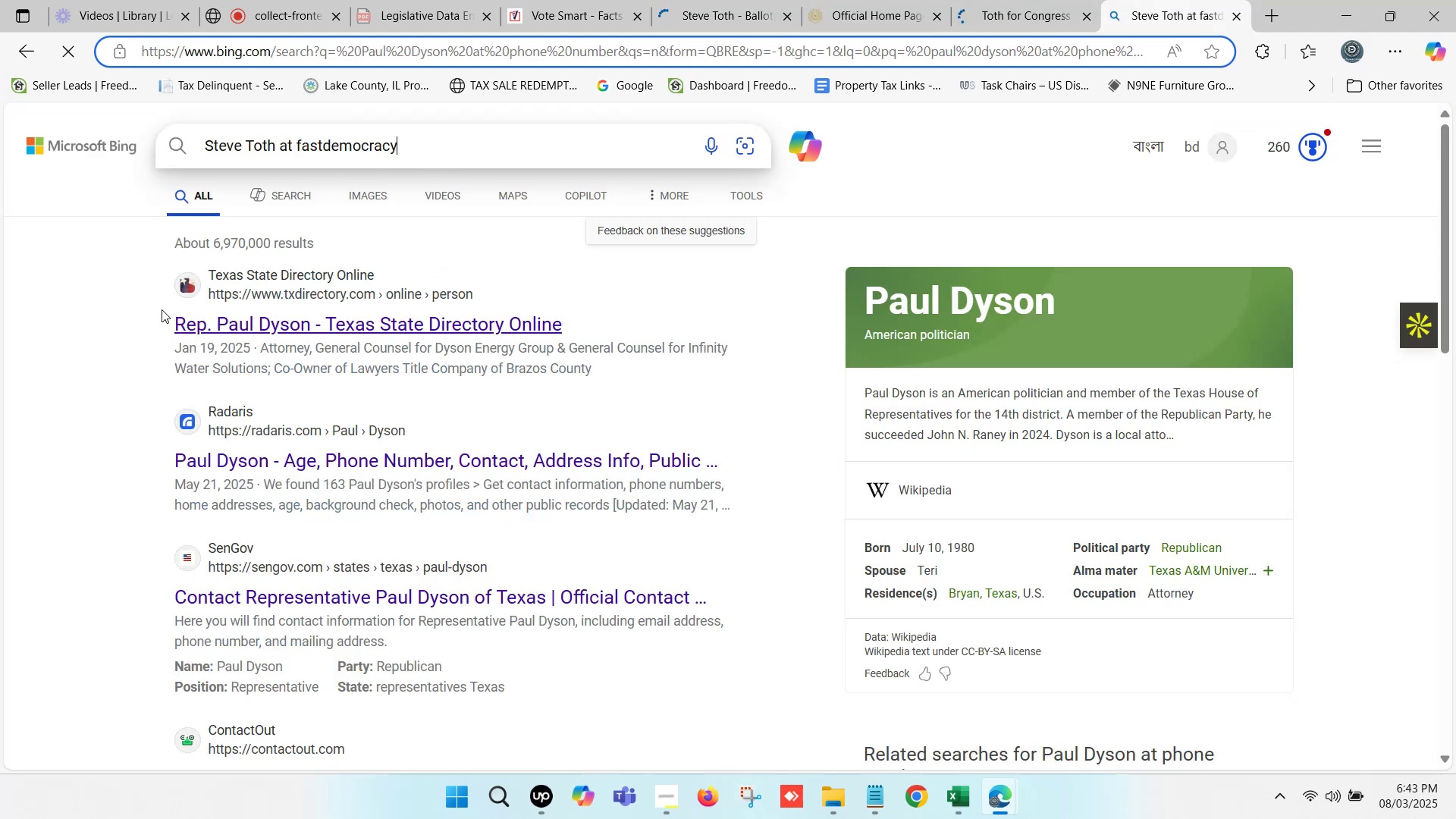 
left_click([152, 308])
 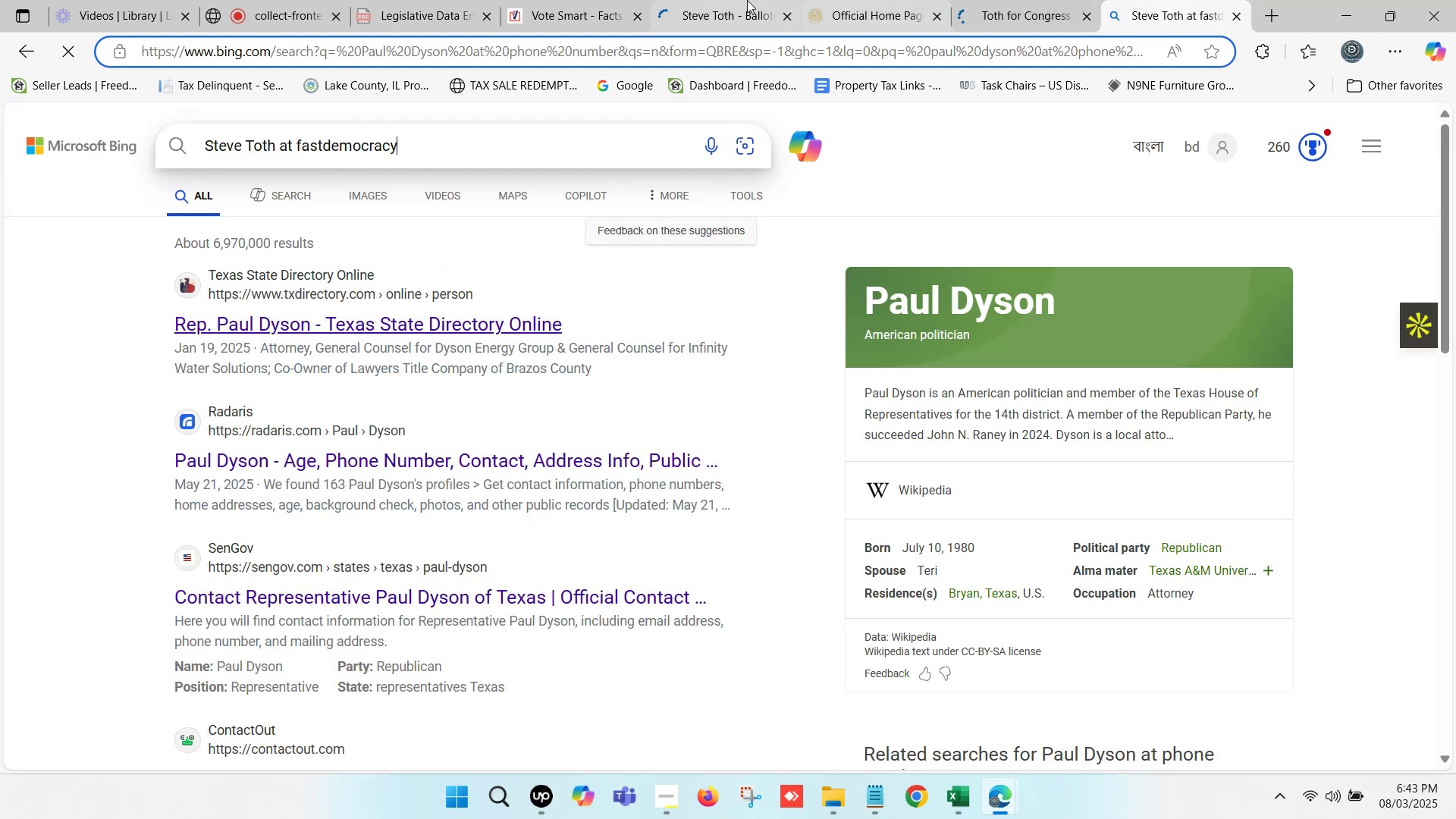 
left_click([747, 0])
 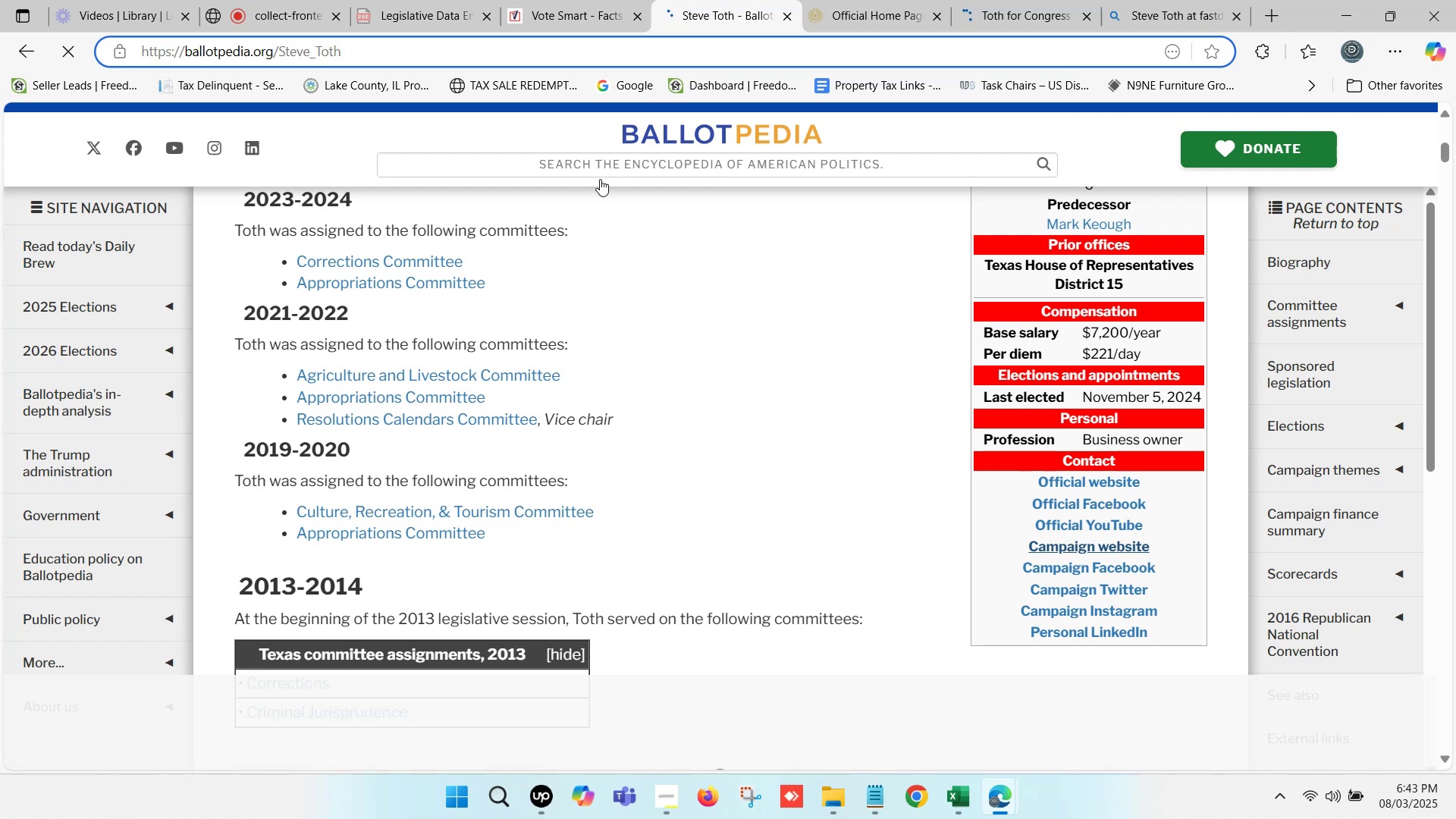 
scroll: coordinate [563, 317], scroll_direction: up, amount: 6.0
 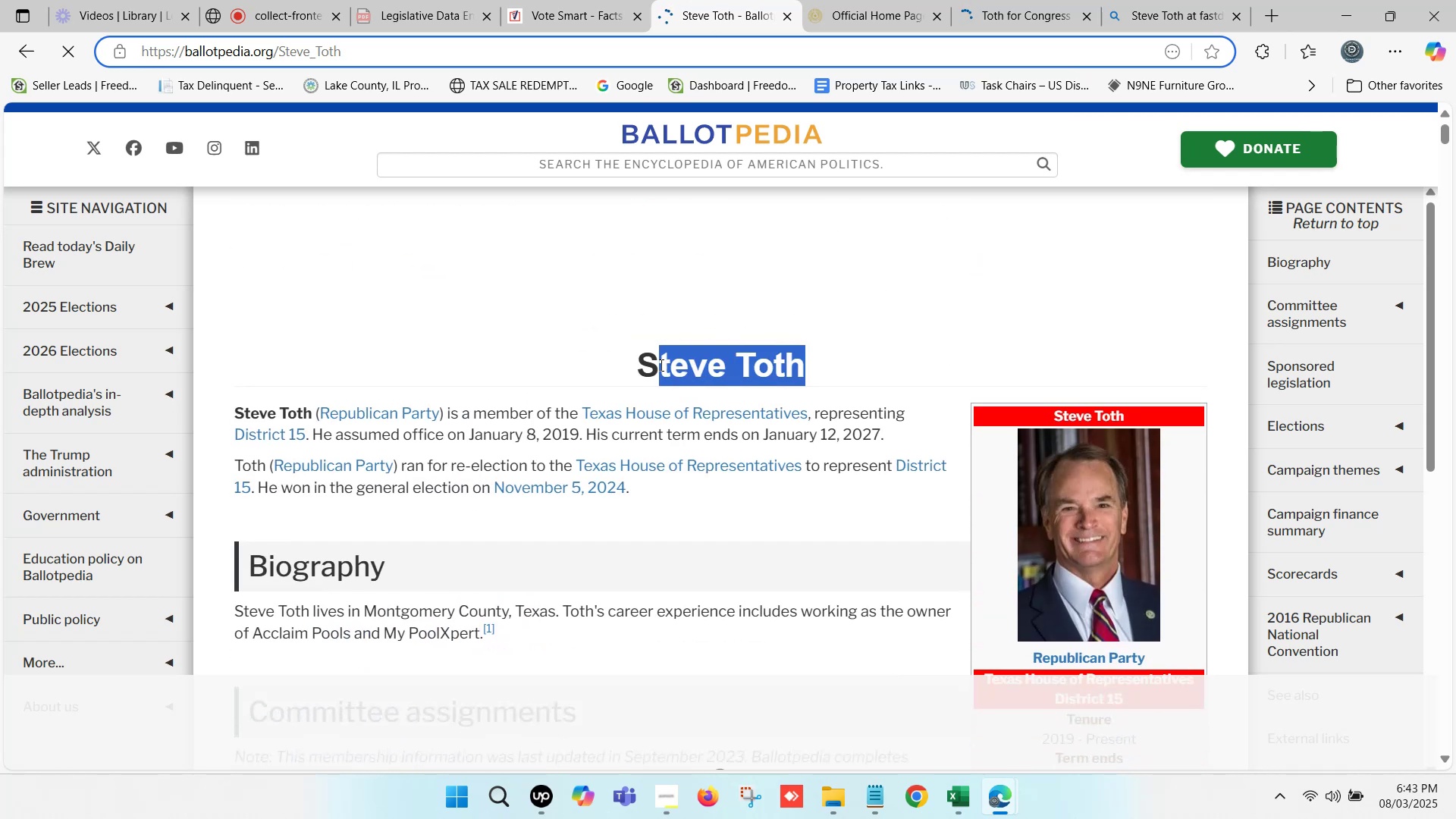 
key(Control+ControlLeft)
 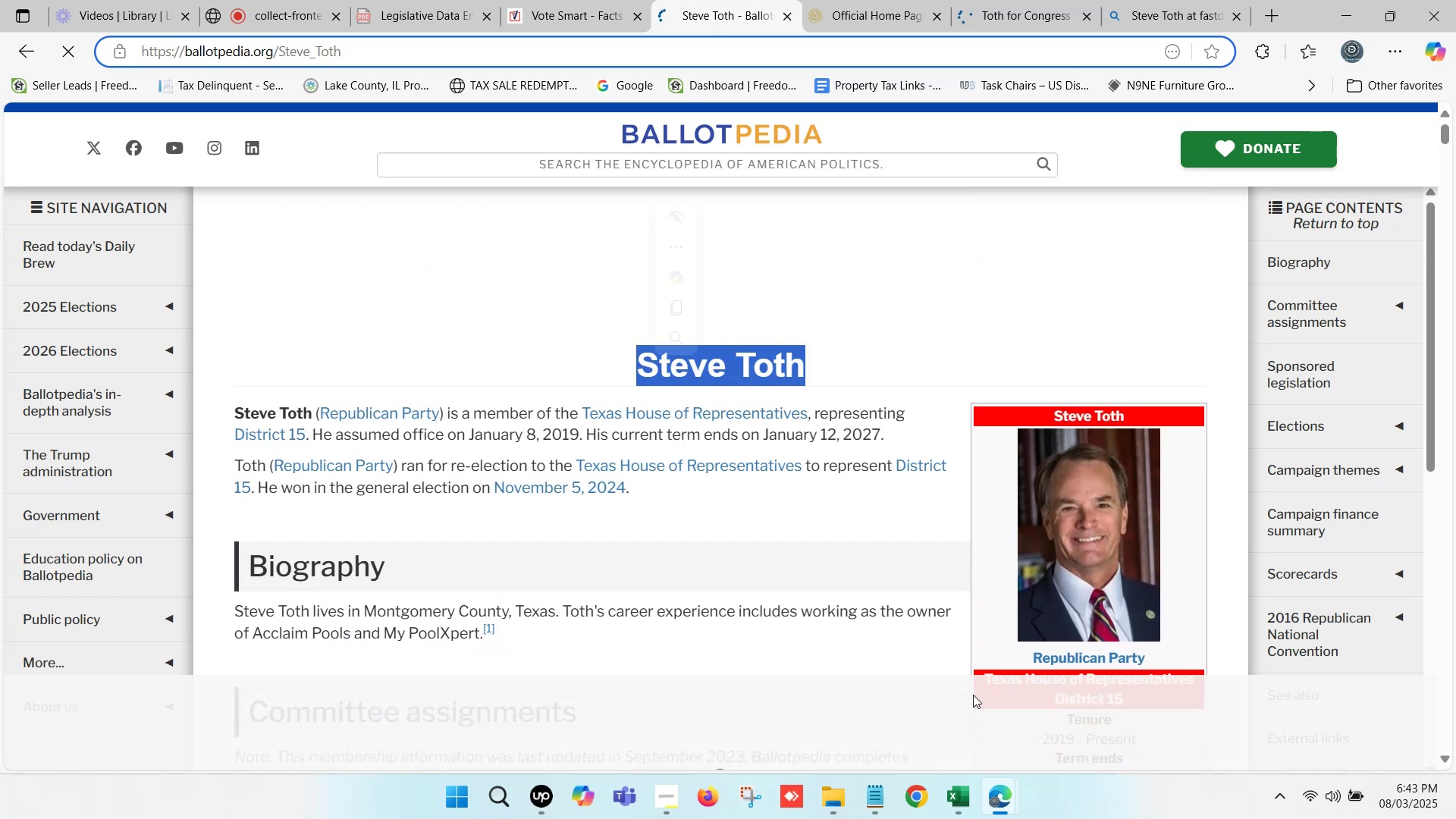 
key(Control+C)
 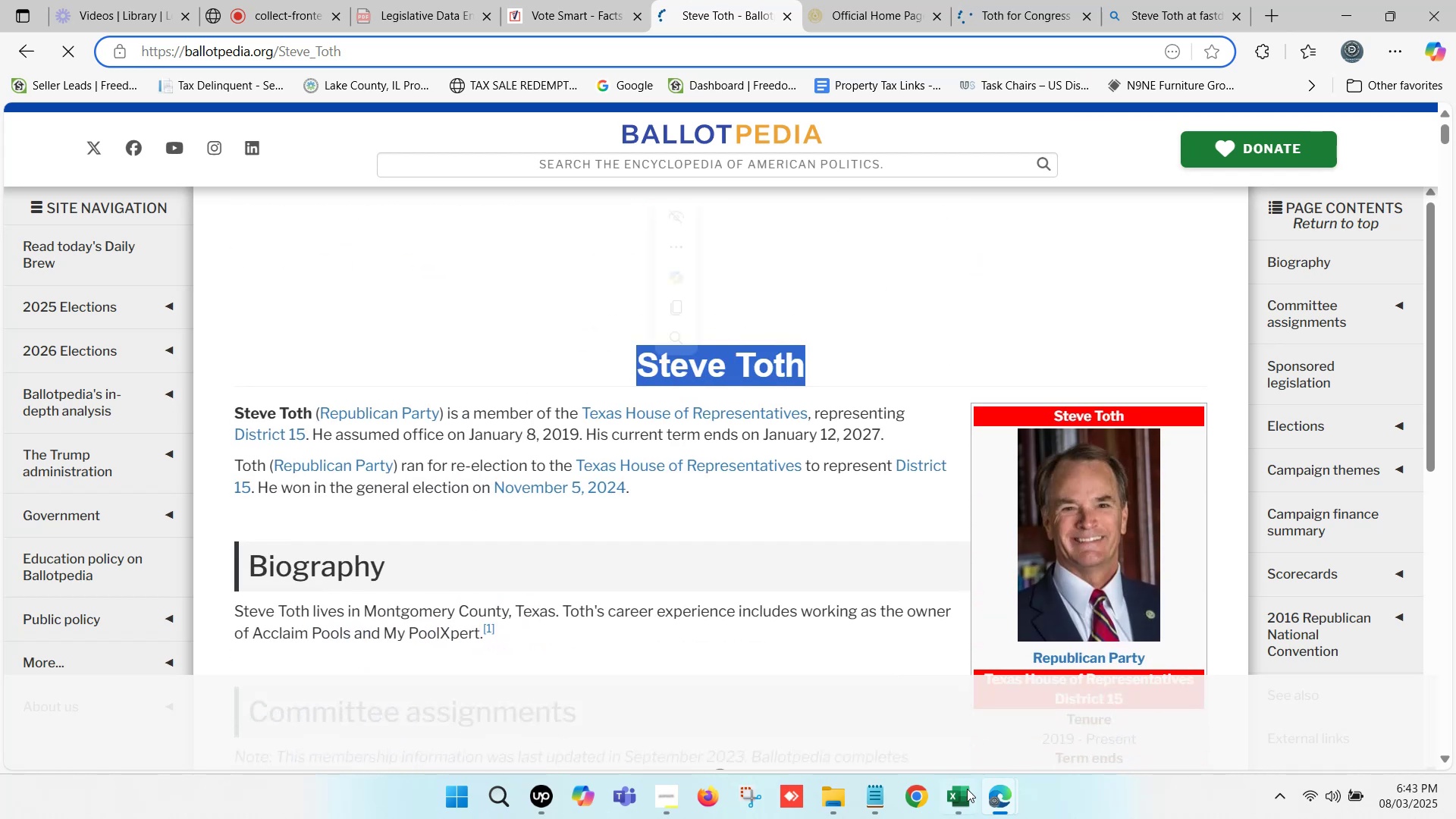 
left_click([959, 792])
 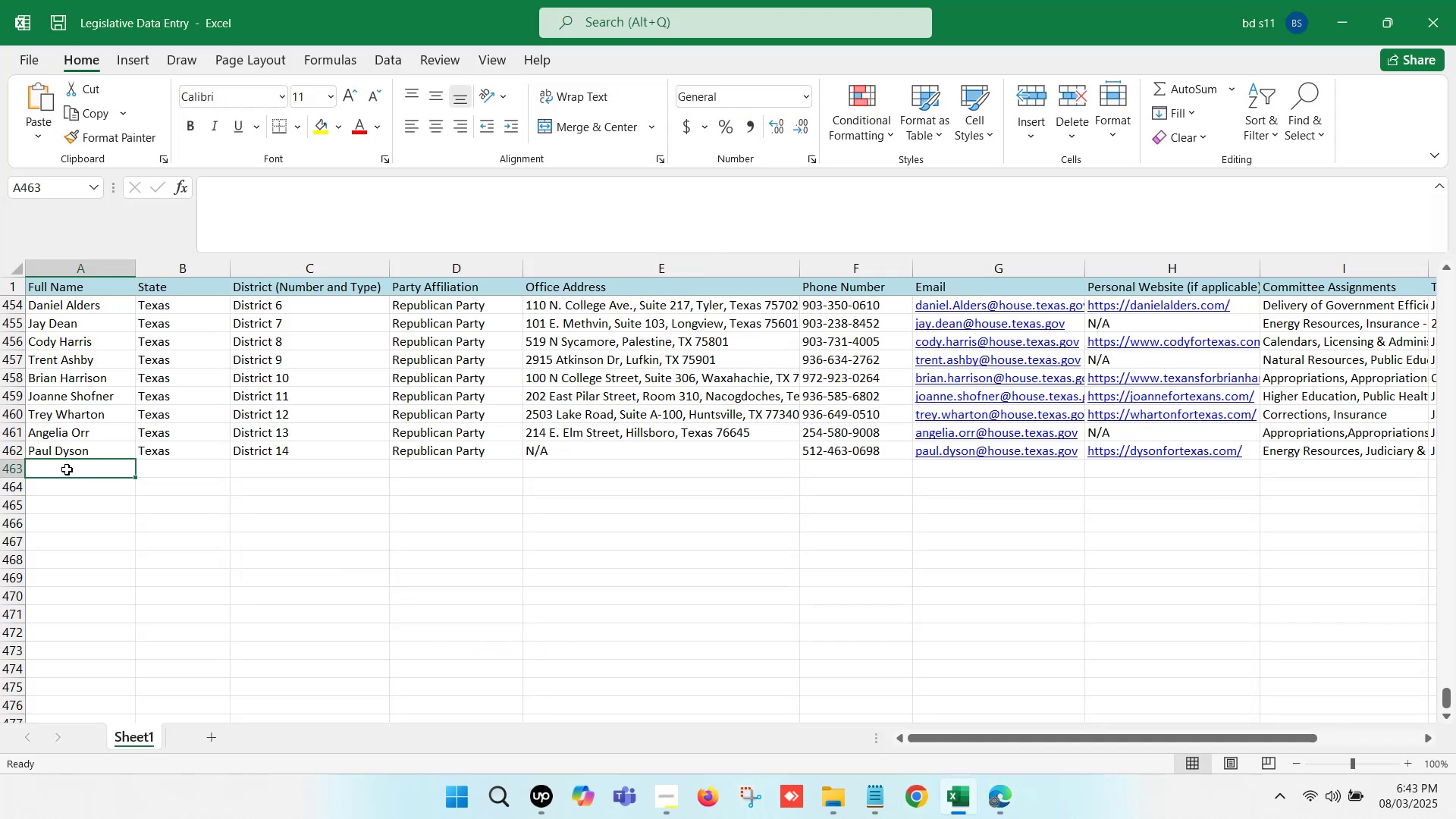 
double_click([66, 470])
 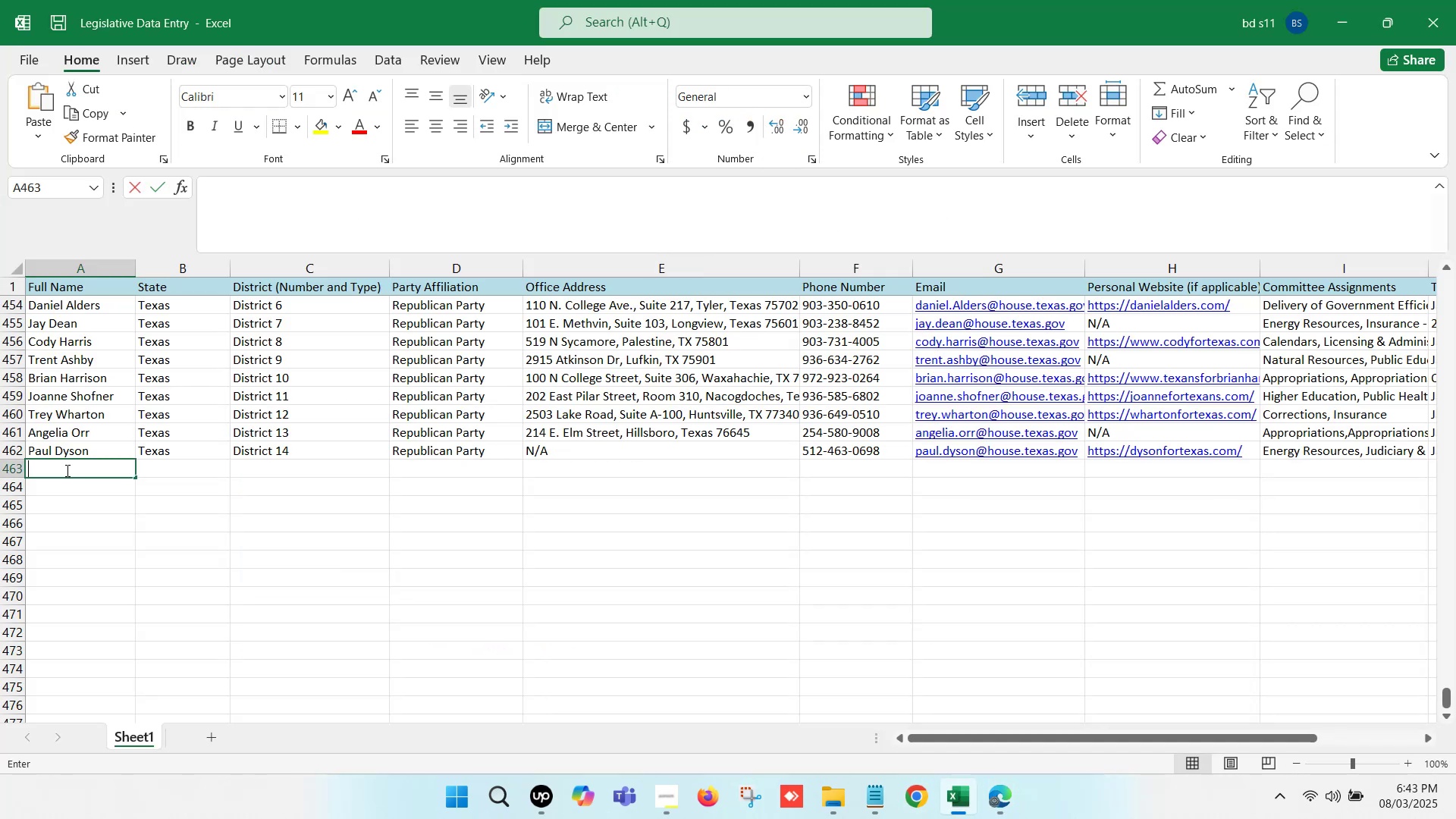 
key(Control+V)
 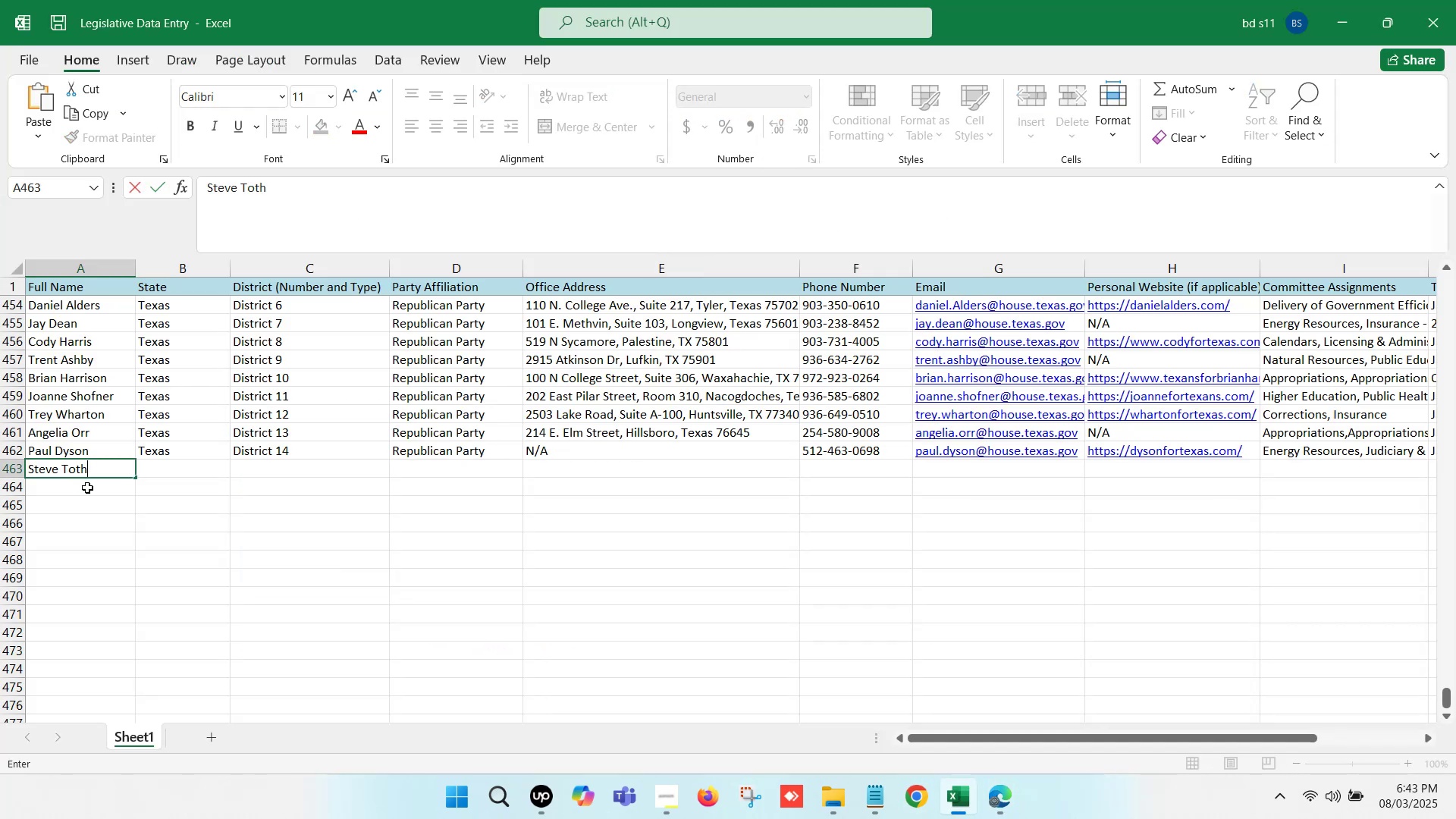 
left_click([87, 488])
 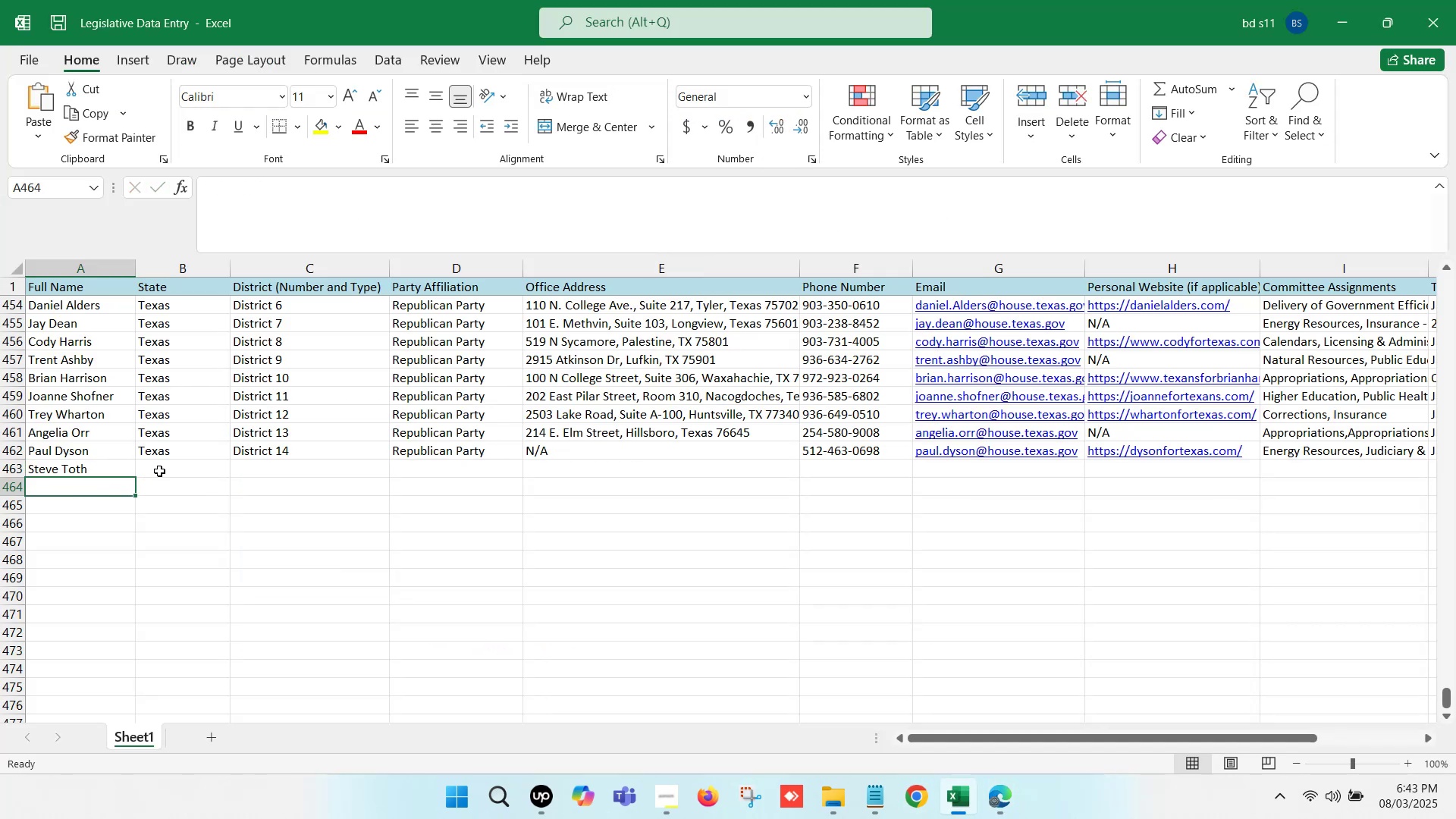 
left_click([159, 471])
 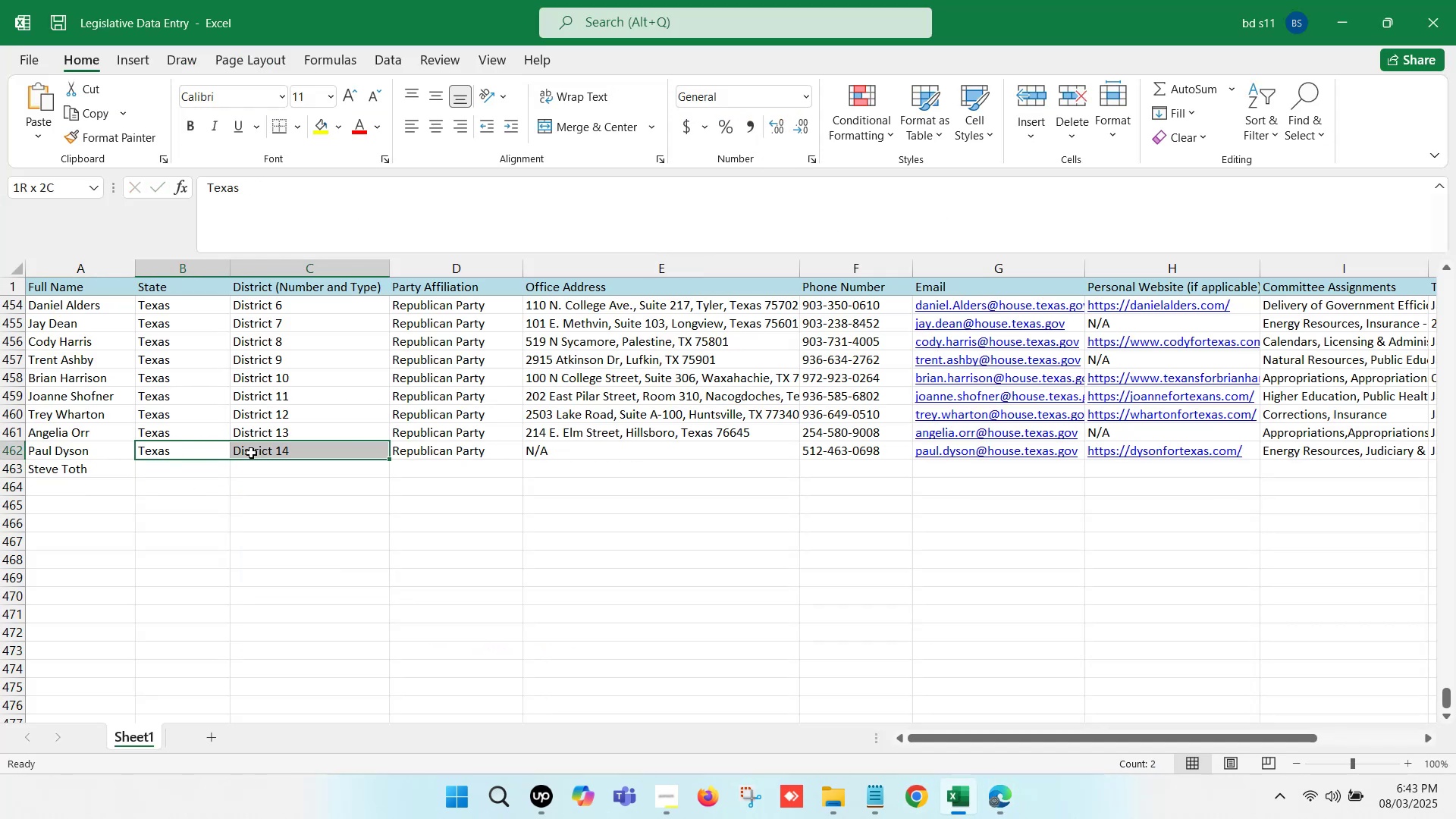 
key(Control+C)
 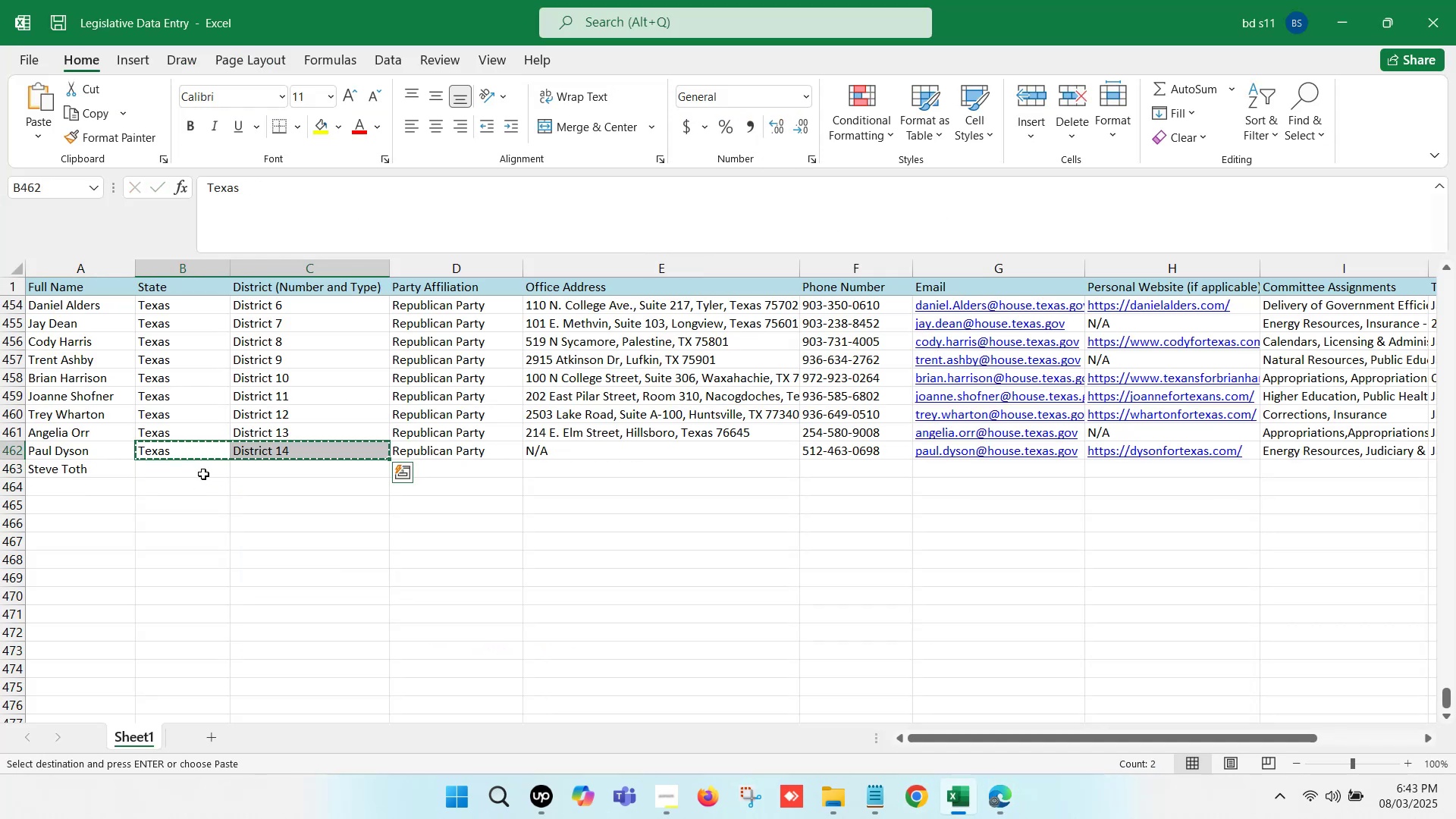 
left_click([203, 474])
 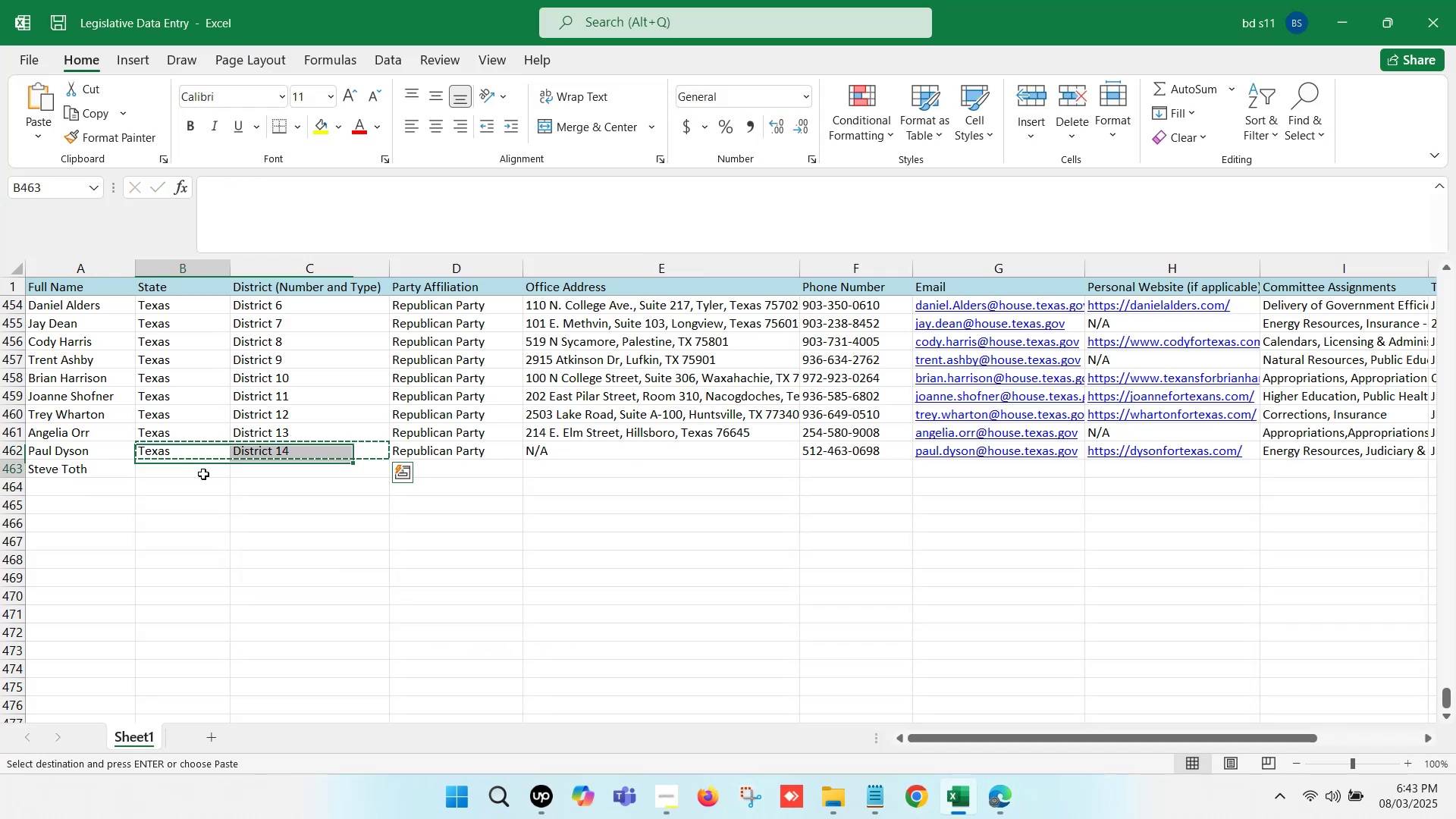 
key(Control+ControlLeft)
 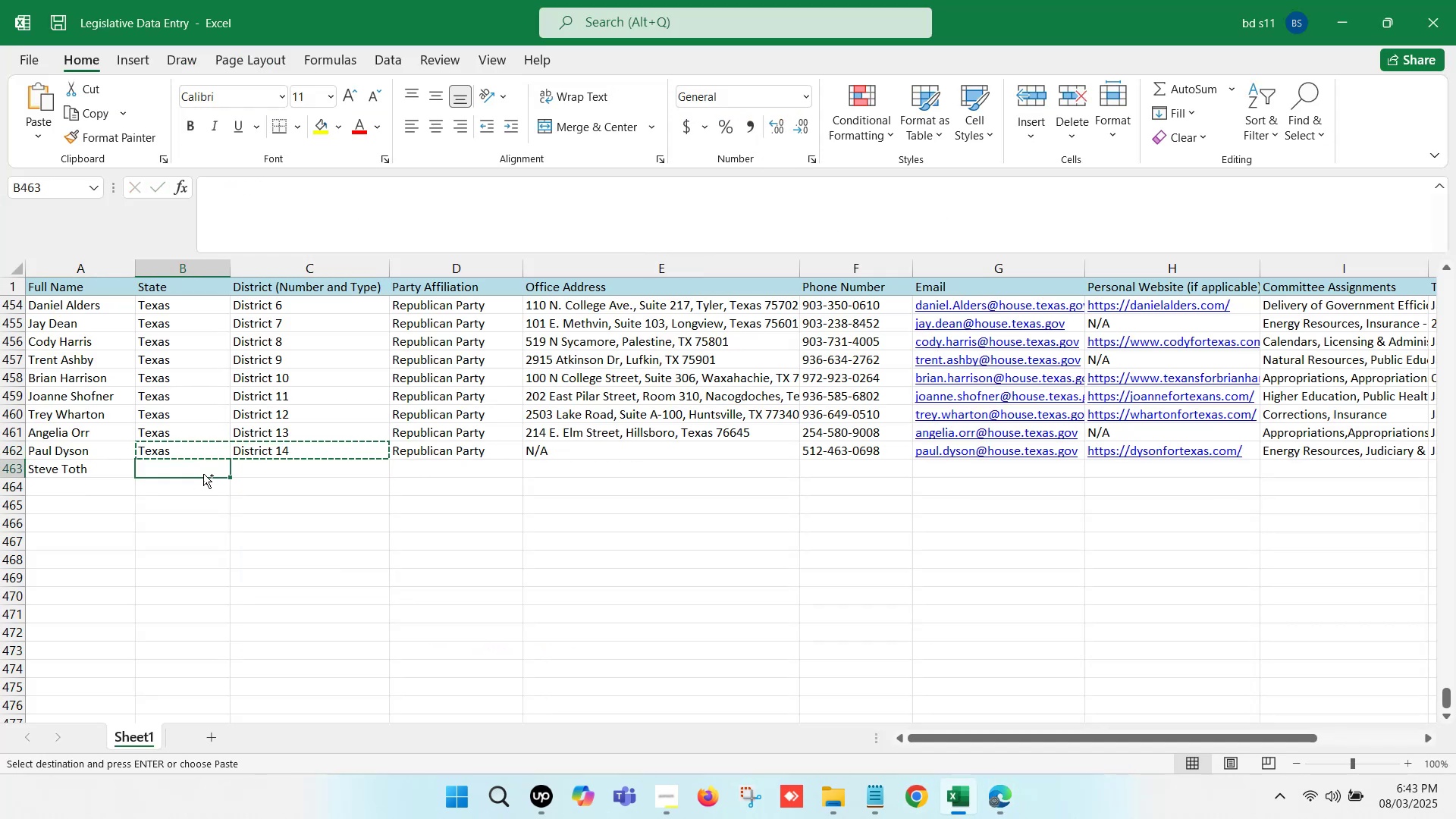 
key(Control+V)
 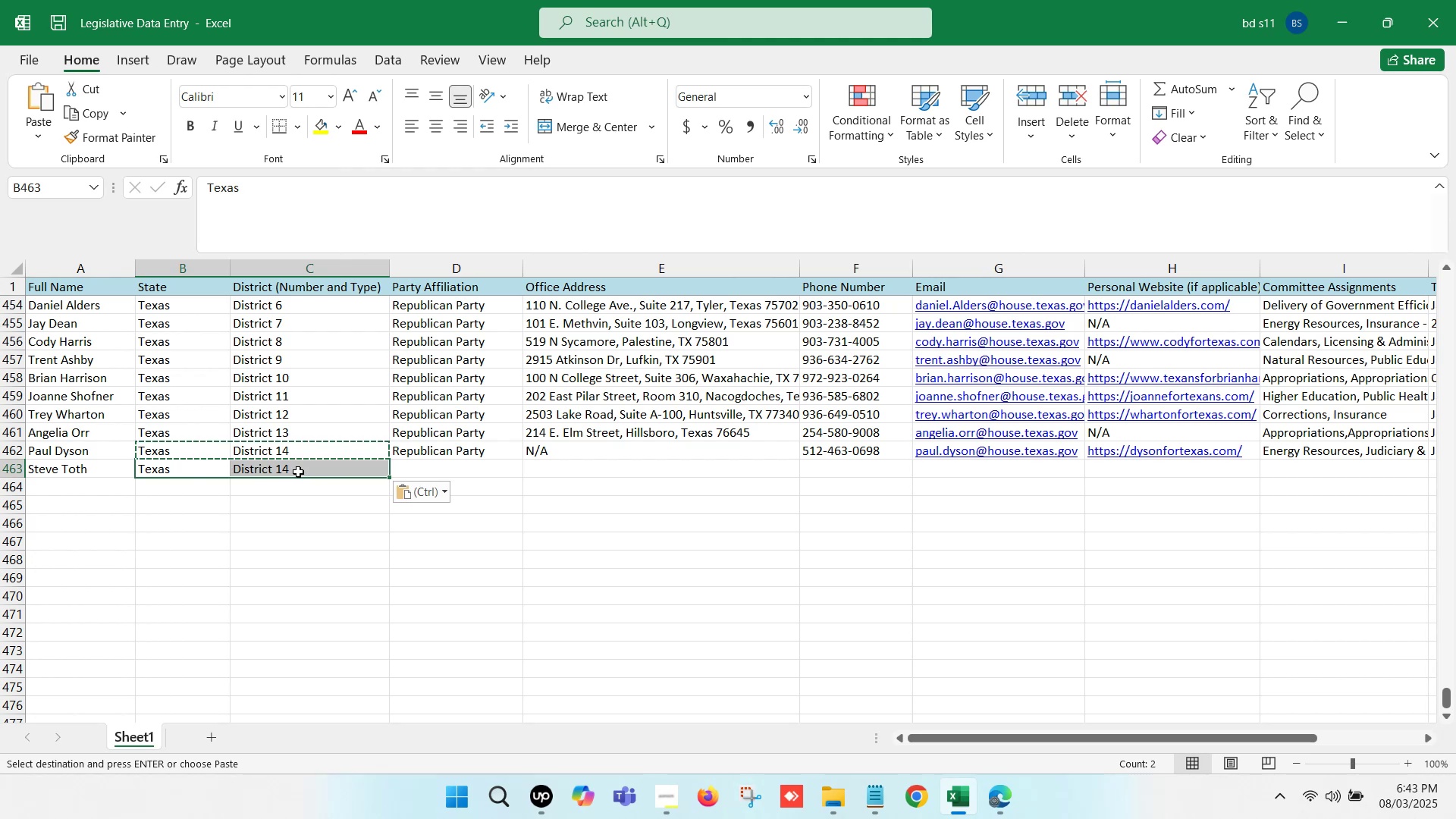 
double_click([298, 472])
 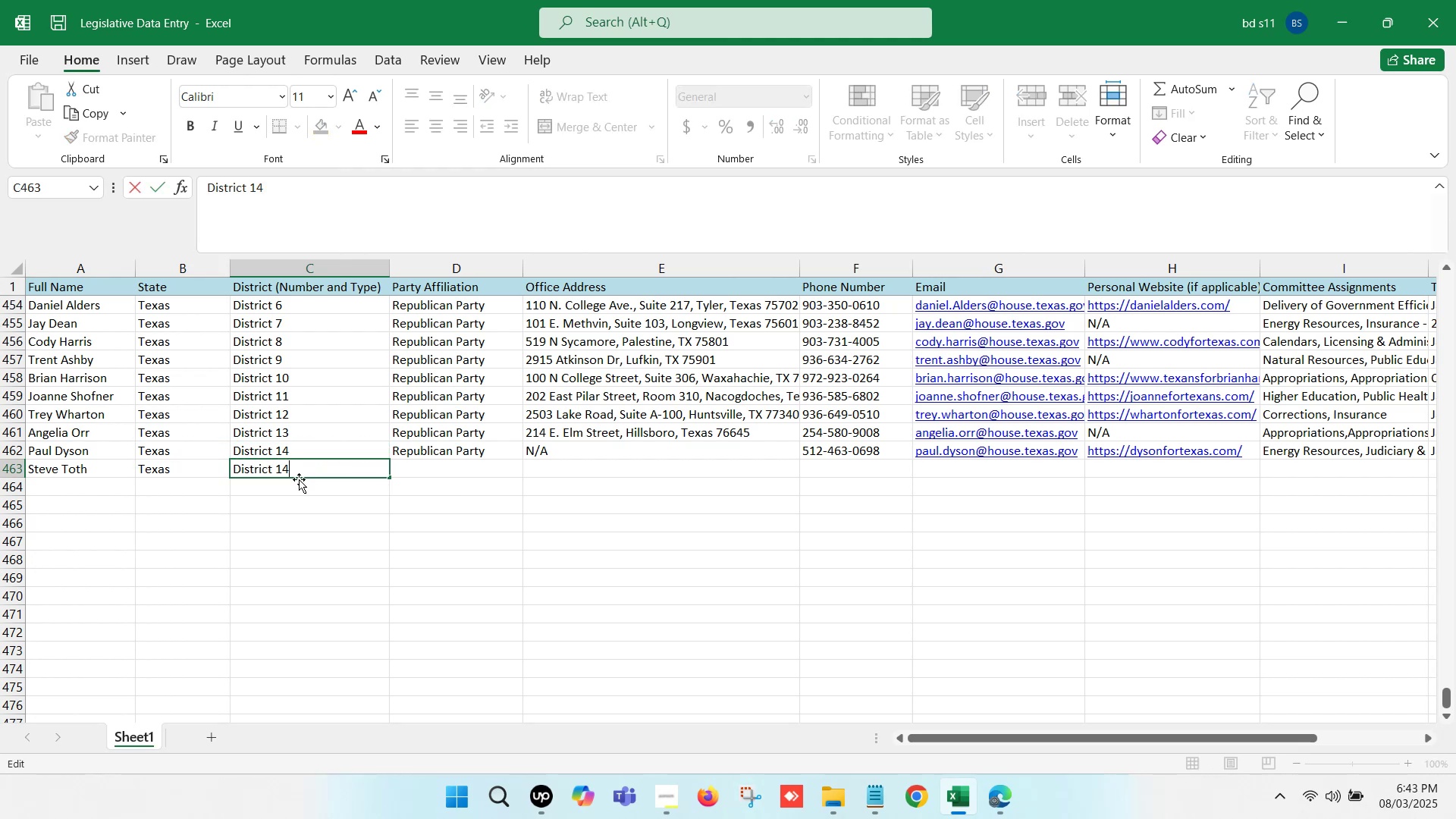 
key(Backspace)
 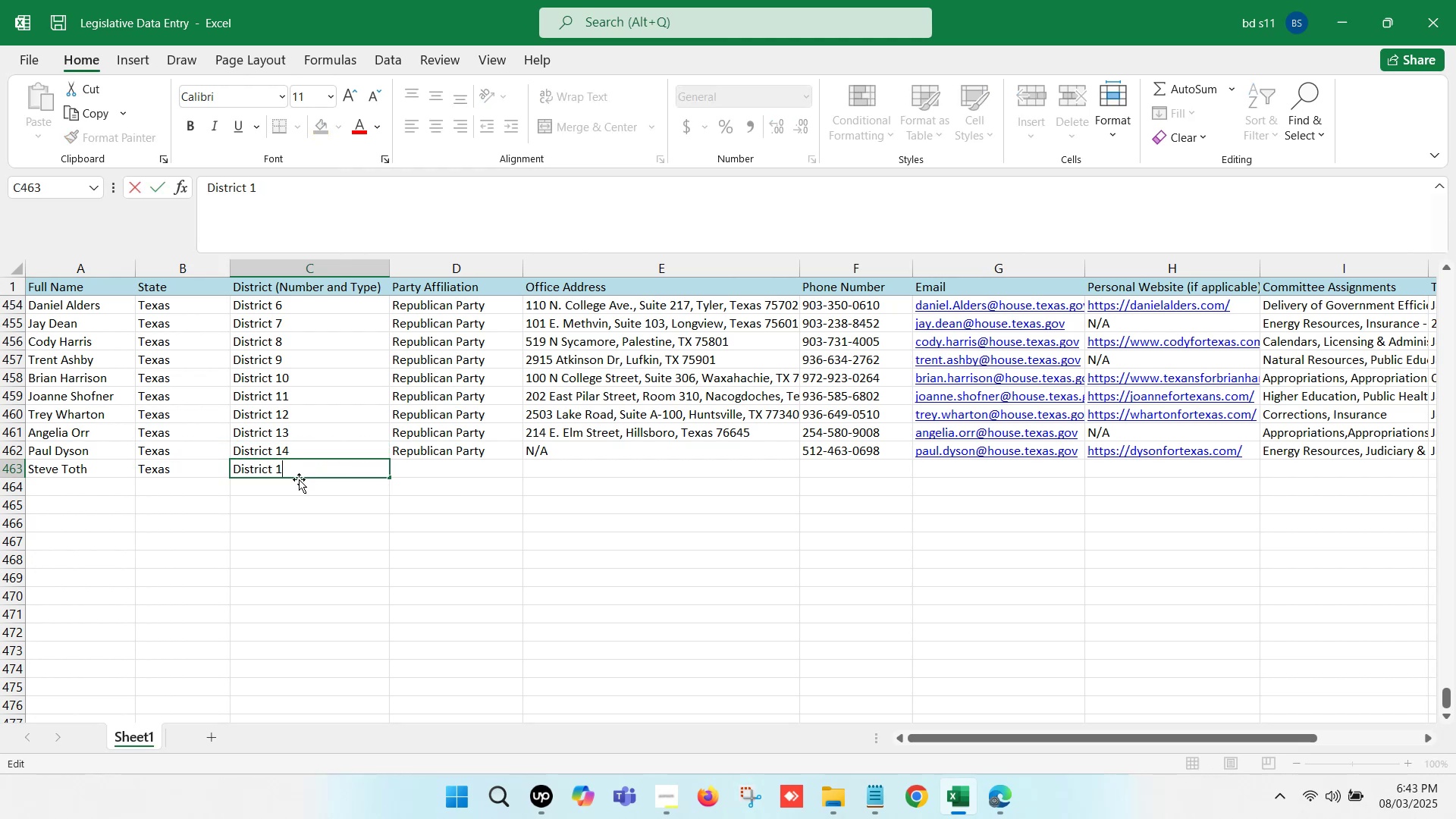 
key(5)
 